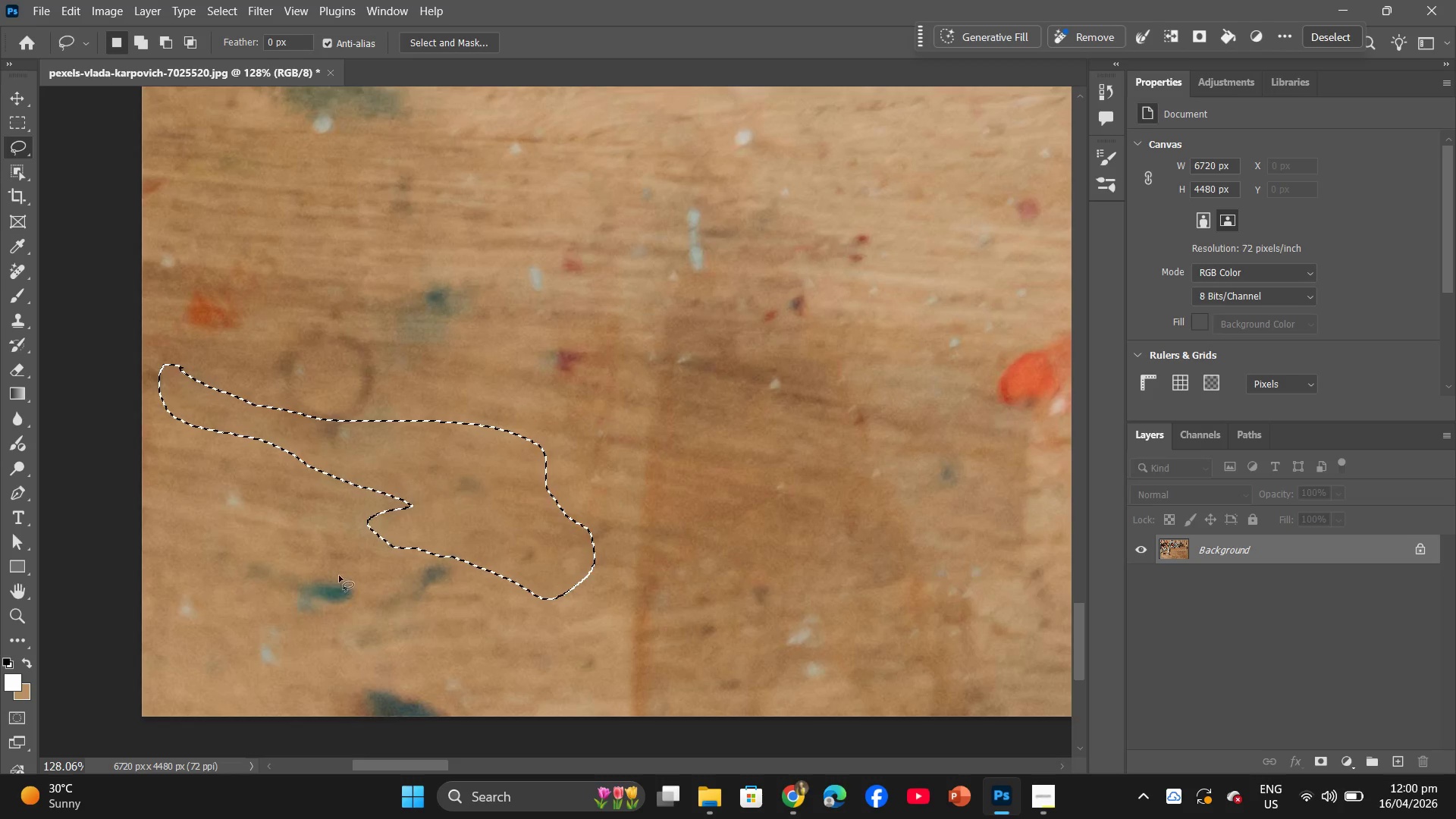 
left_click_drag(start_coordinate=[334, 570], to_coordinate=[315, 570])
 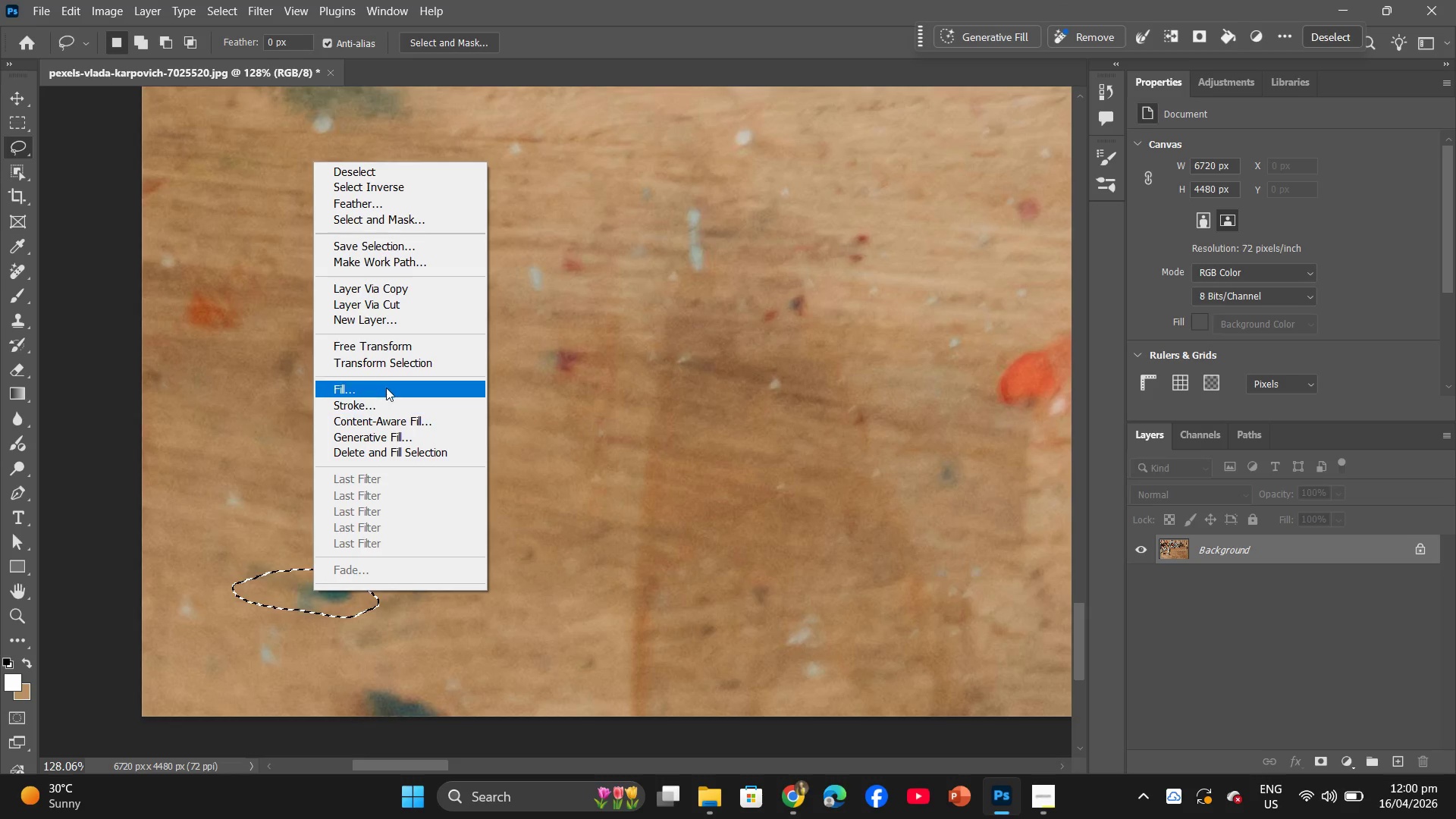 
left_click([387, 382])
 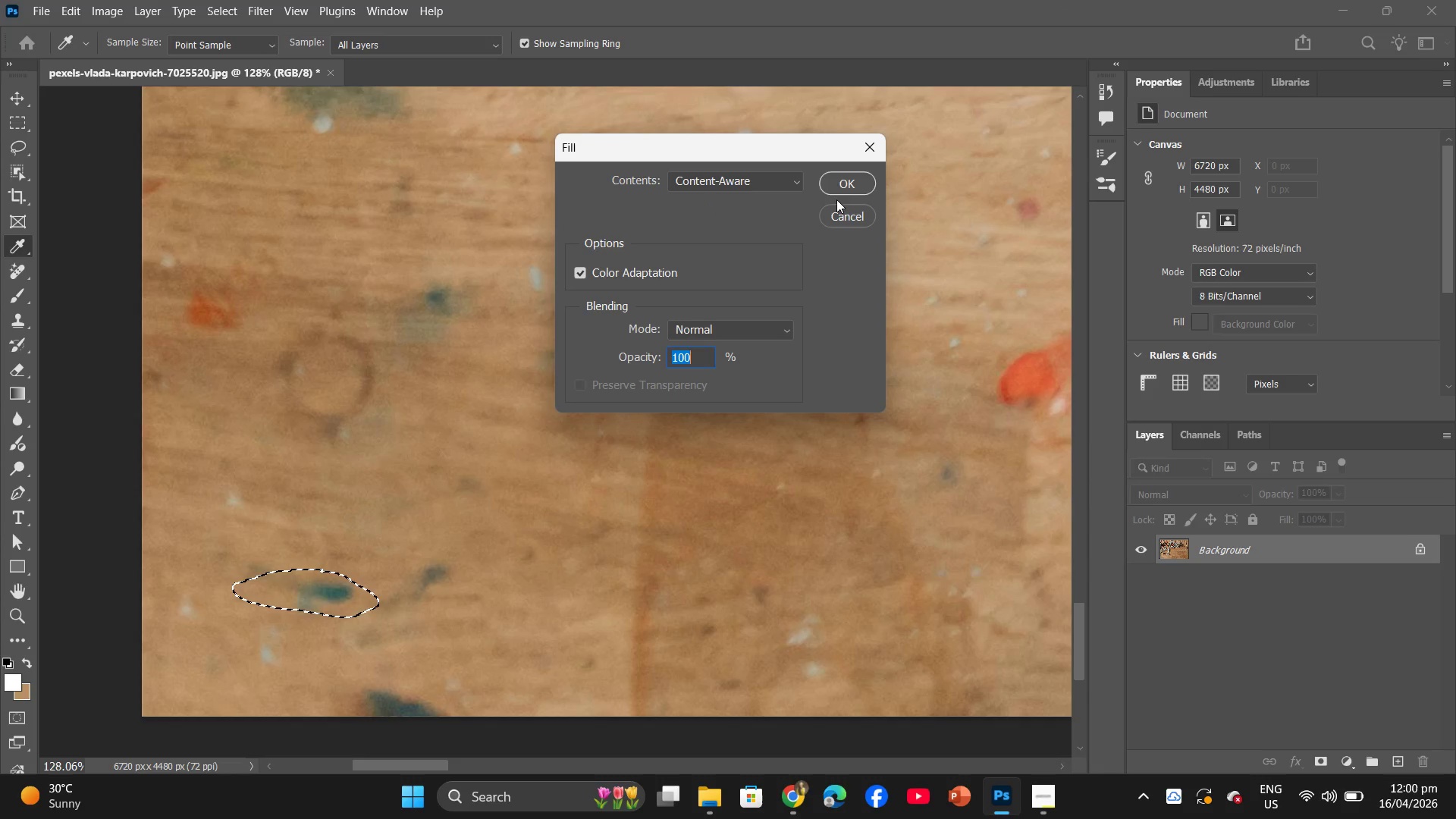 
left_click([846, 189])
 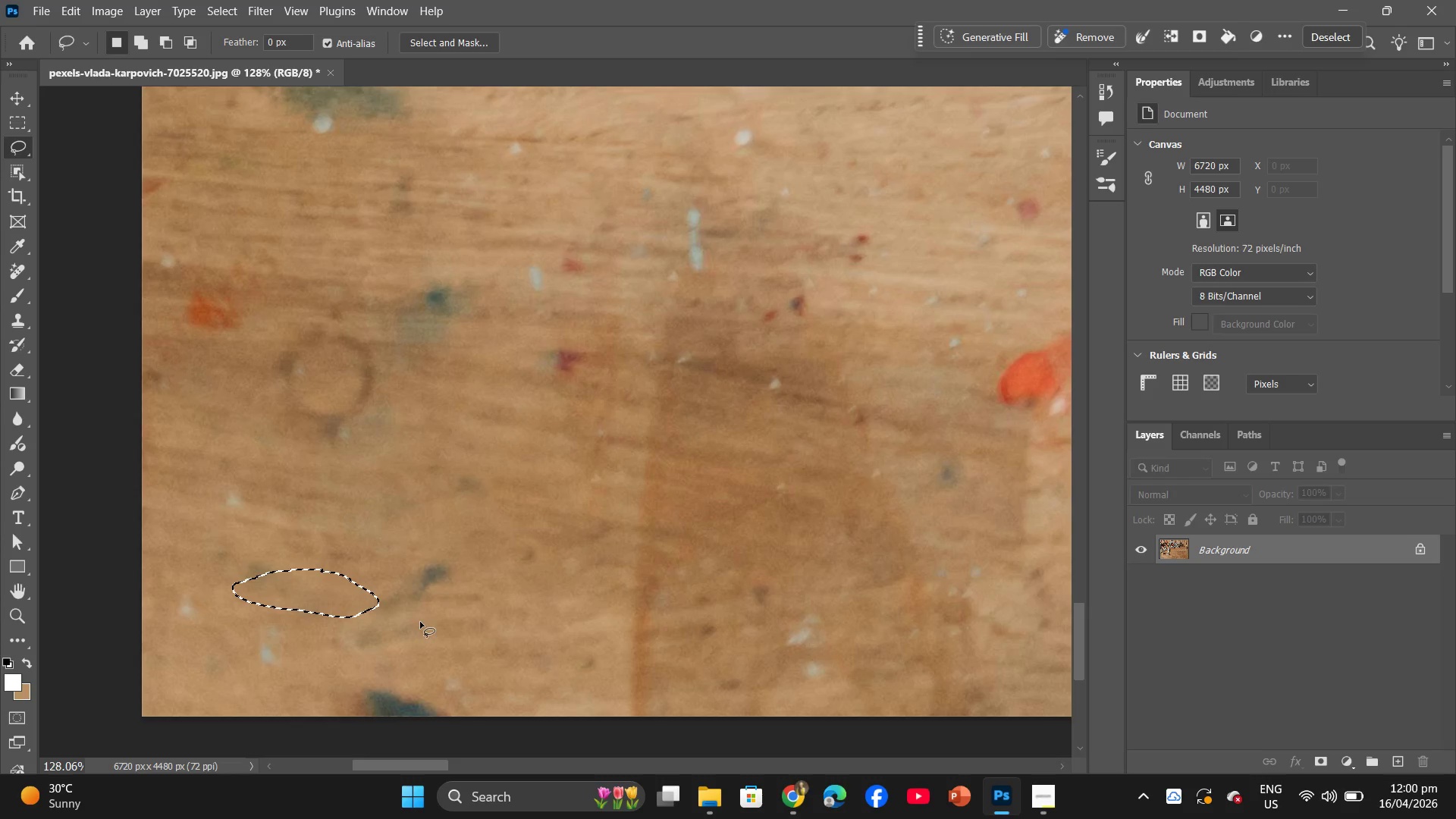 
left_click_drag(start_coordinate=[419, 593], to_coordinate=[412, 608])
 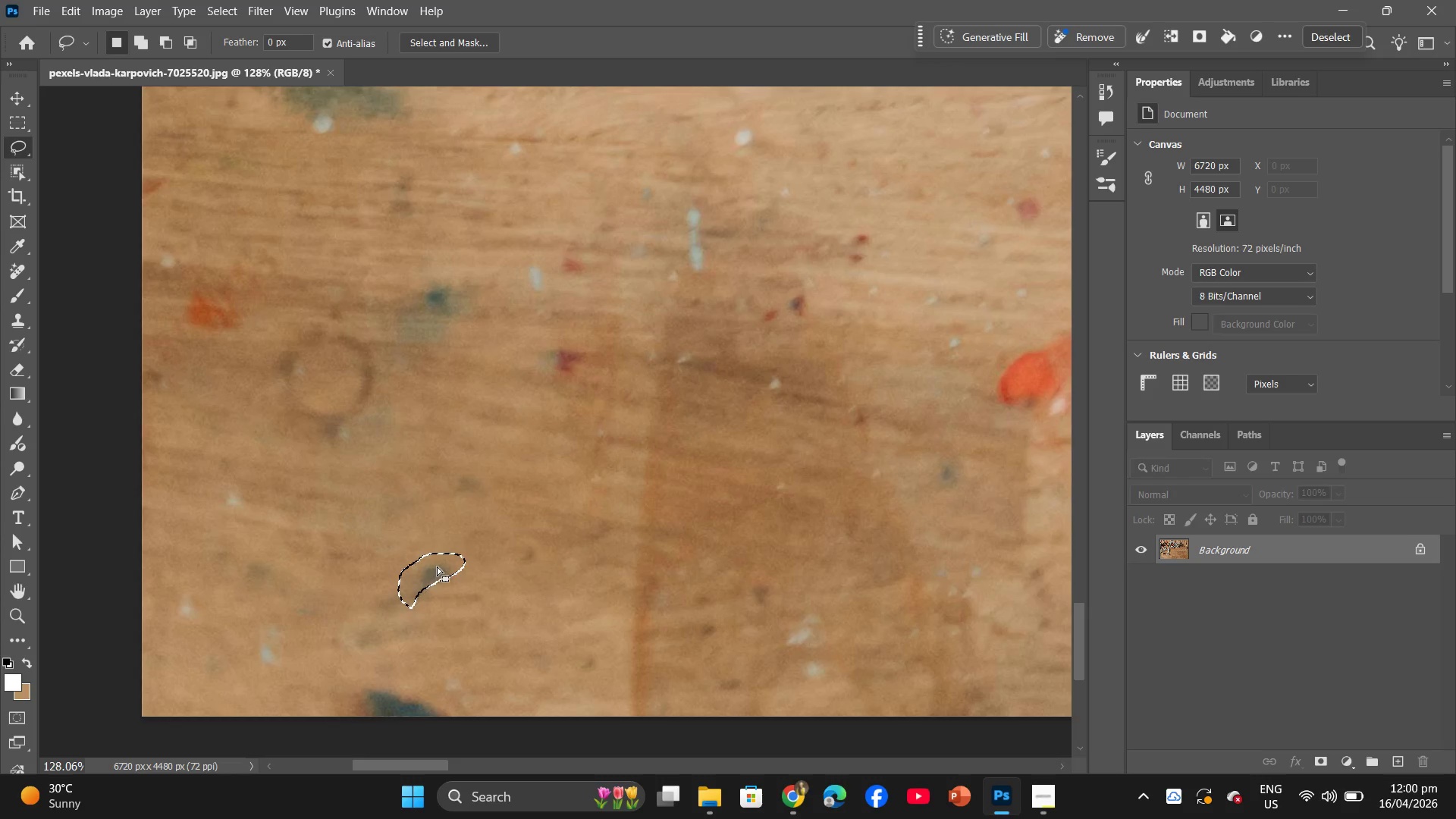 
right_click([438, 566])
 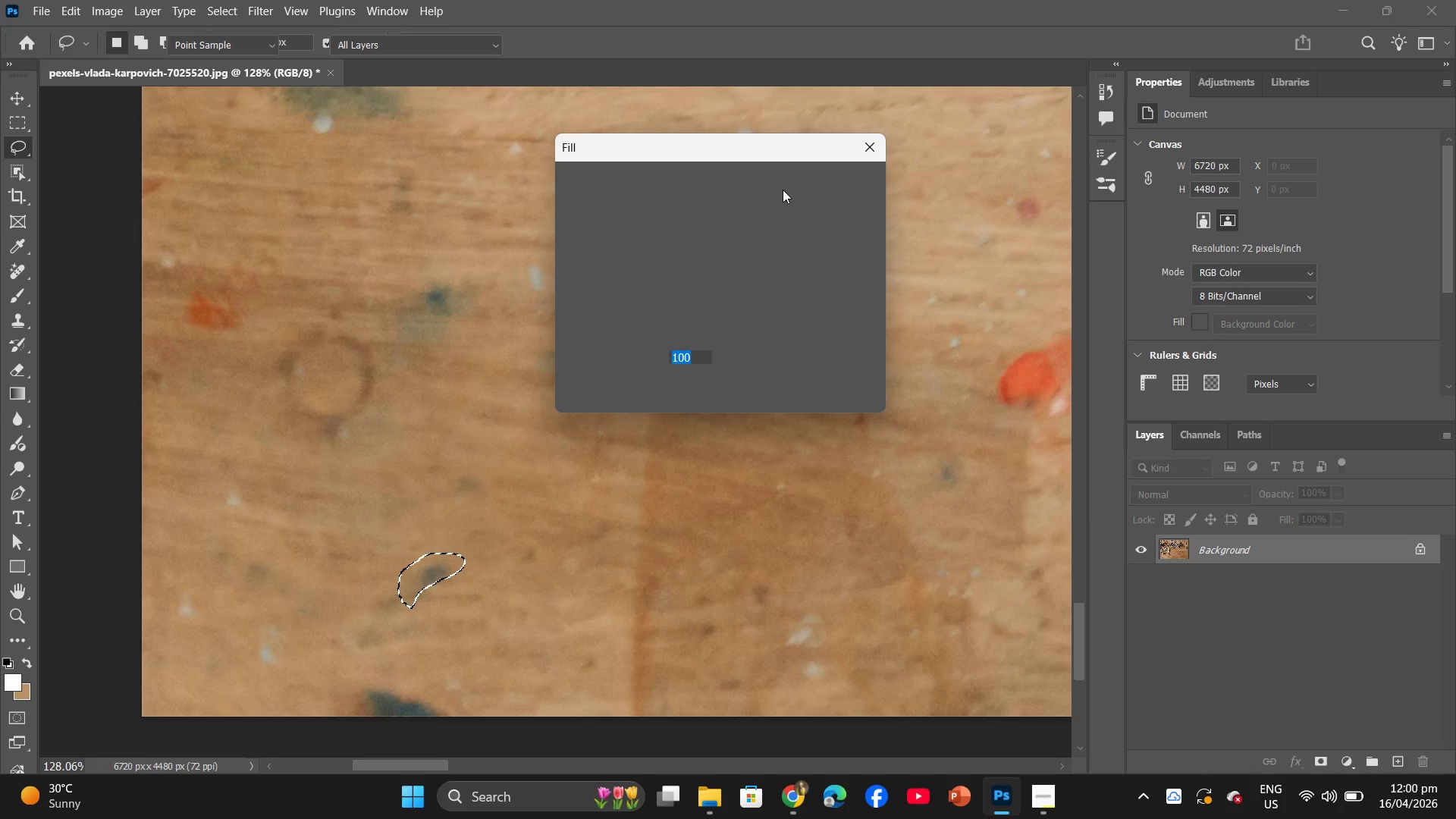 
left_click([843, 184])
 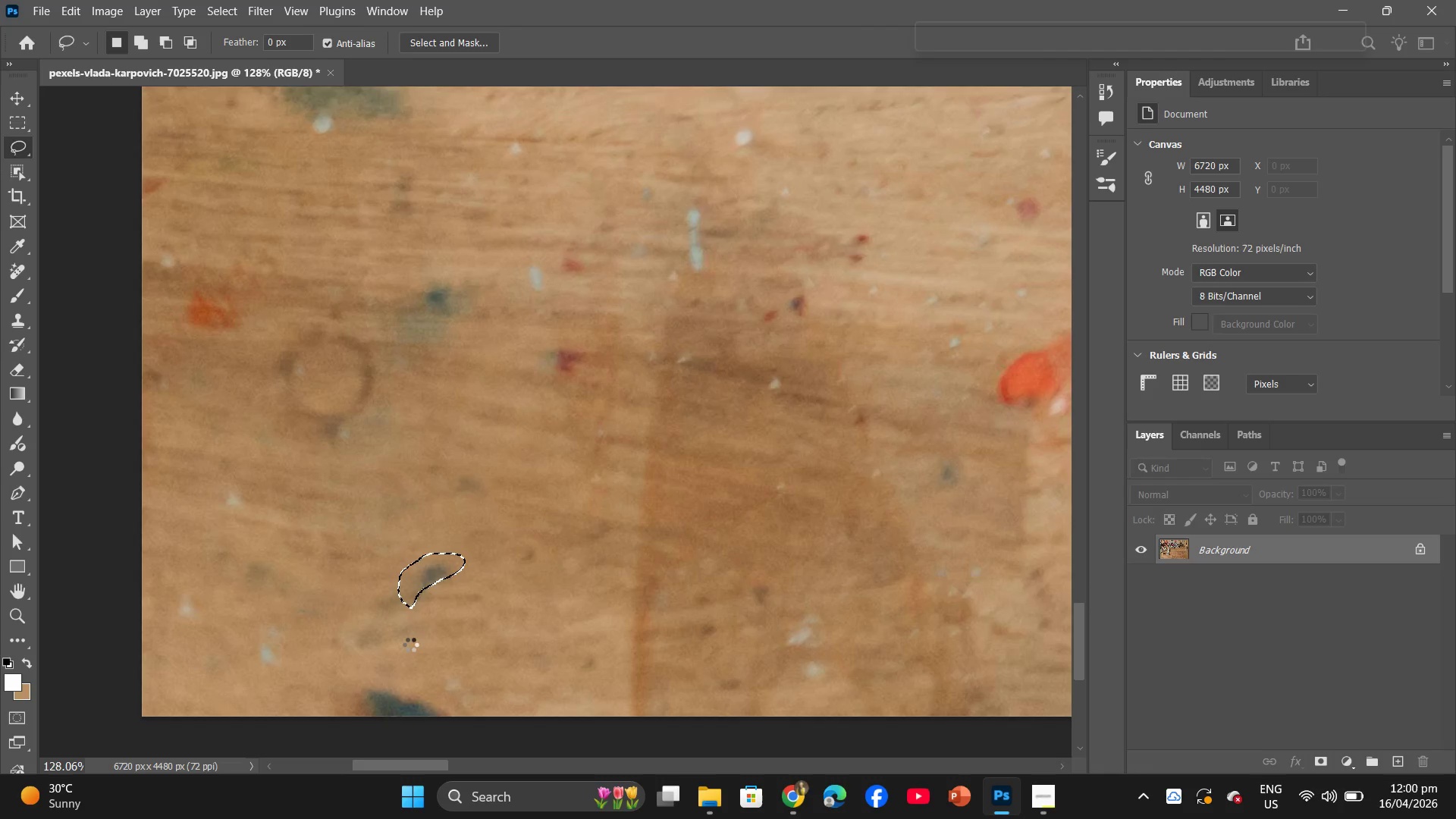 
scroll: coordinate [413, 639], scroll_direction: down, amount: 4.0
 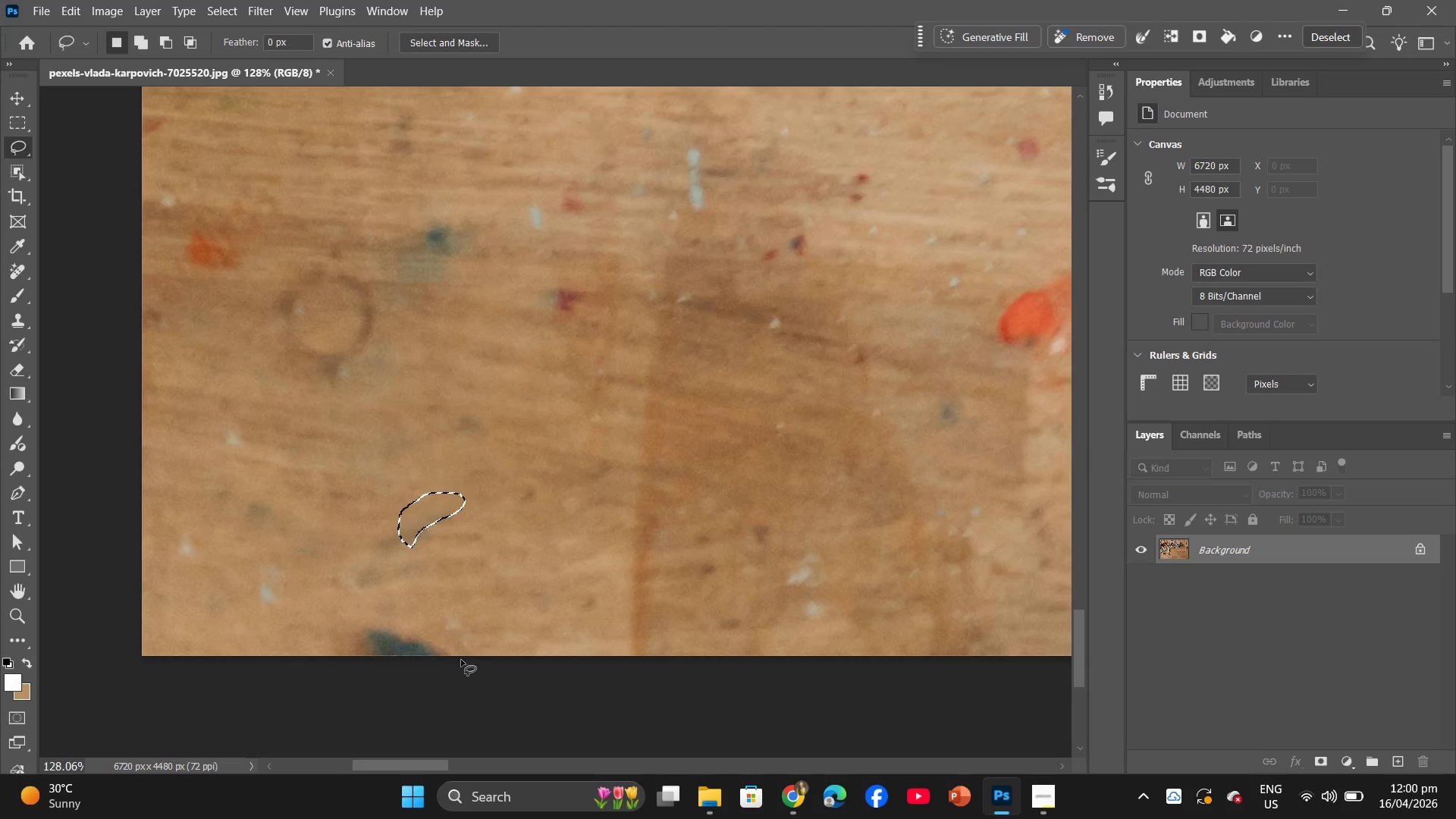 
left_click_drag(start_coordinate=[457, 653], to_coordinate=[355, 660])
 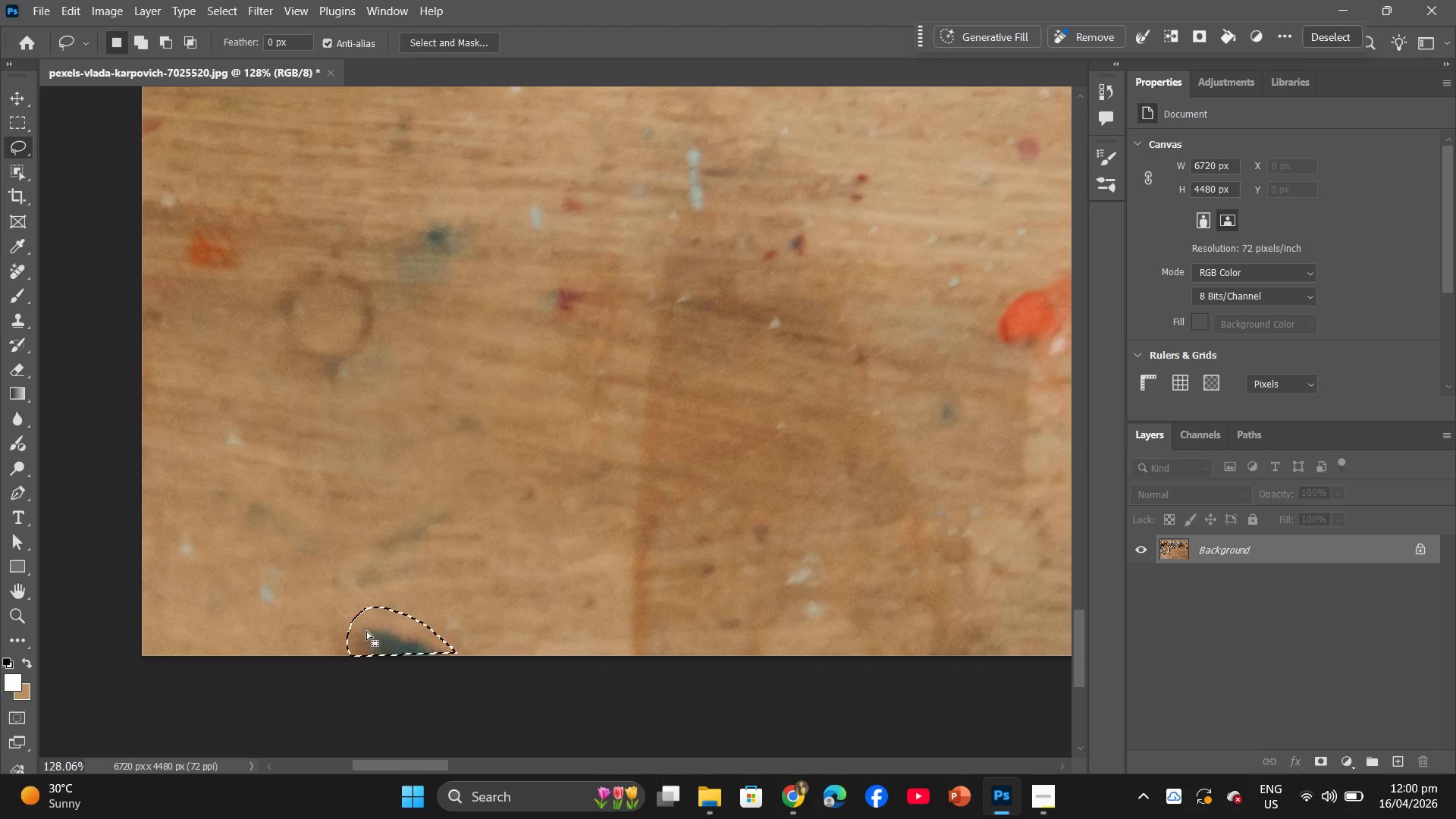 
right_click([366, 631])
 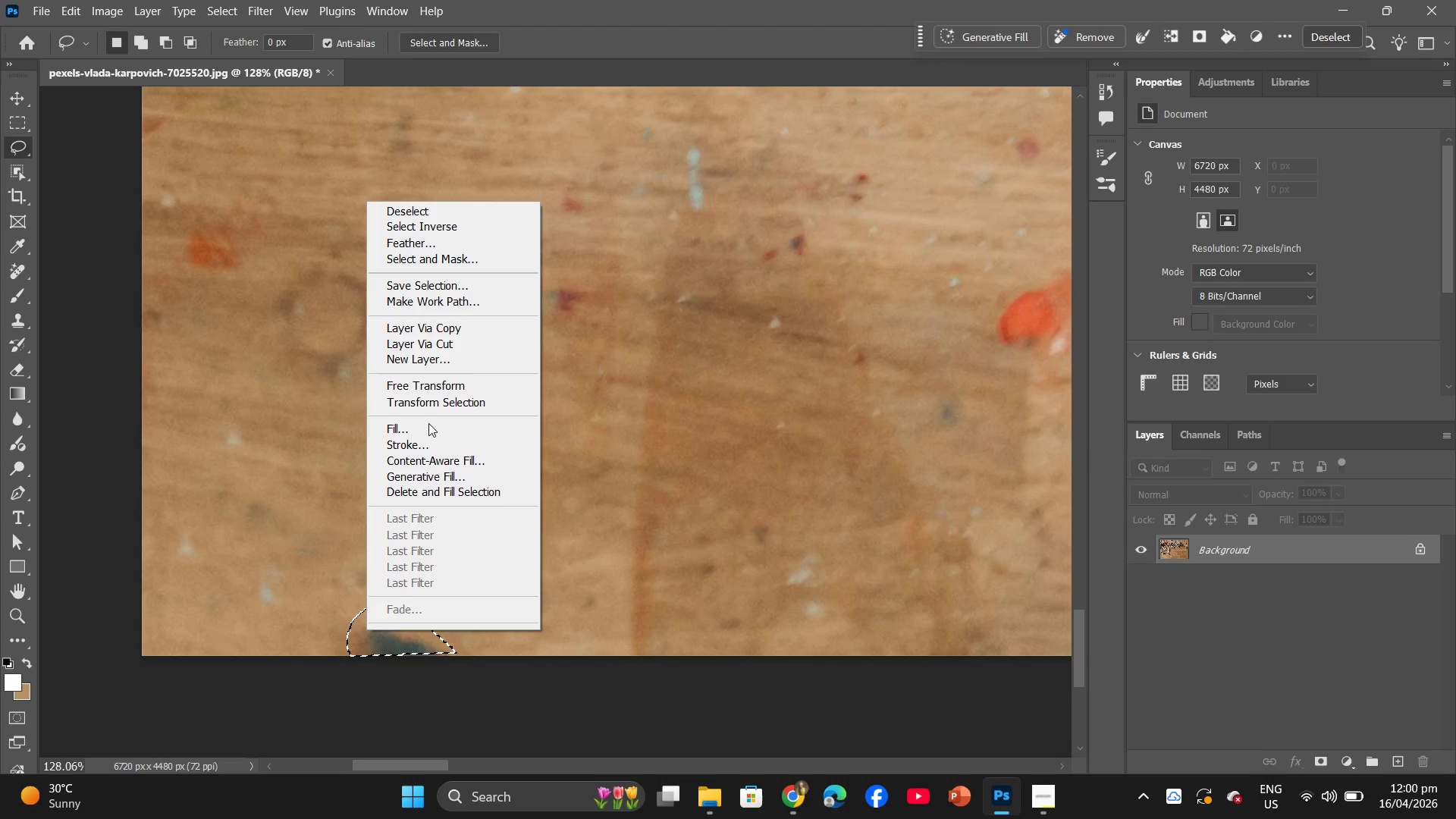 
left_click([428, 427])
 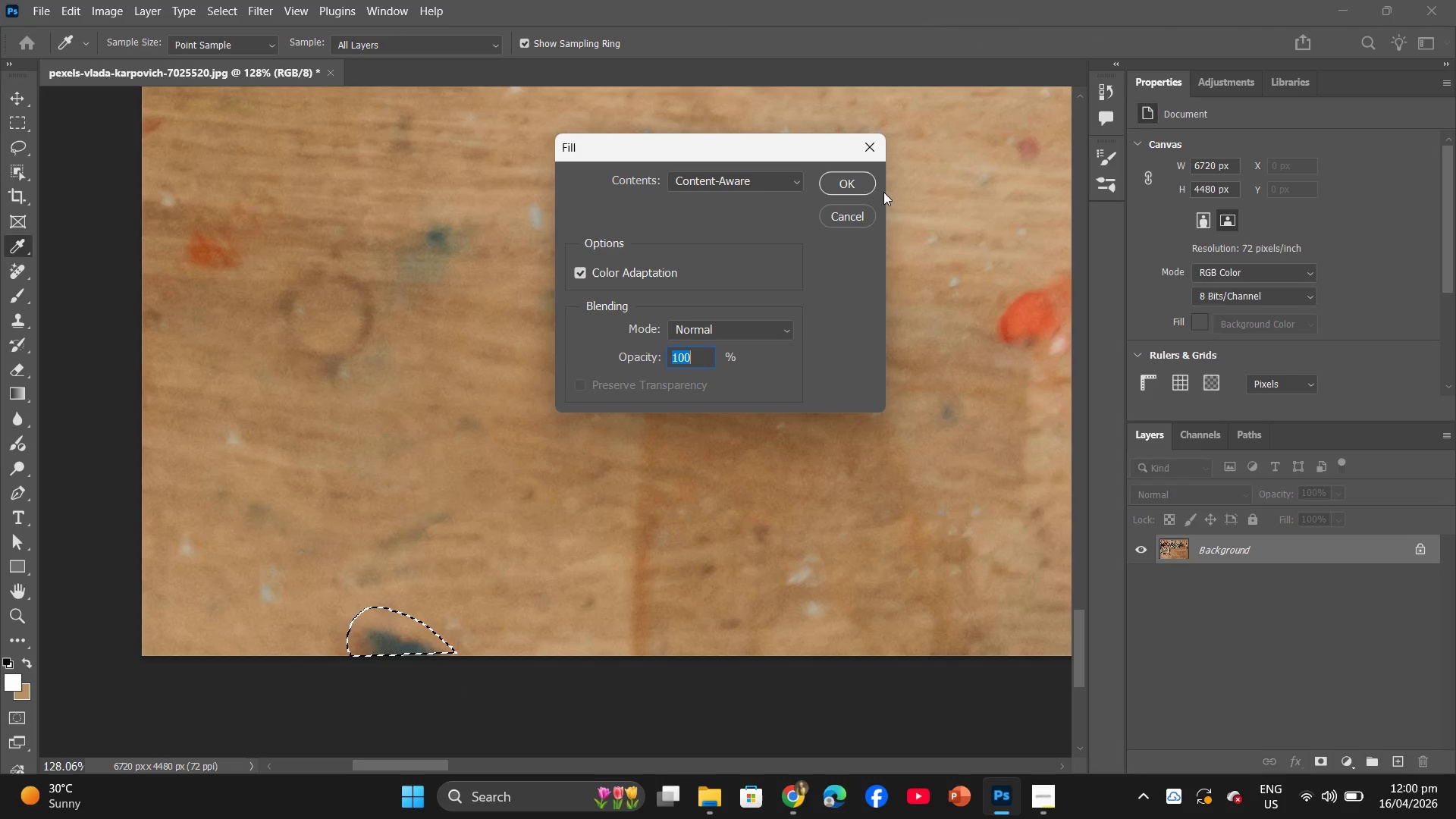 
left_click([851, 176])
 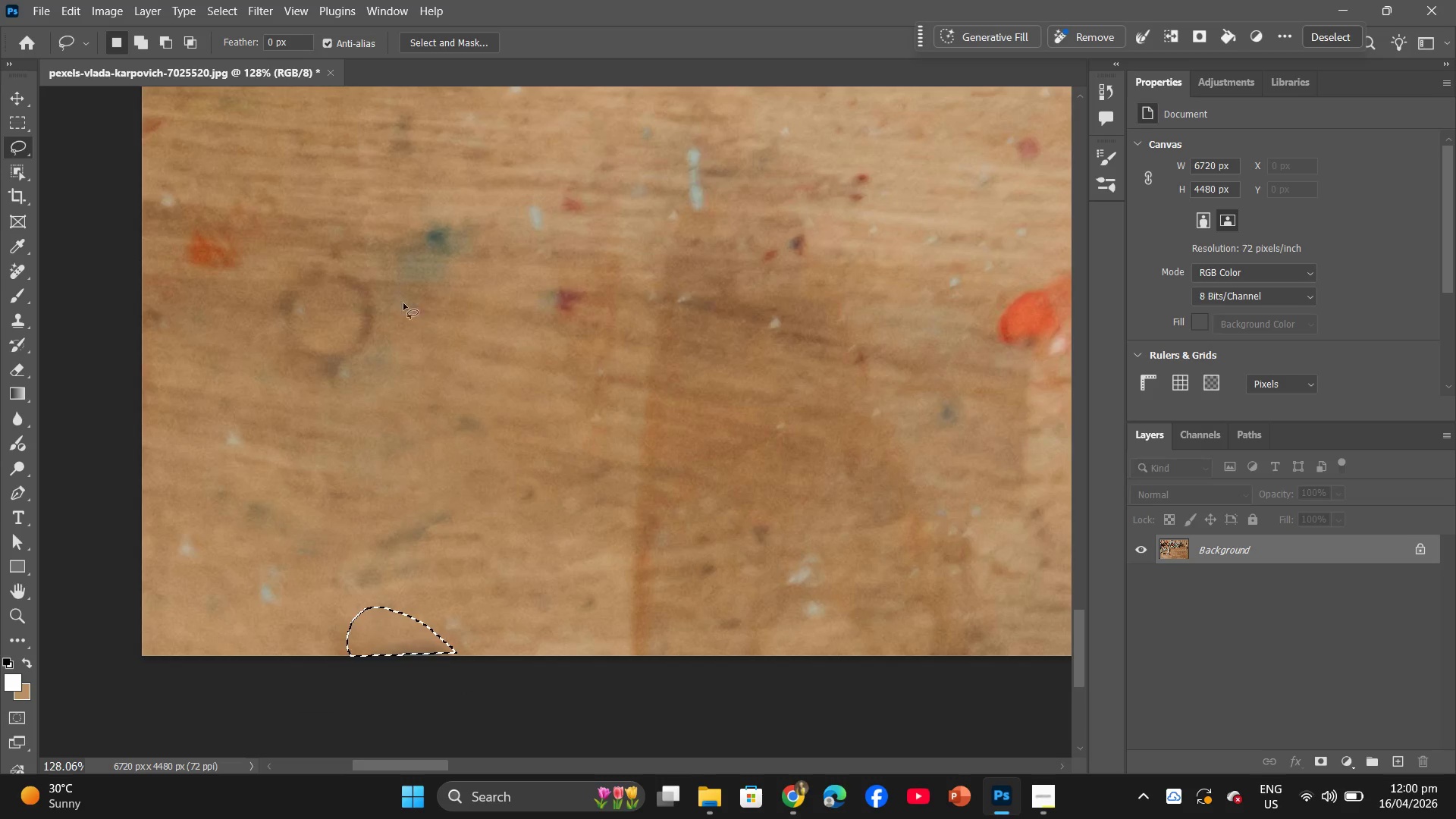 
left_click_drag(start_coordinate=[397, 290], to_coordinate=[472, 230])
 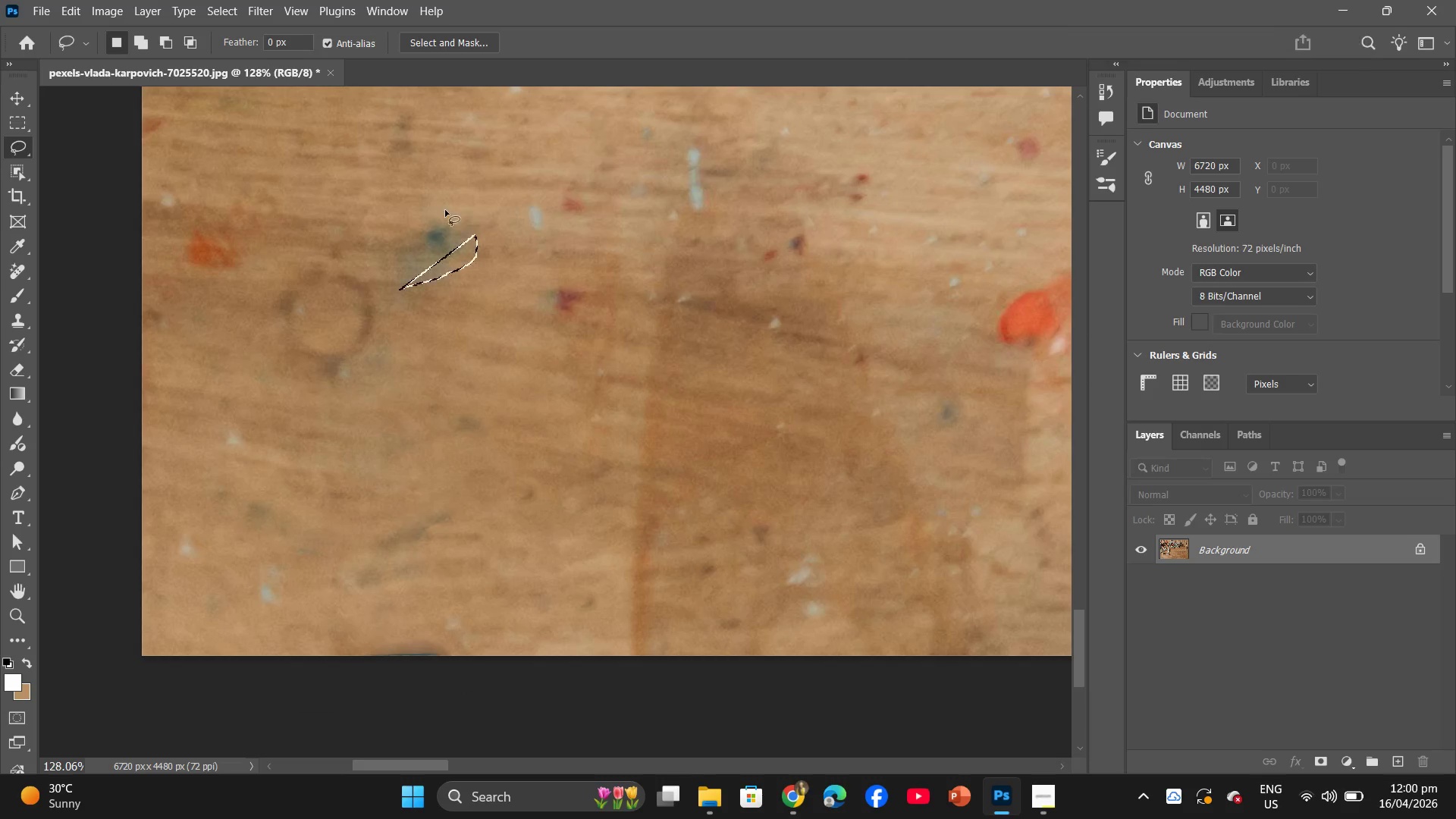 
left_click_drag(start_coordinate=[448, 211], to_coordinate=[433, 209])
 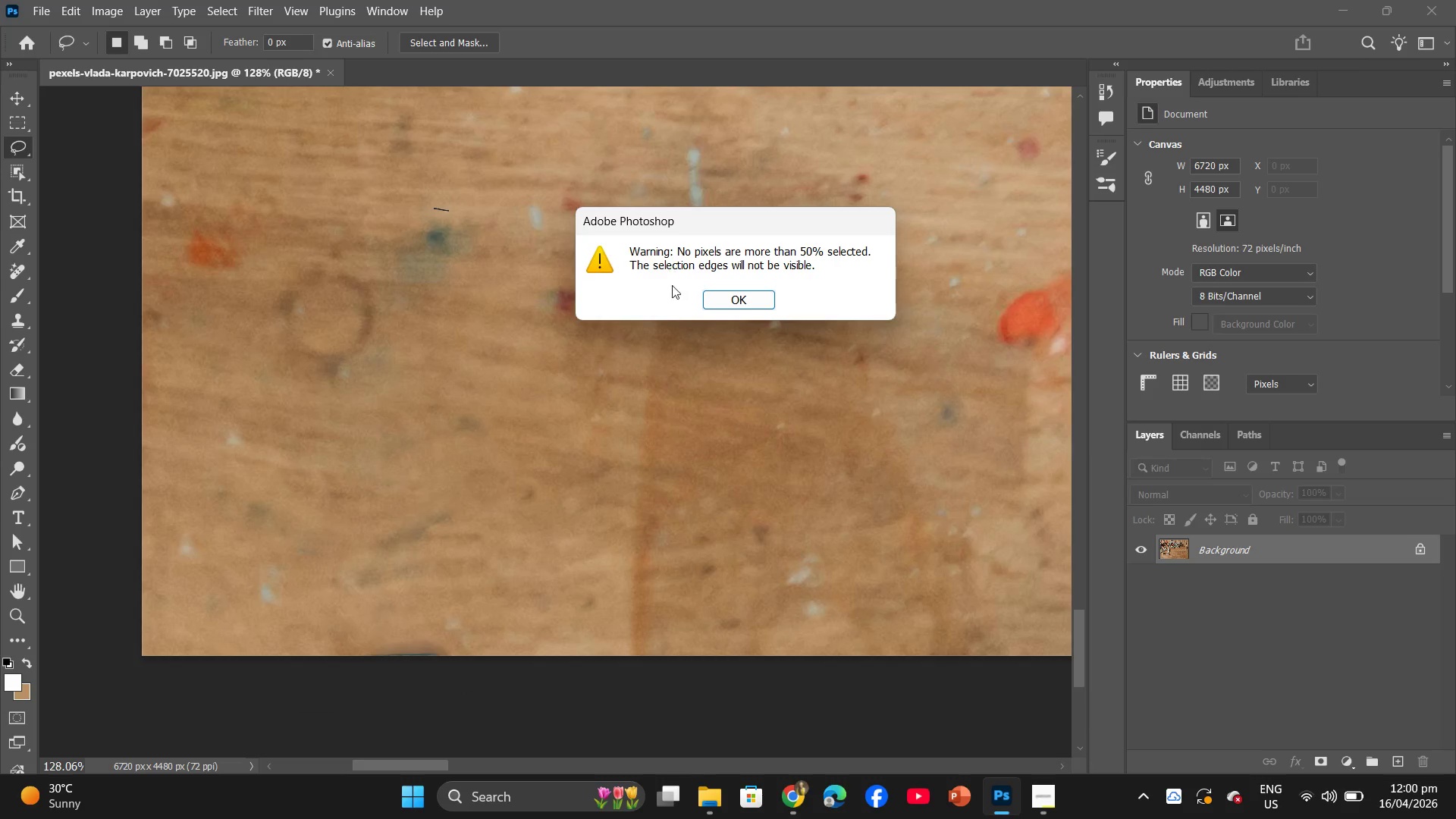 
left_click_drag(start_coordinate=[714, 281], to_coordinate=[720, 284])
 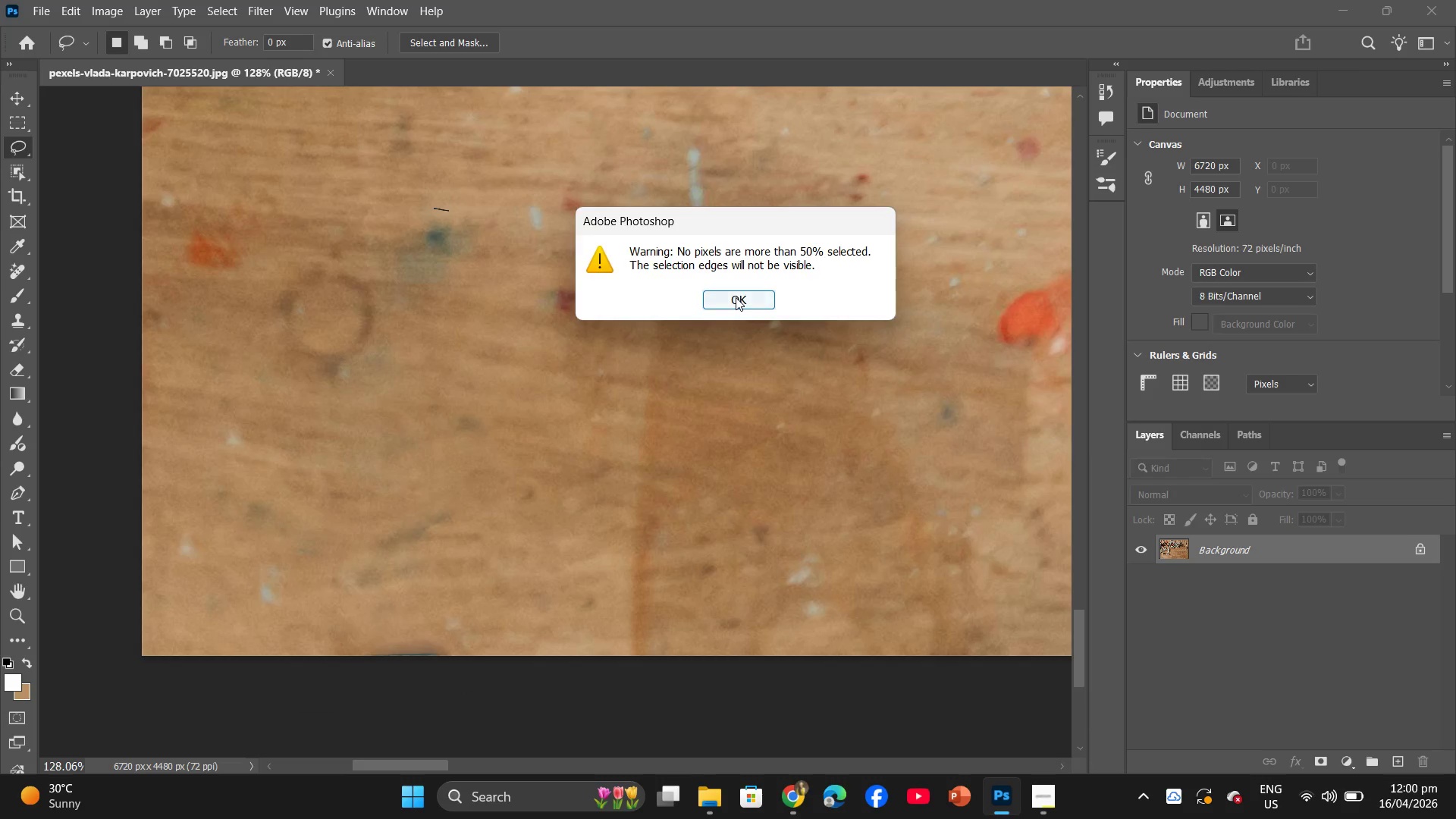 
double_click([736, 297])
 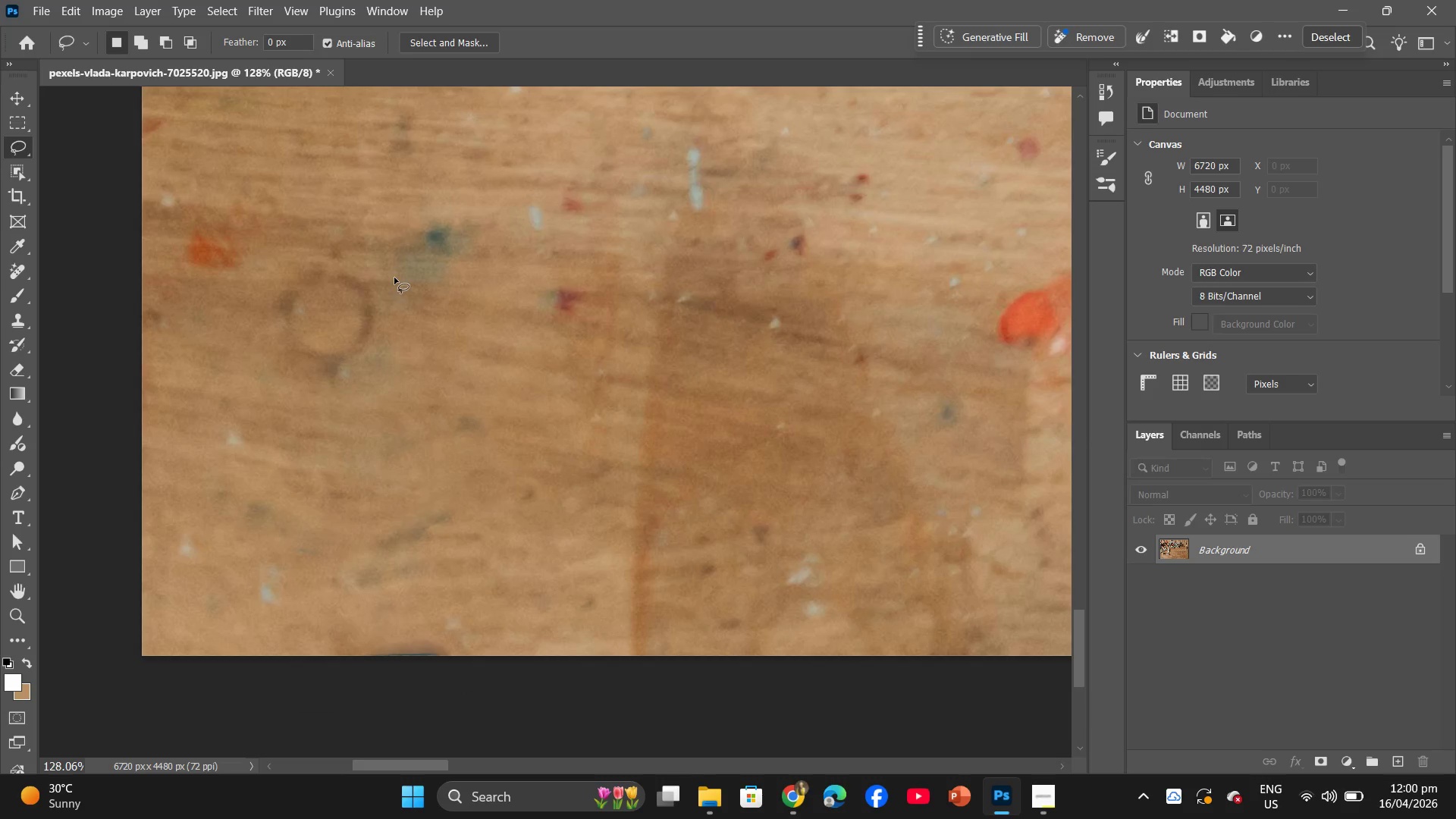 
left_click_drag(start_coordinate=[394, 278], to_coordinate=[404, 270])
 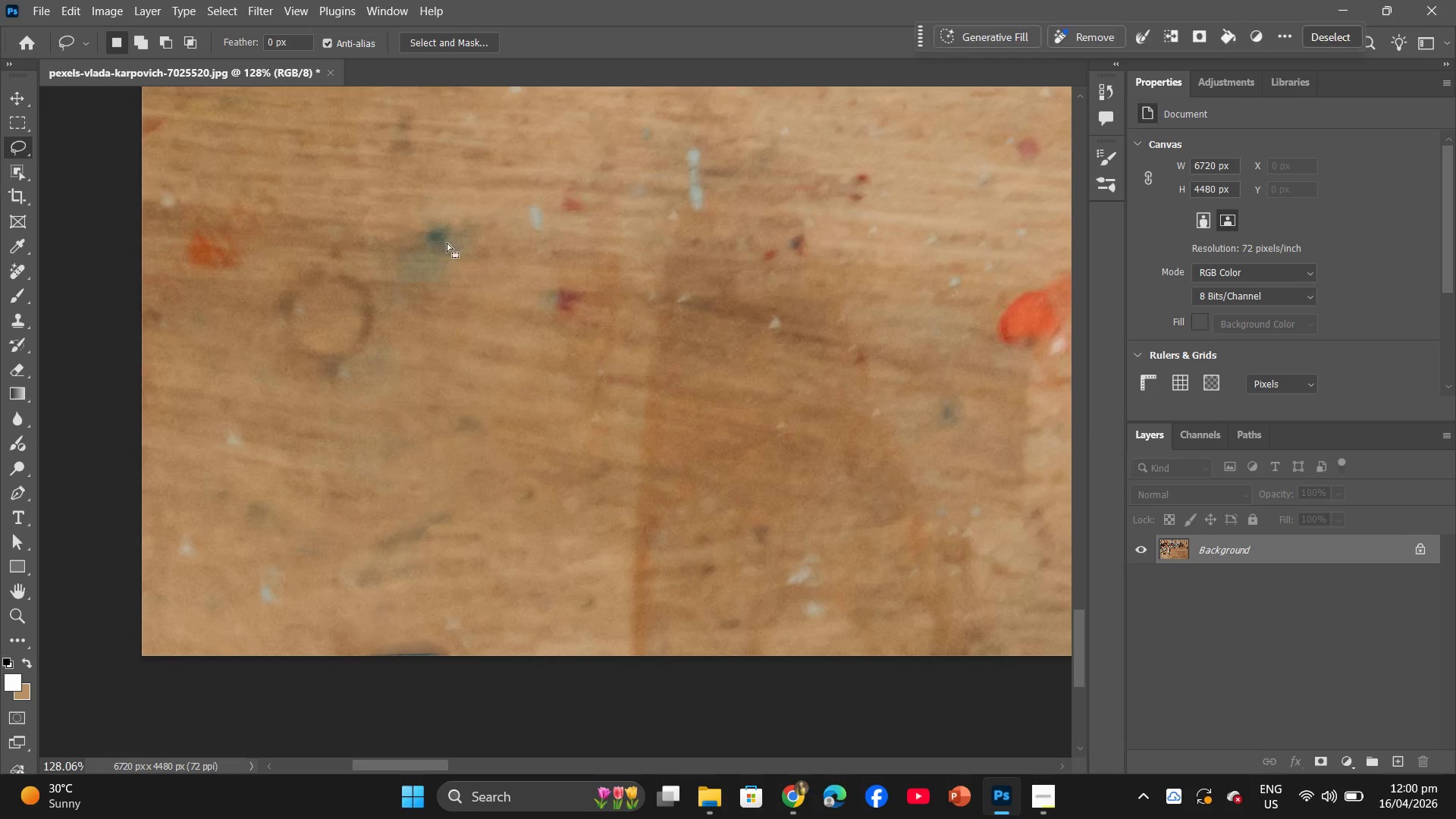 
right_click([447, 241])
 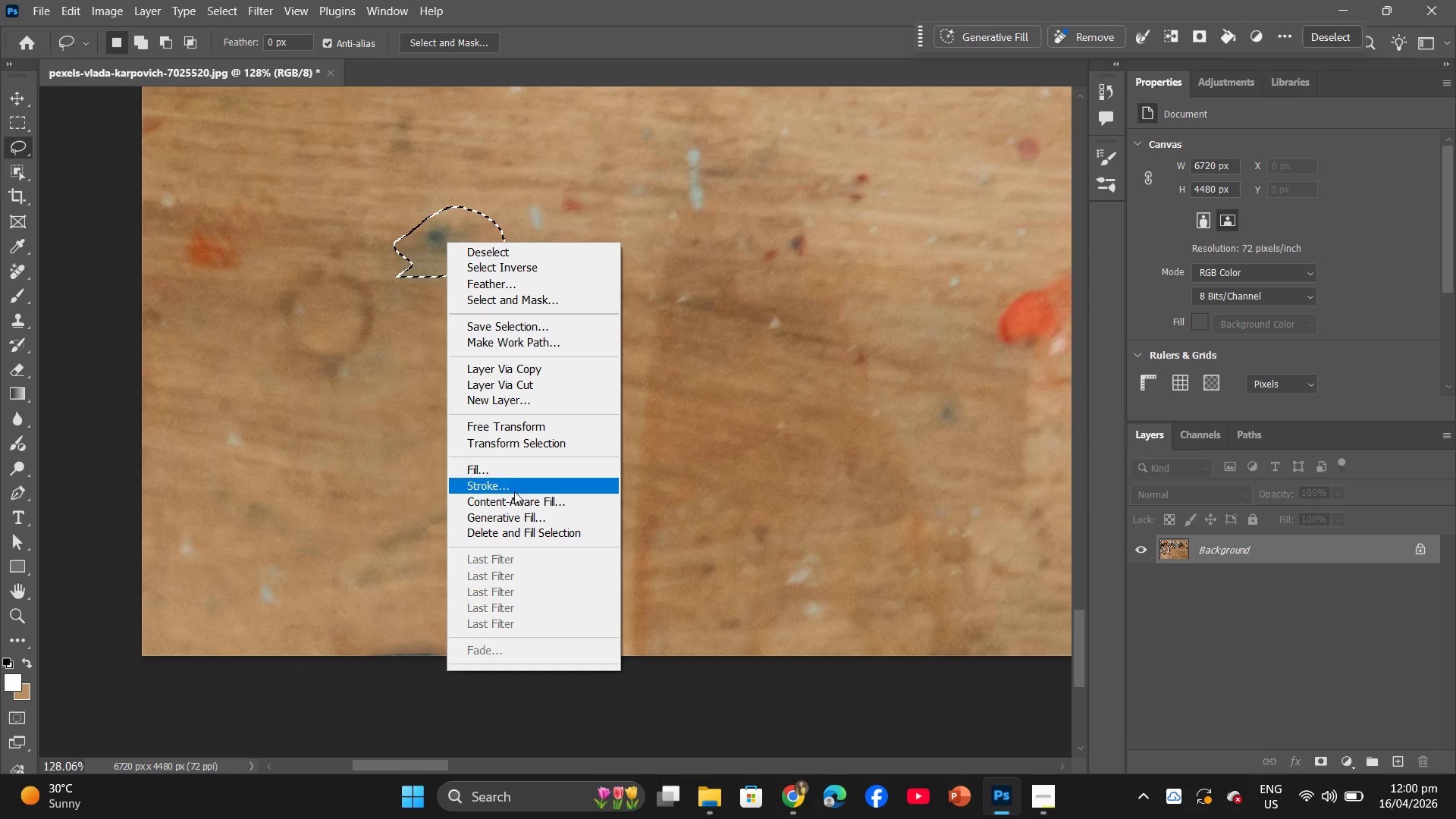 
left_click([507, 473])
 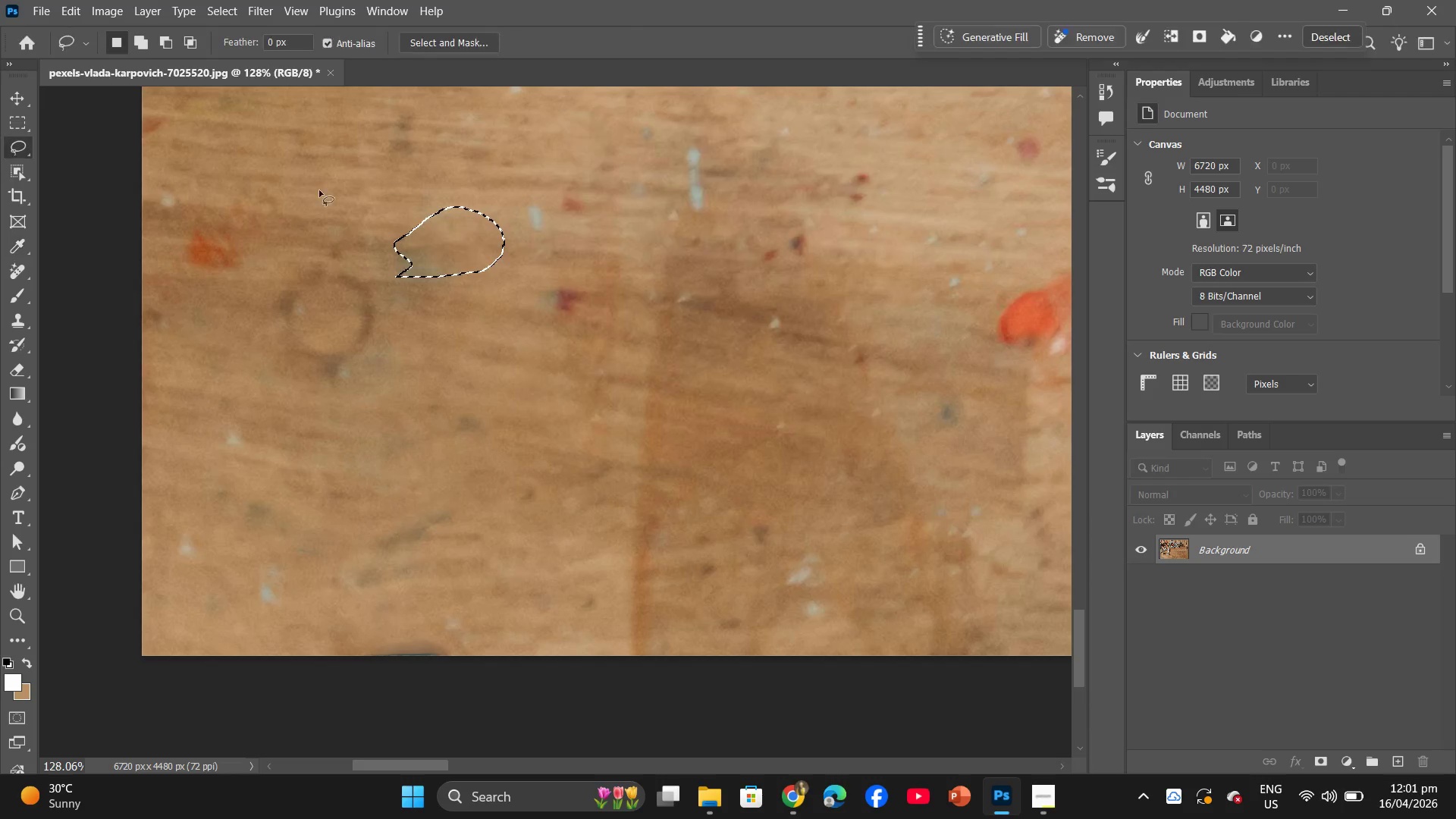 
left_click_drag(start_coordinate=[243, 222], to_coordinate=[225, 200])
 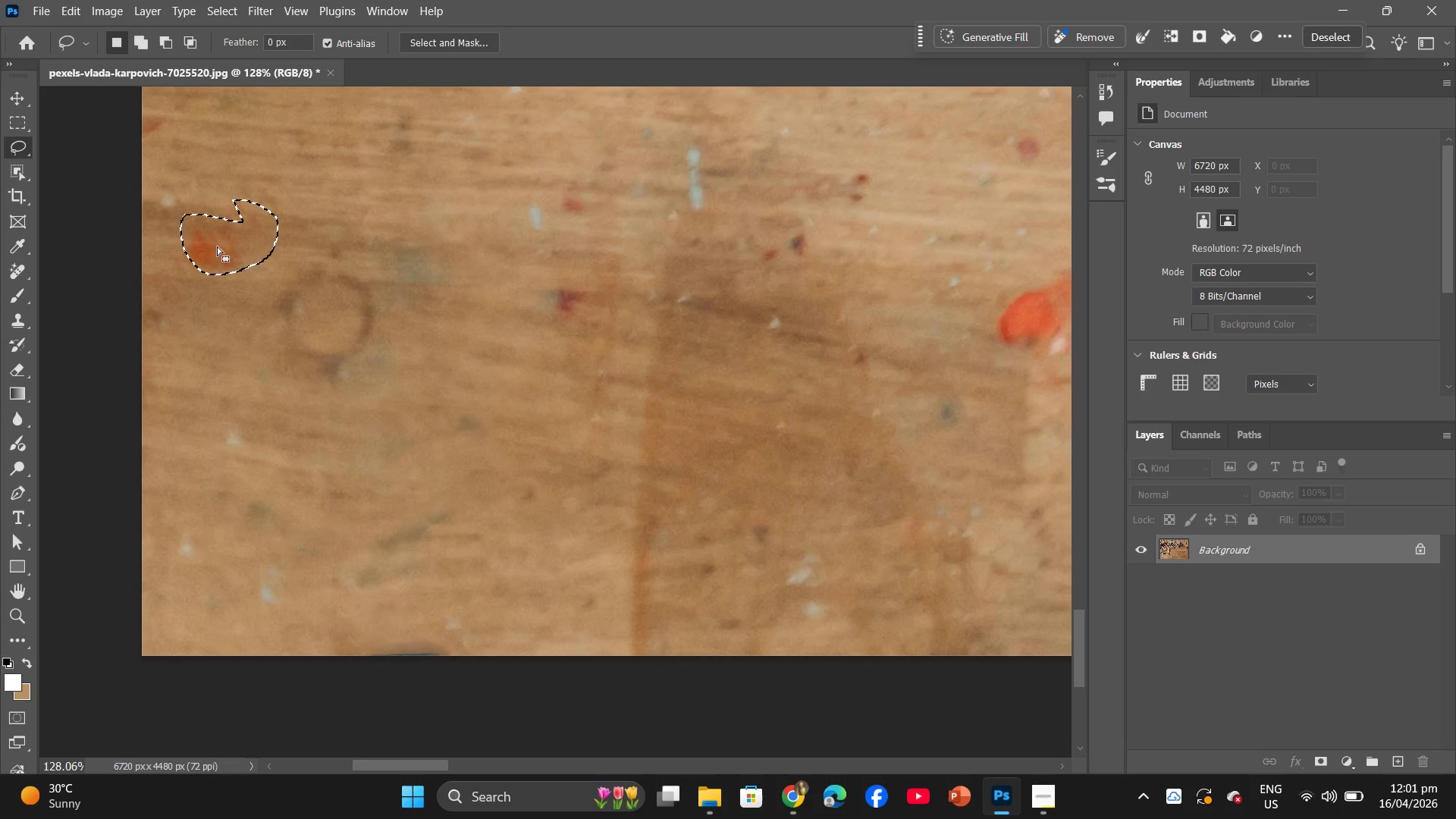 
right_click([217, 246])
 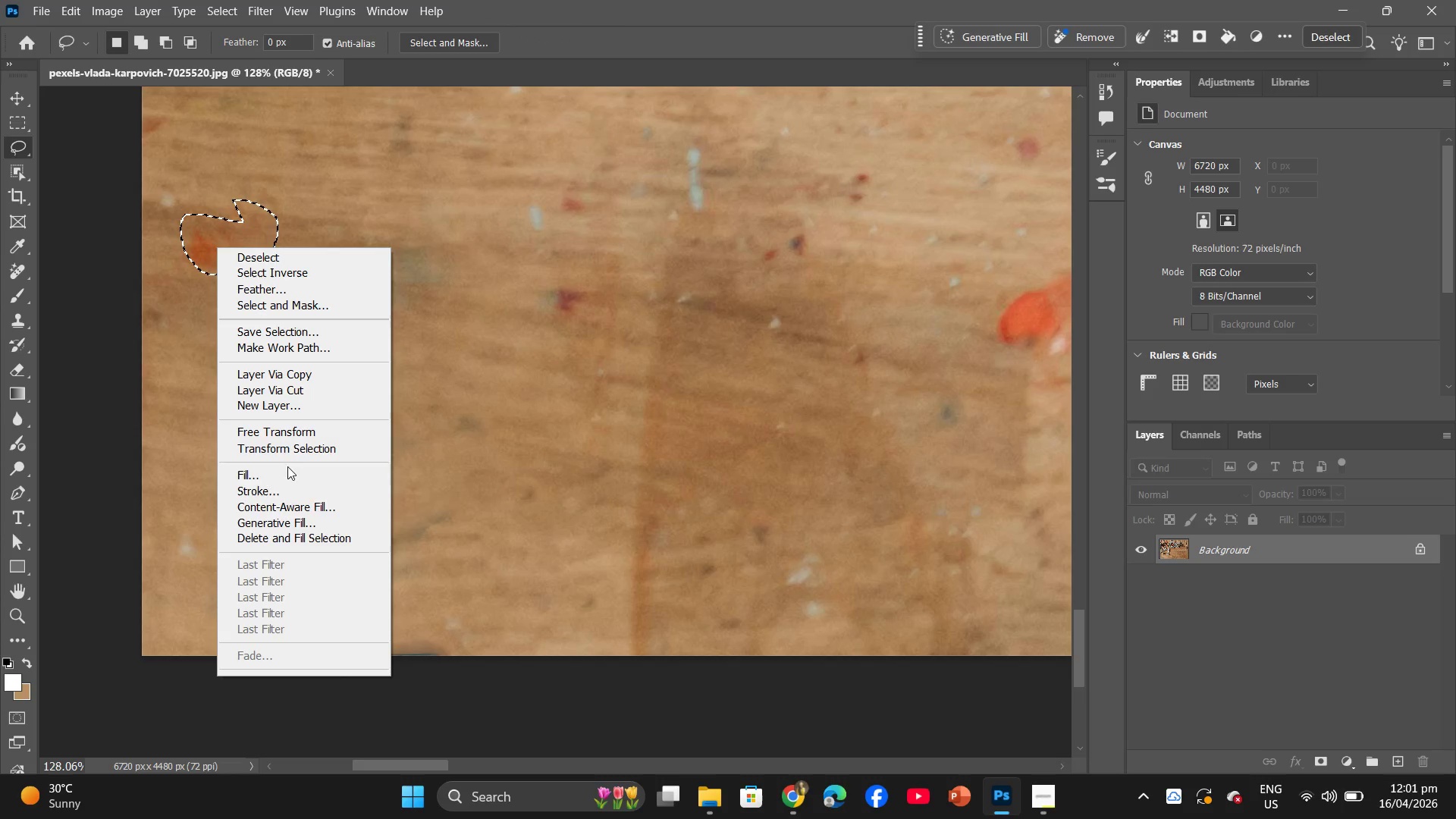 
left_click([284, 485])
 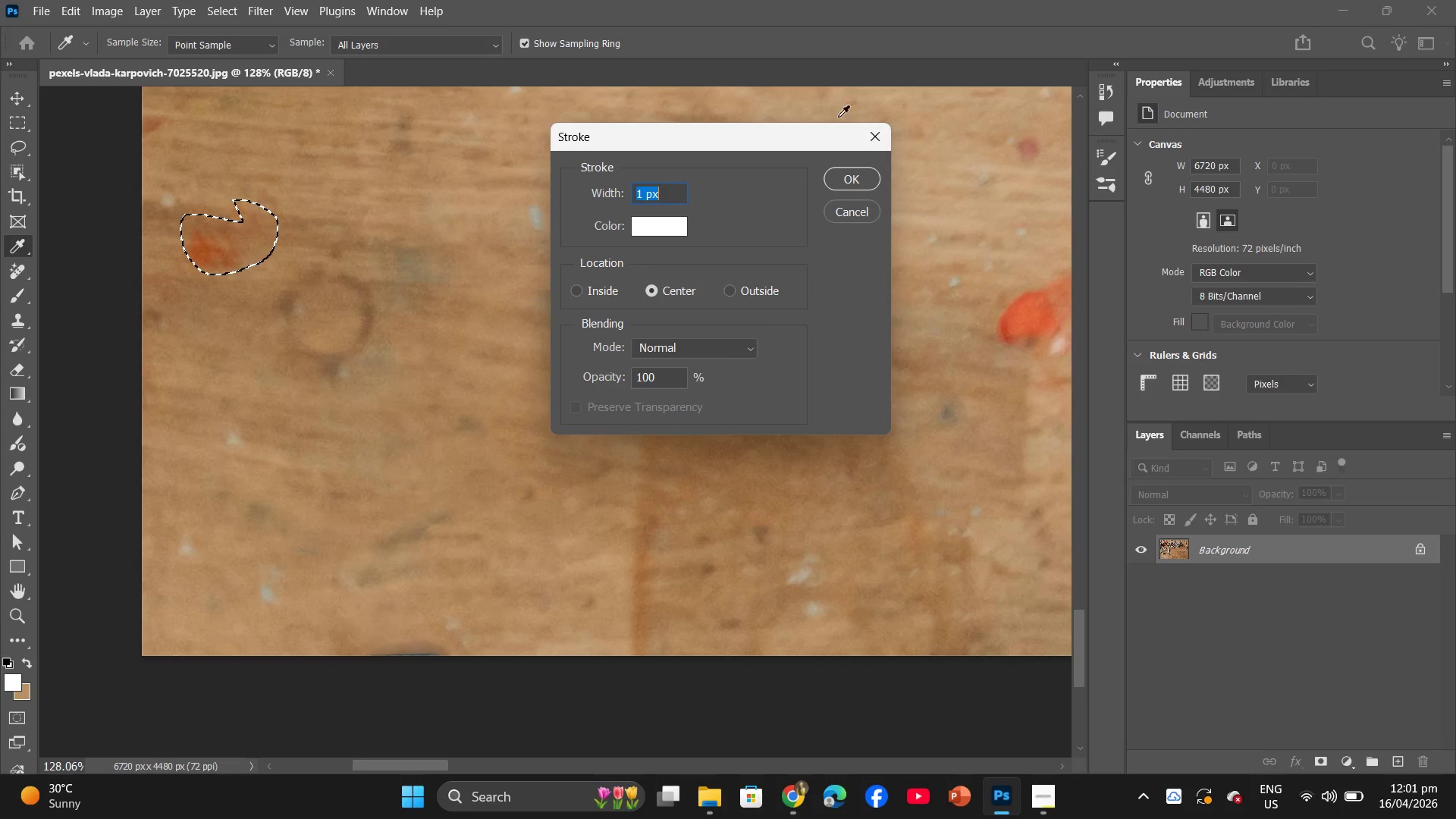 
left_click([886, 138])
 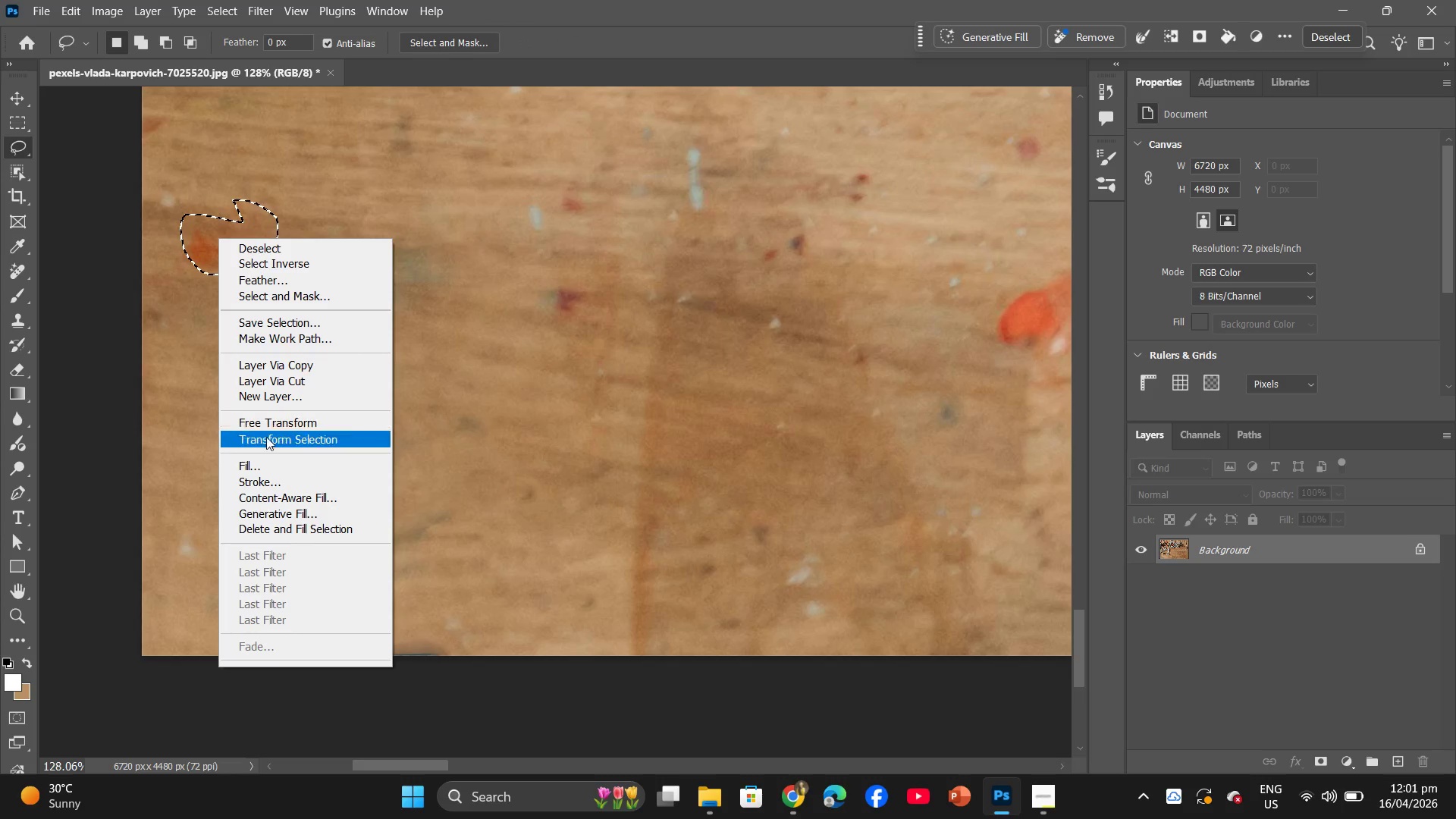 
left_click([276, 466])
 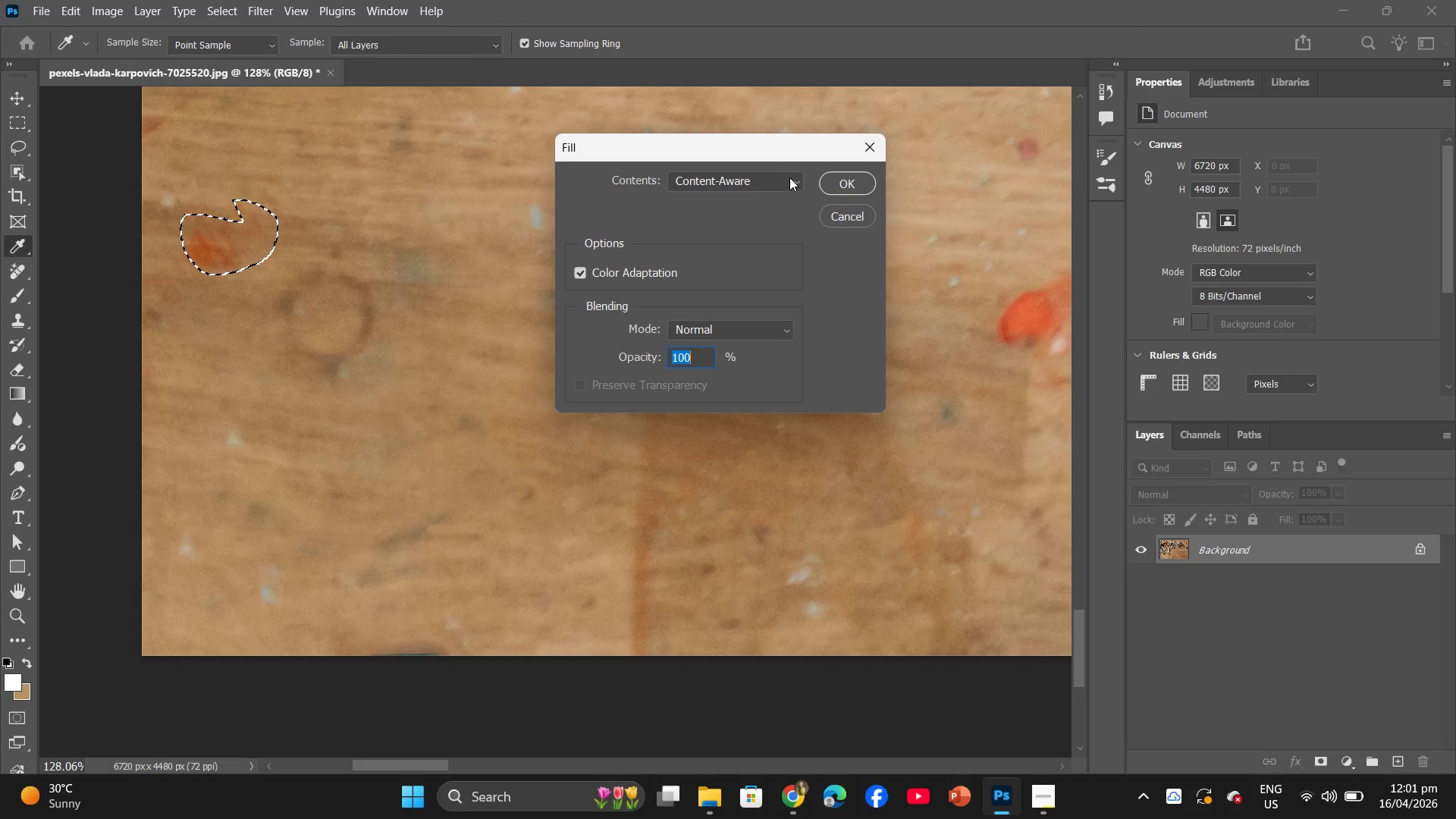 
left_click([837, 179])
 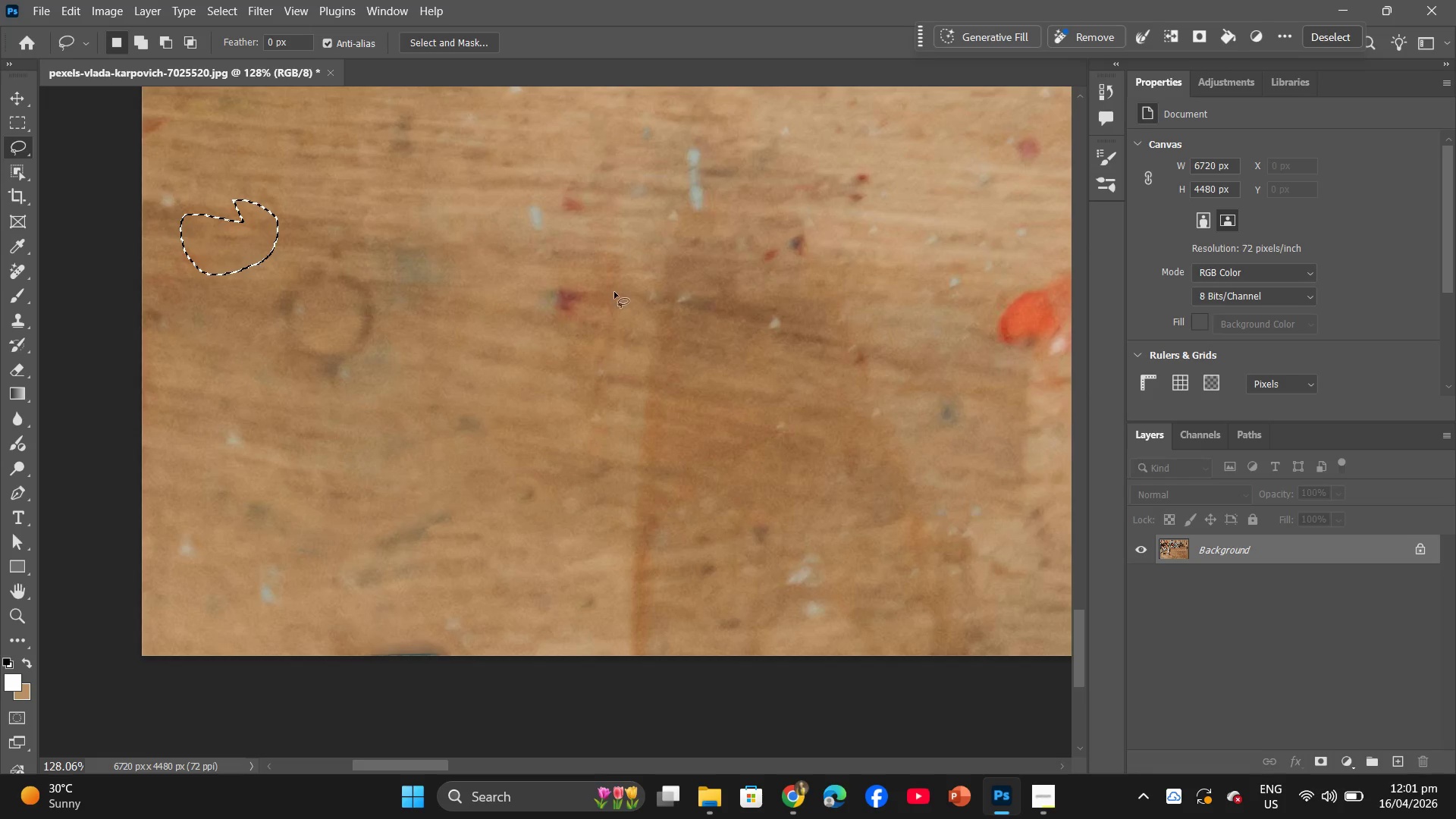 
left_click_drag(start_coordinate=[619, 283], to_coordinate=[600, 278])
 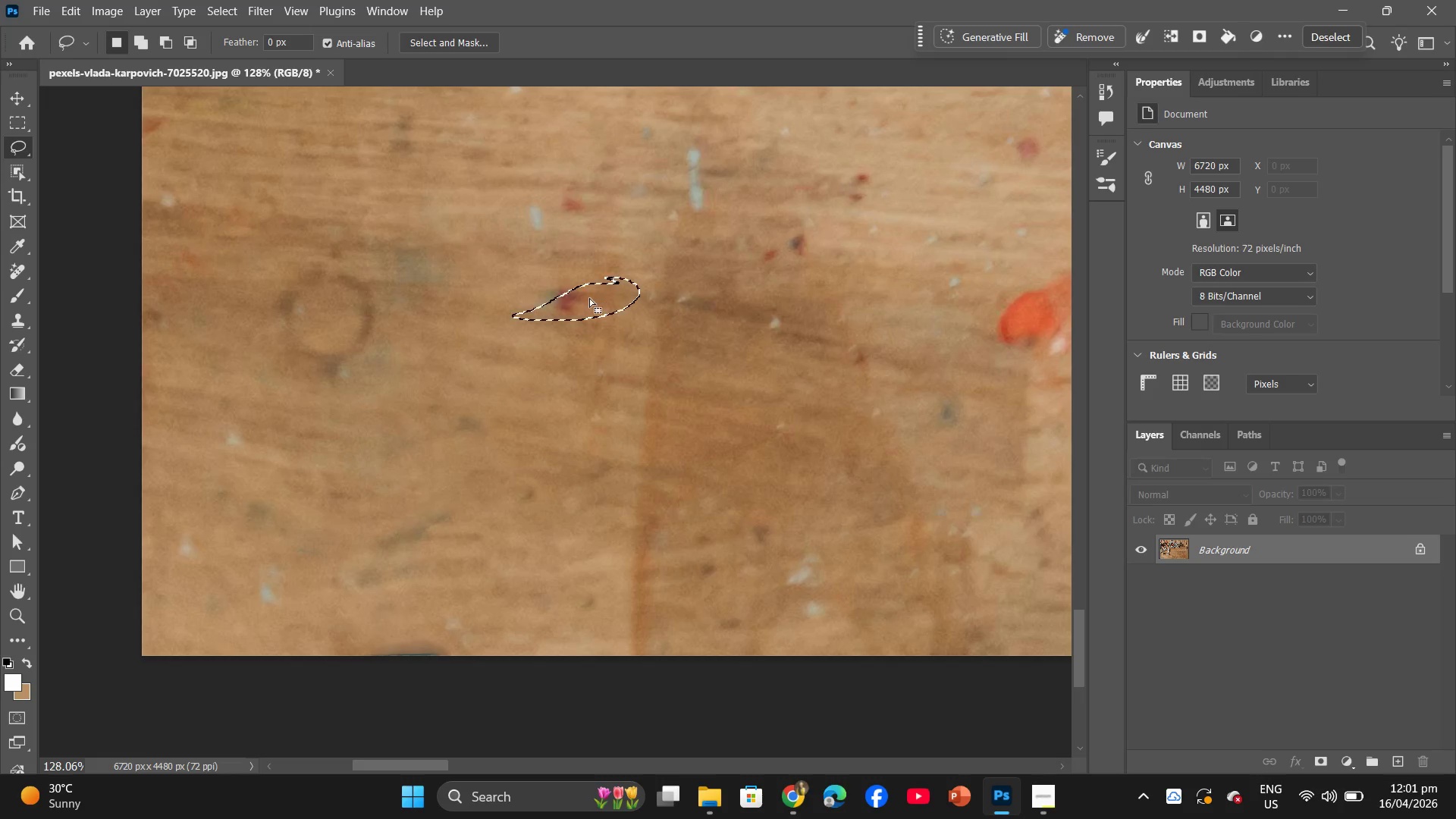 
right_click([589, 298])
 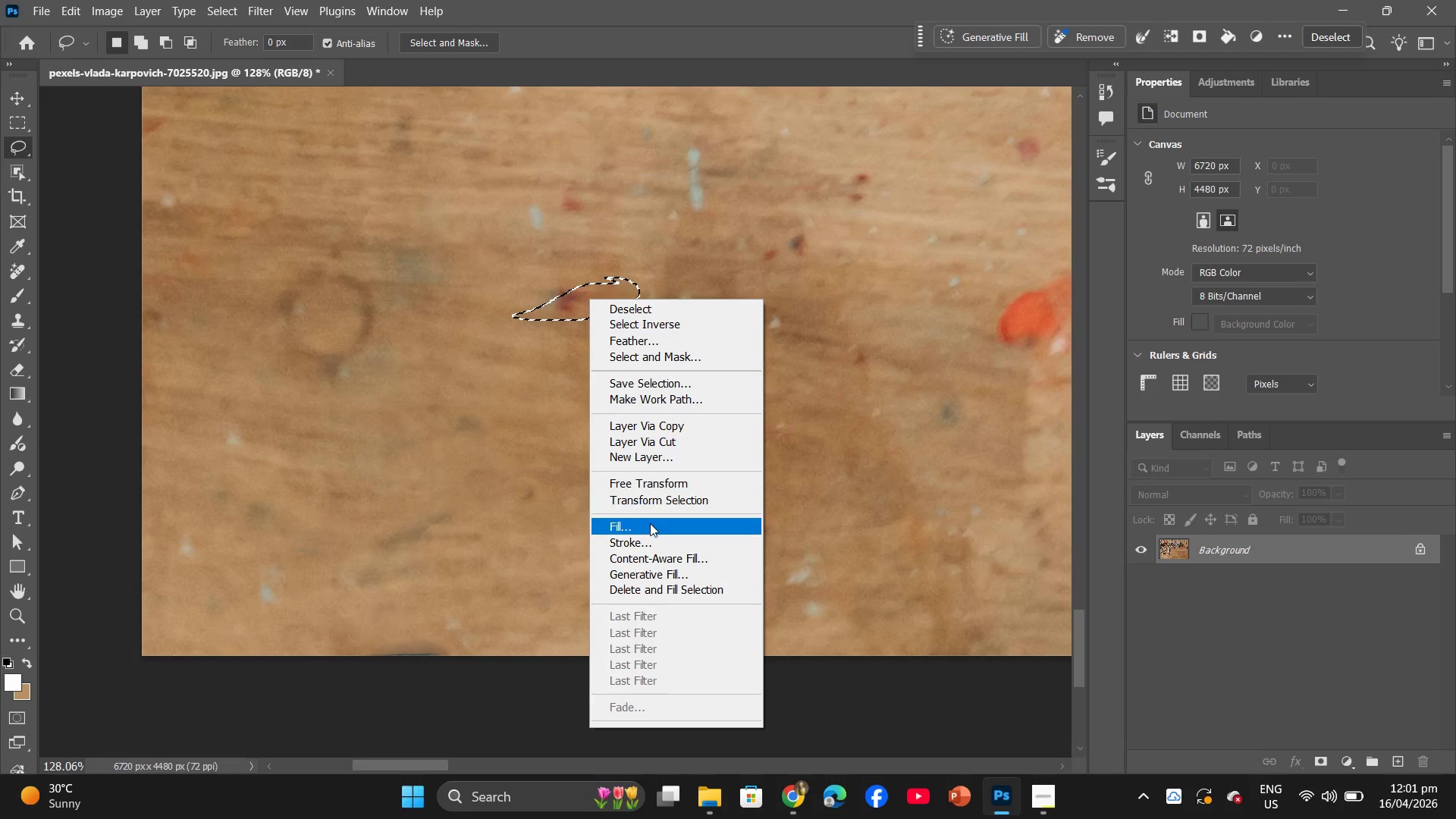 
left_click([651, 527])
 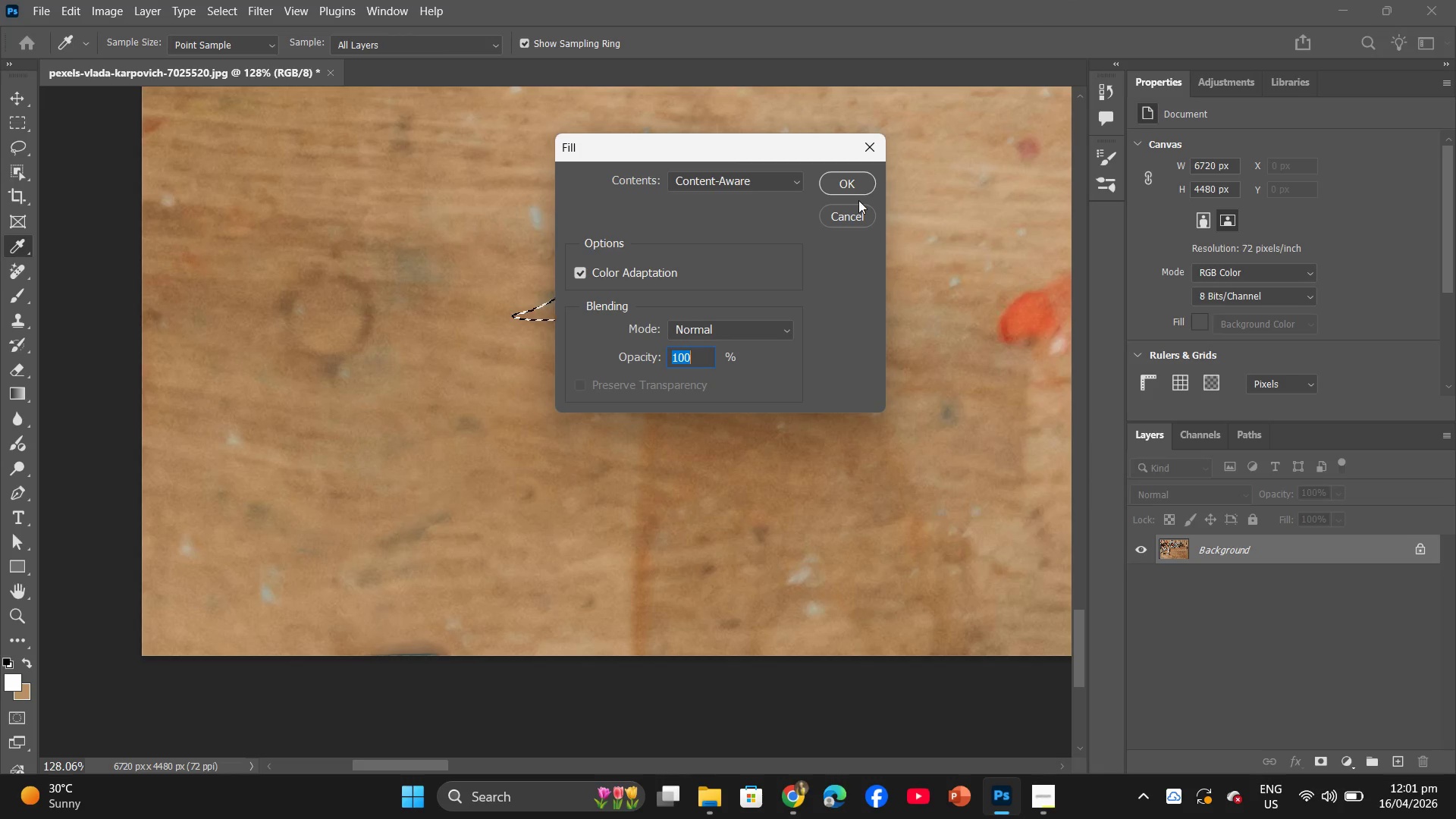 
left_click([858, 186])
 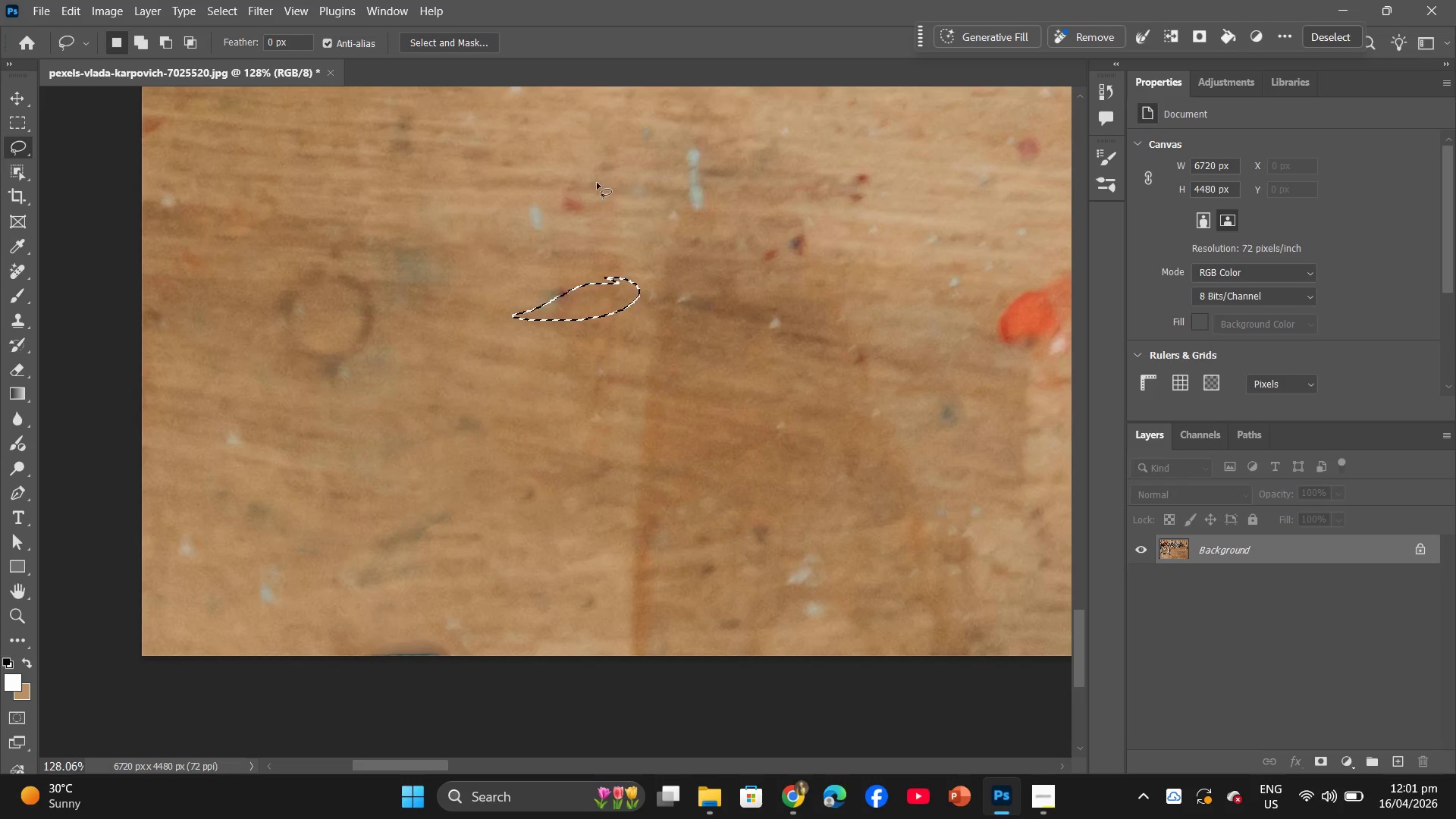 
left_click_drag(start_coordinate=[567, 186], to_coordinate=[539, 202])
 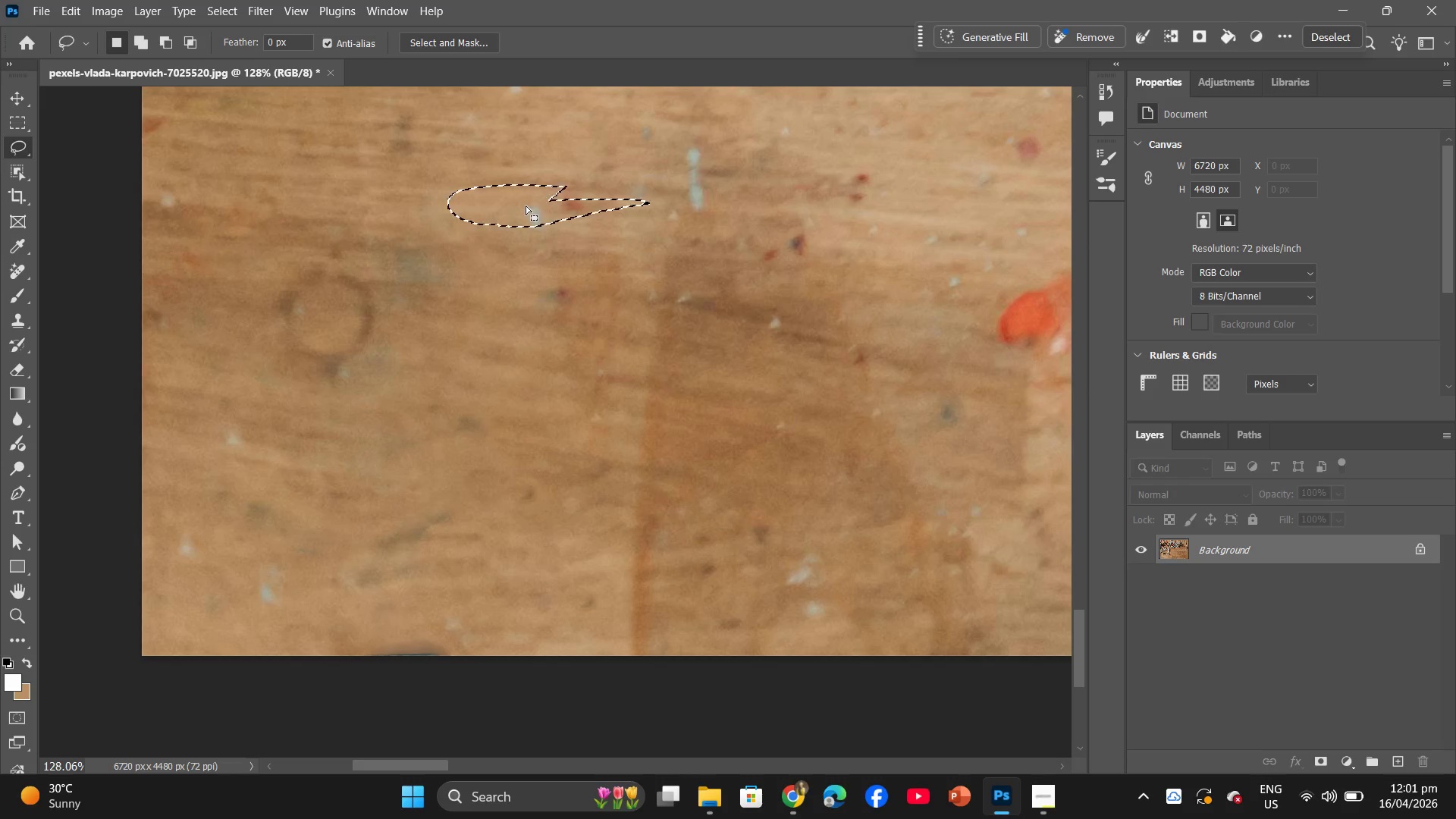 
right_click([525, 206])
 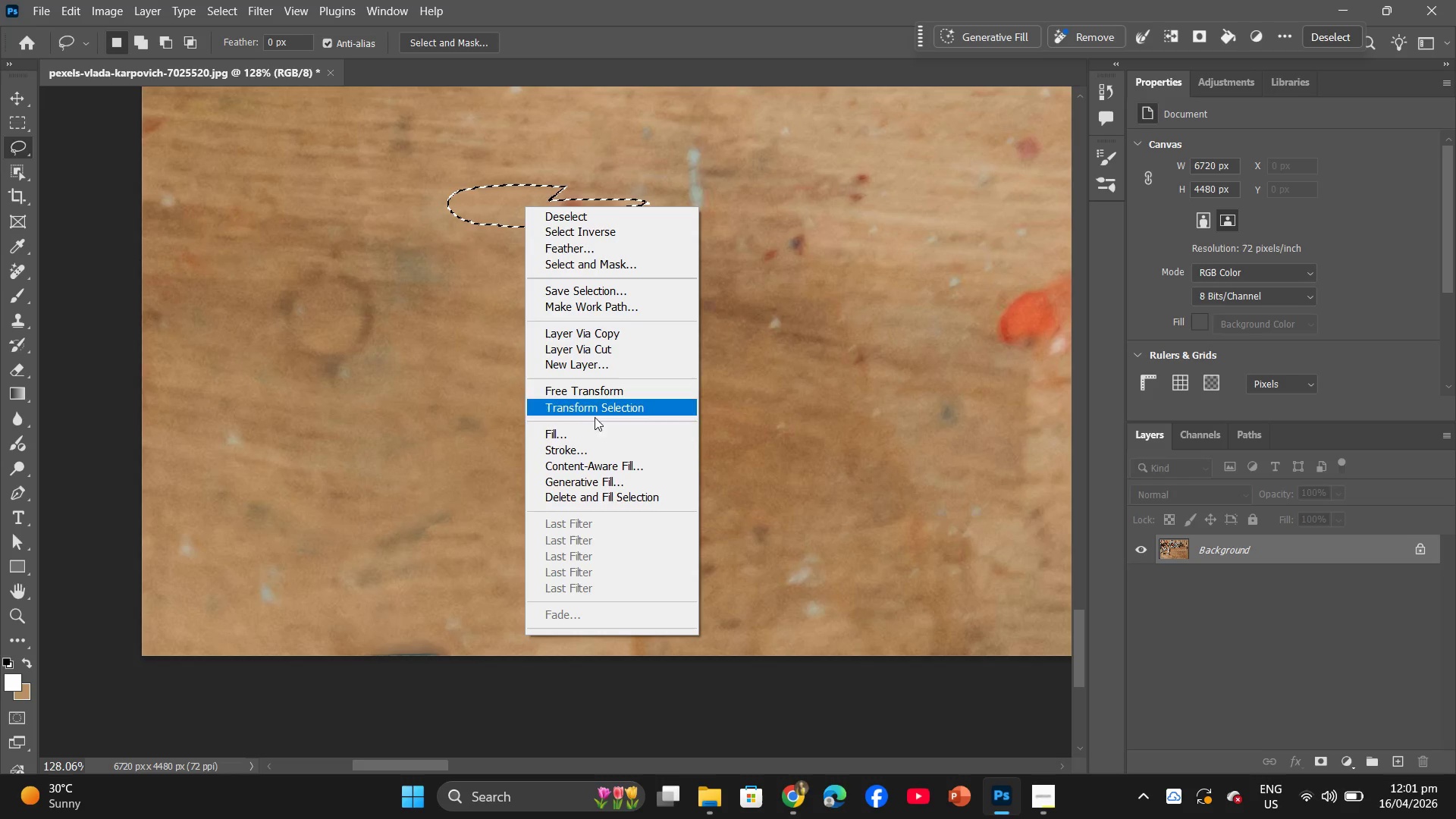 
left_click([595, 429])
 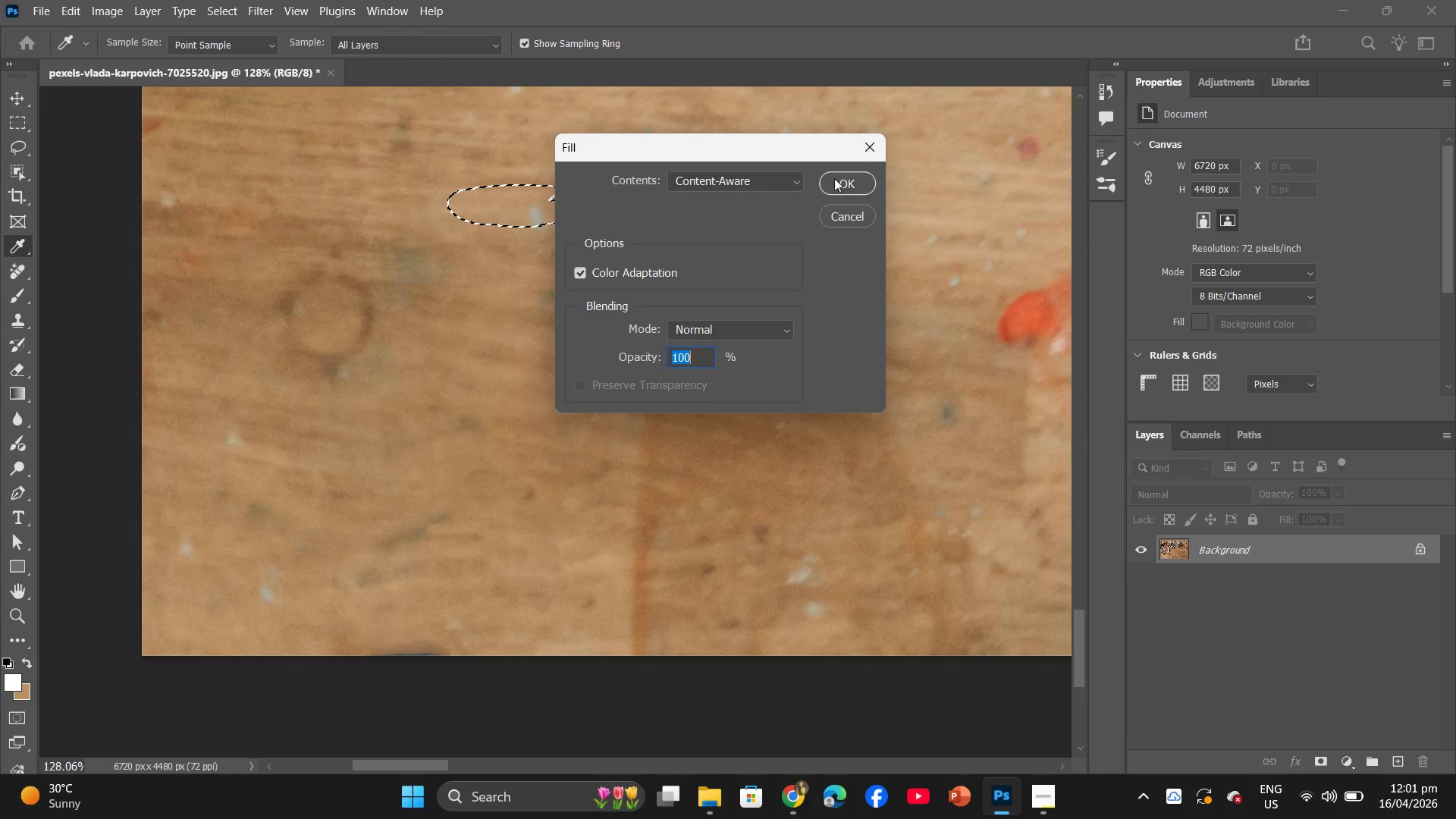 
left_click([842, 180])
 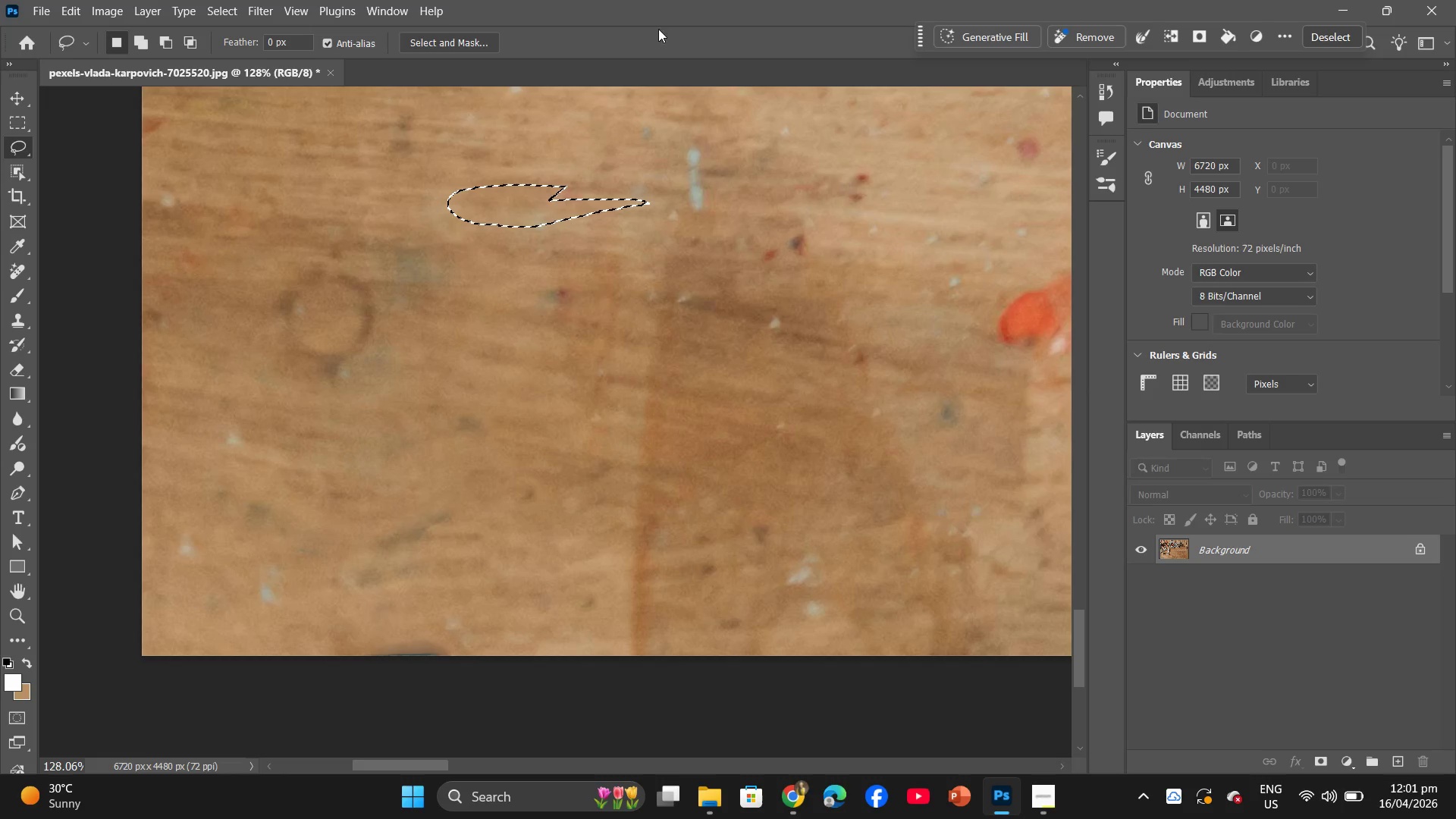 
left_click([544, 240])
 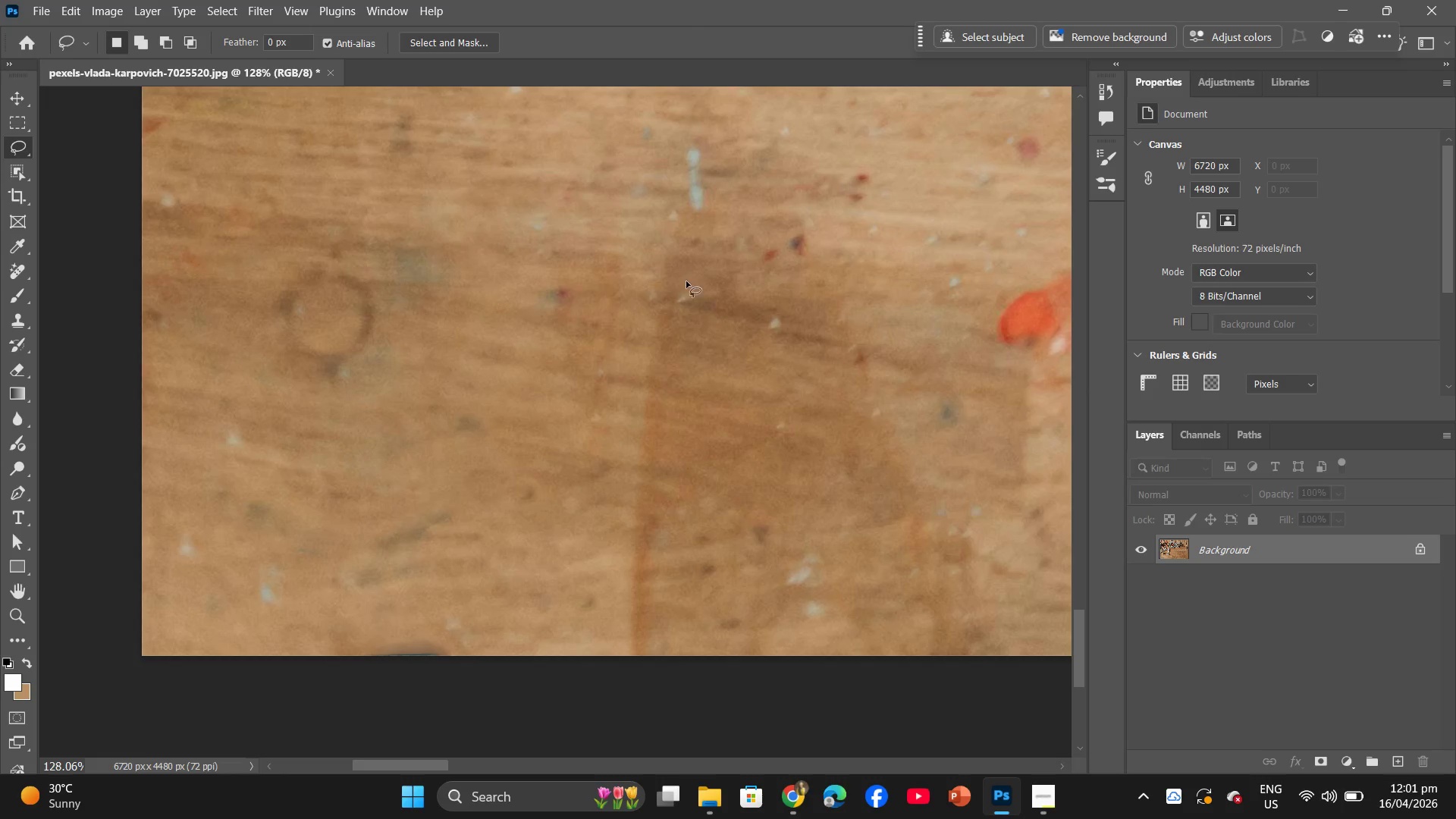 
hold_key(key=AltLeft, duration=0.58)
 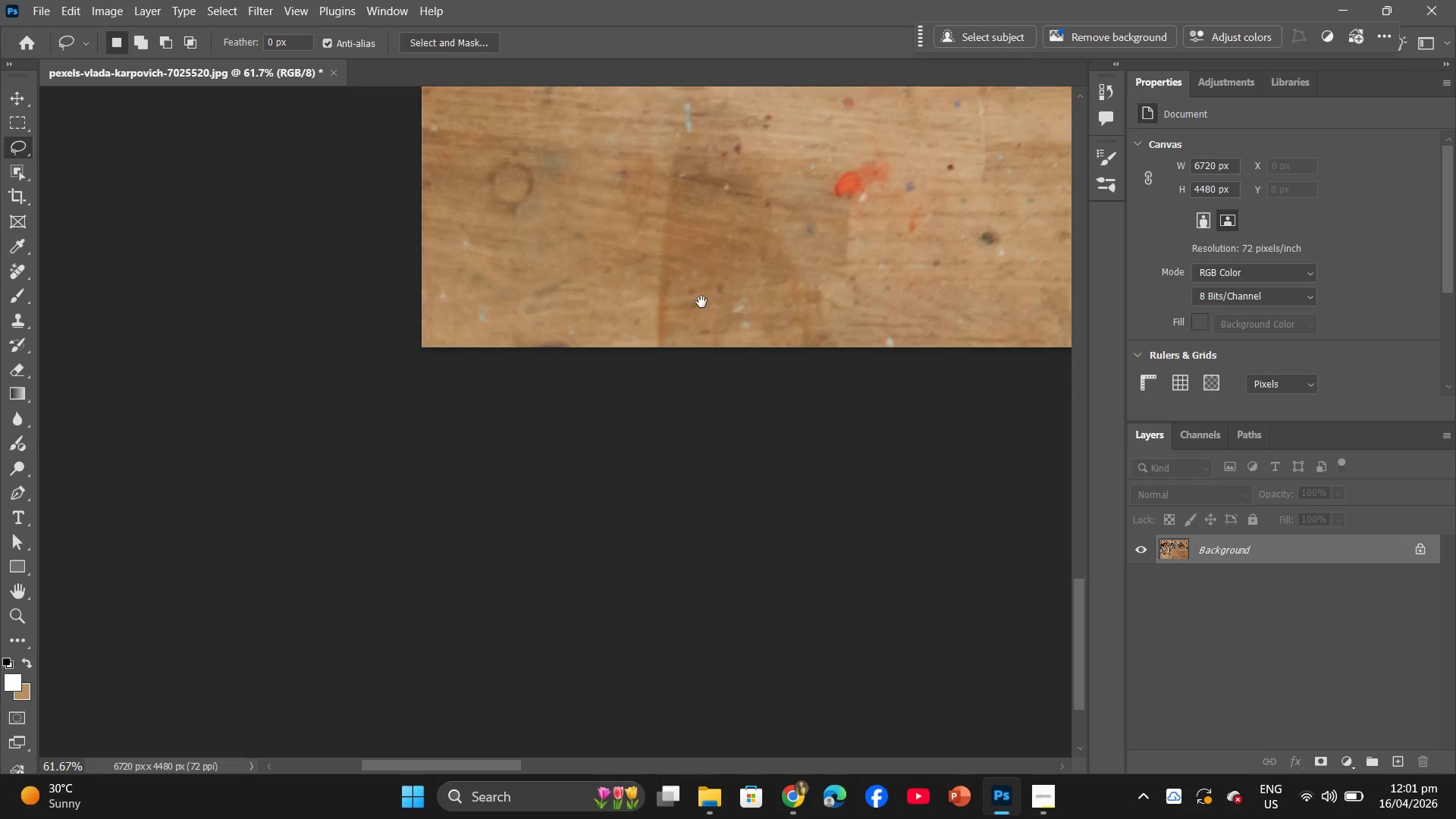 
hold_key(key=Space, duration=0.97)
 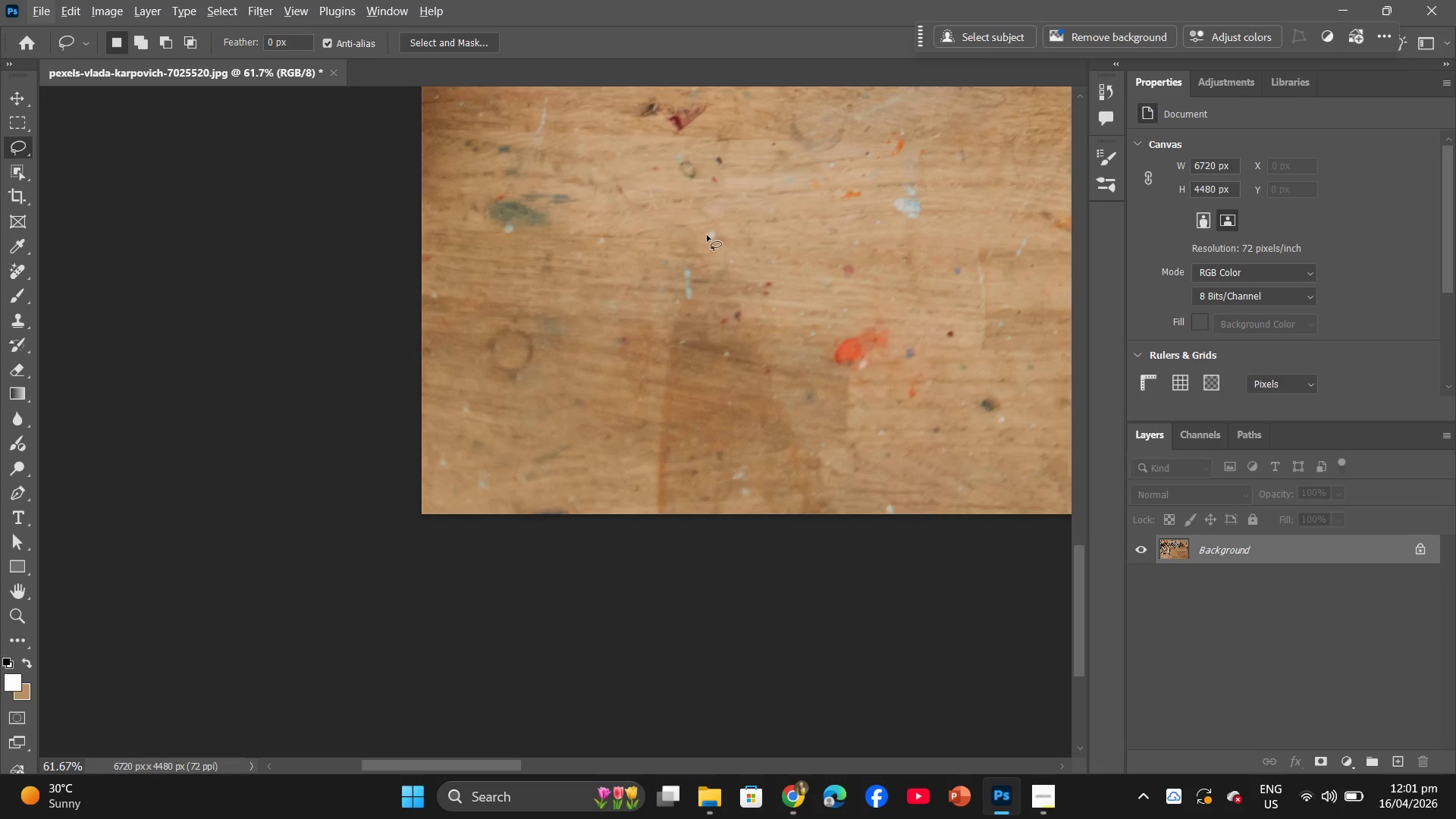 
hold_key(key=Space, duration=1.28)
 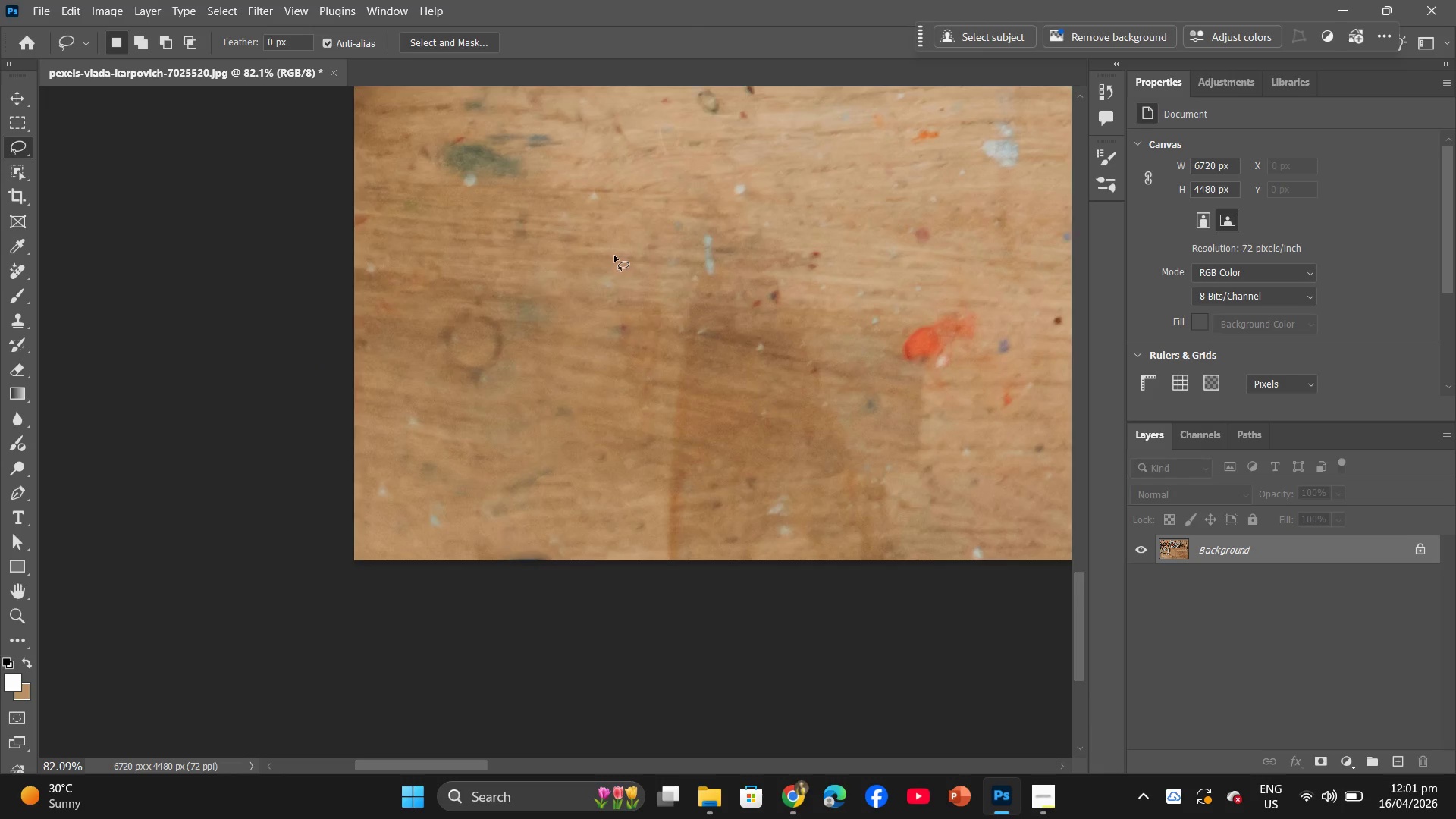 
hold_key(key=AltLeft, duration=0.33)
 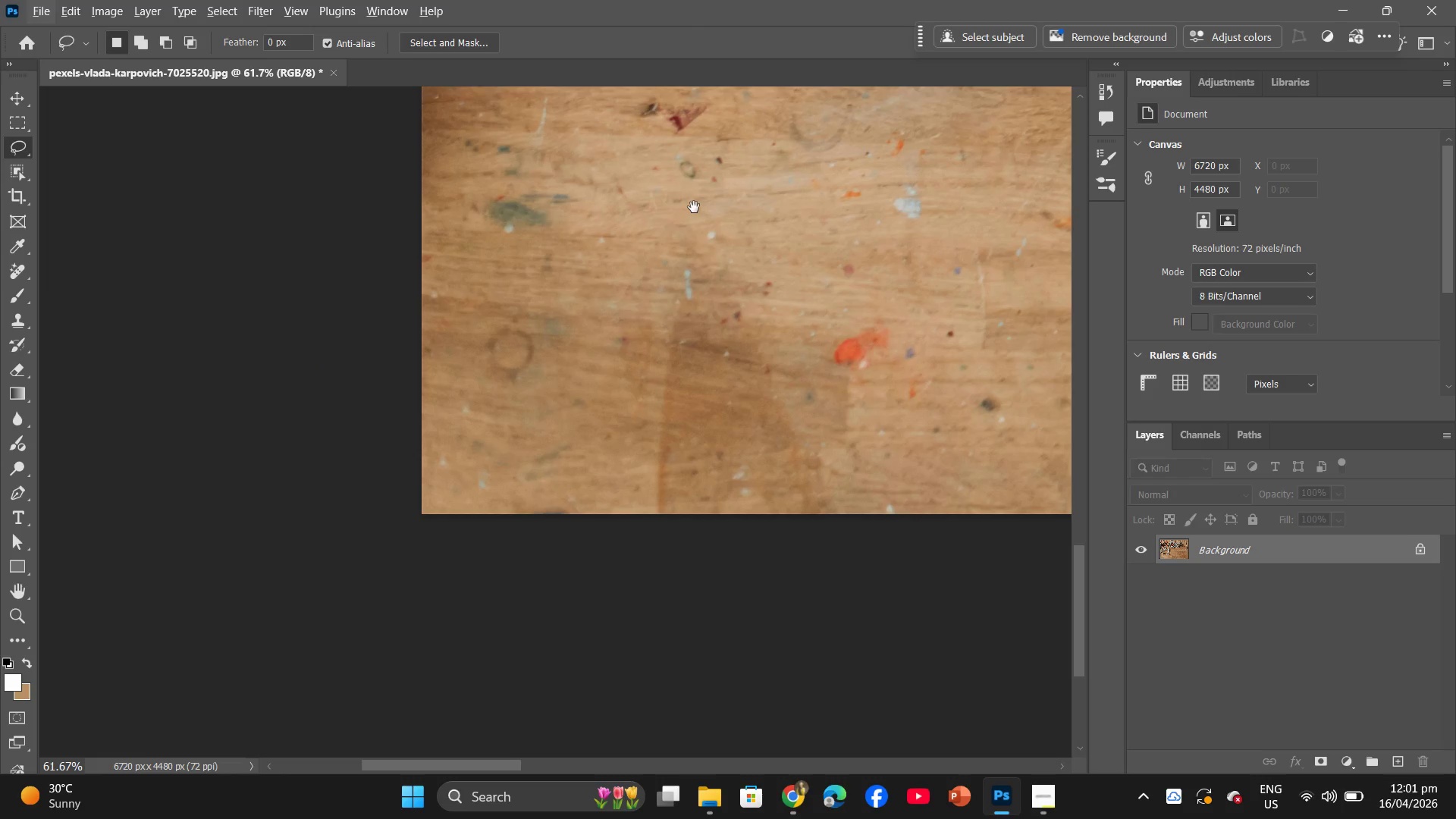 
scroll: coordinate [701, 267], scroll_direction: down, amount: 6.0
 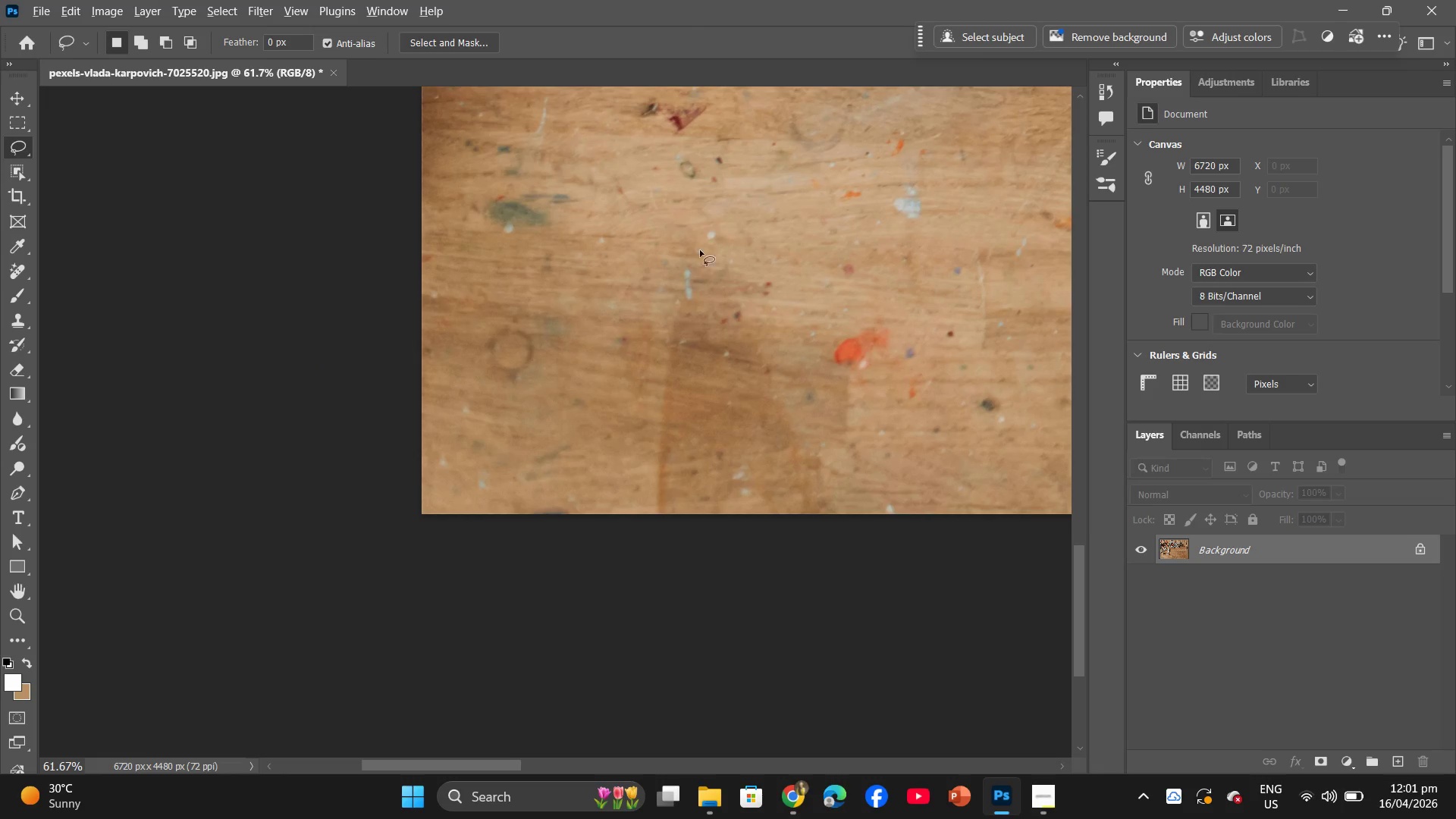 
hold_key(key=AltLeft, duration=1.27)
 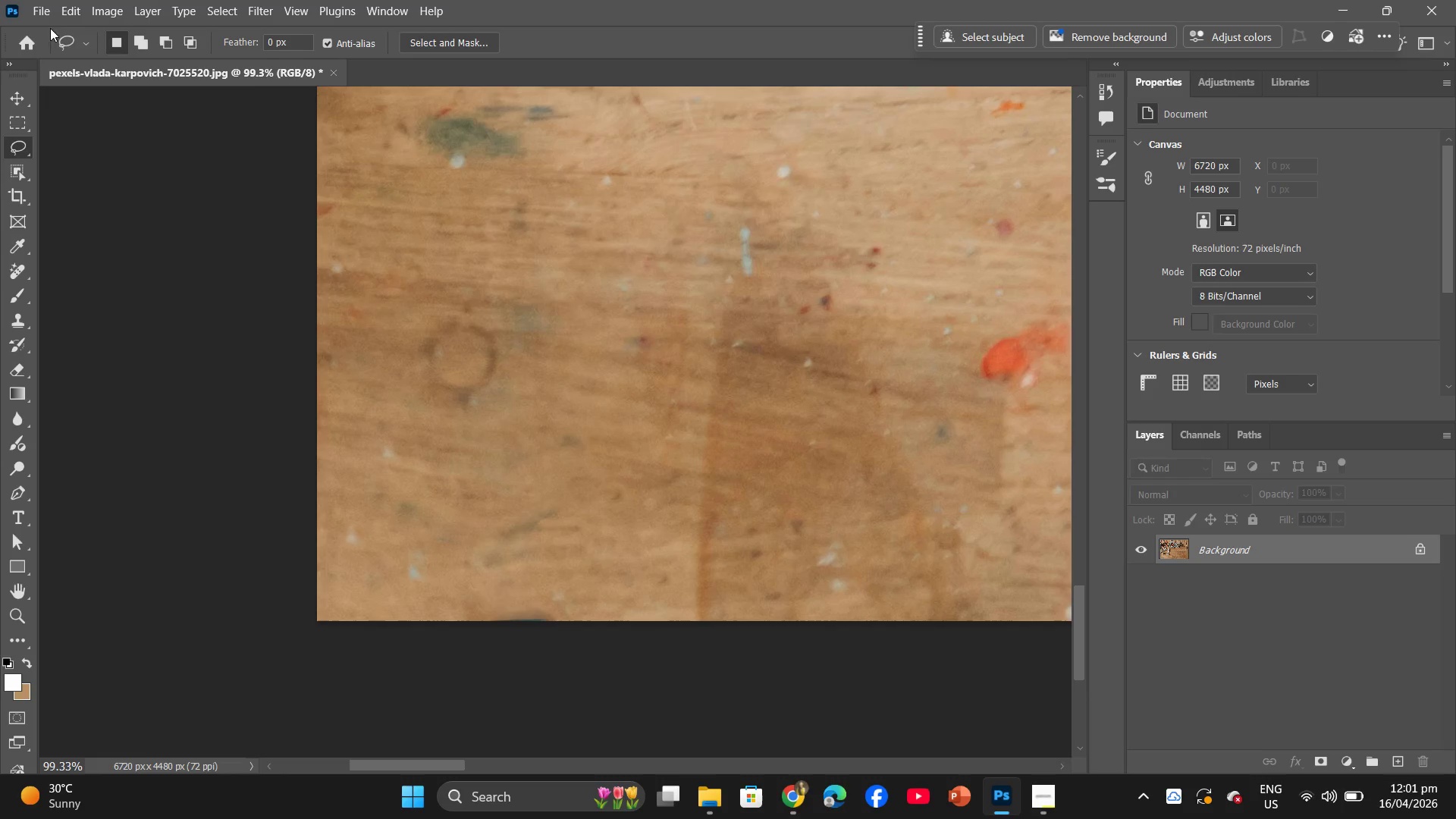 
scroll: coordinate [678, 218], scroll_direction: down, amount: 2.0
 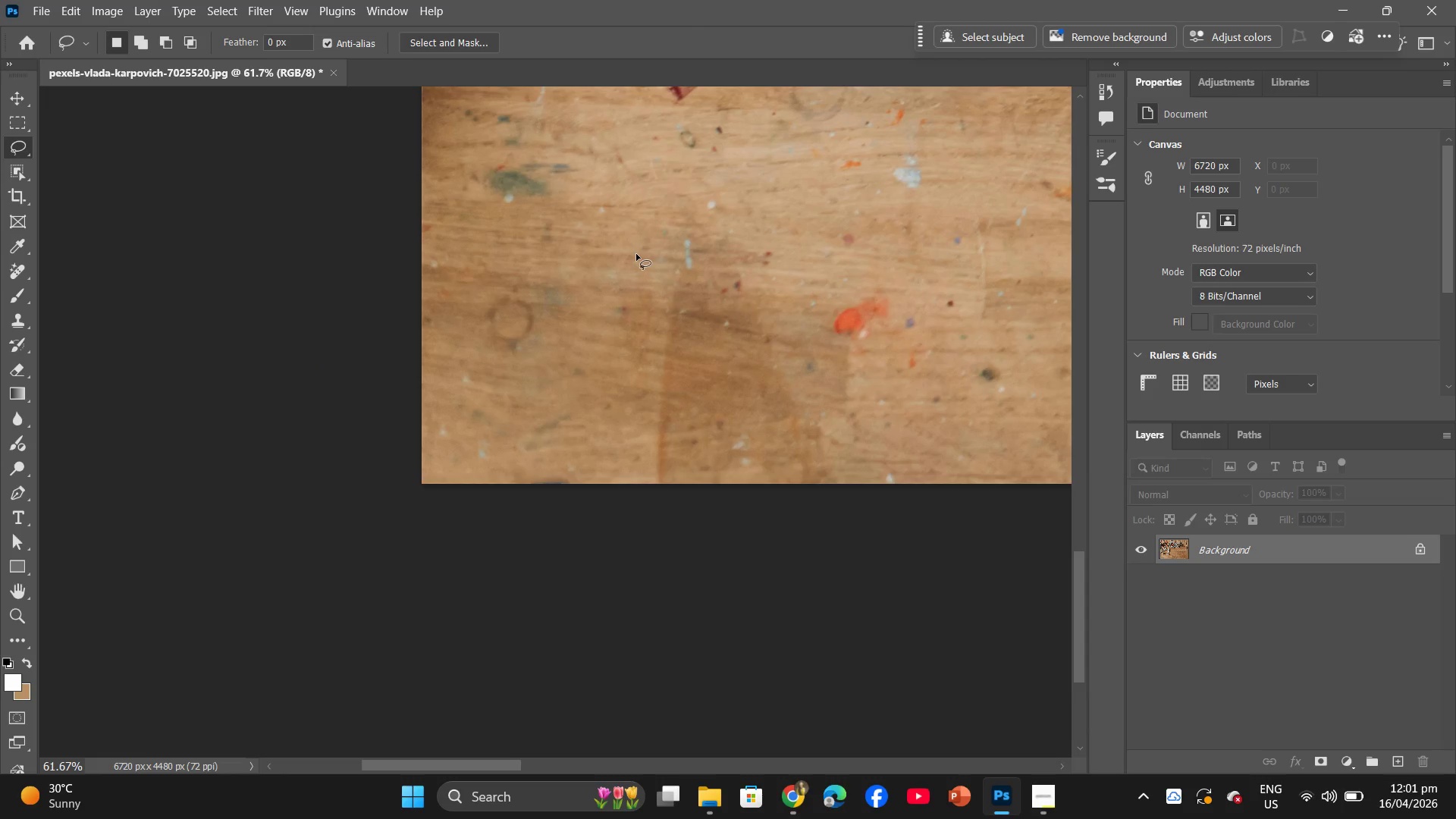 
scroll: coordinate [521, 256], scroll_direction: up, amount: 5.0
 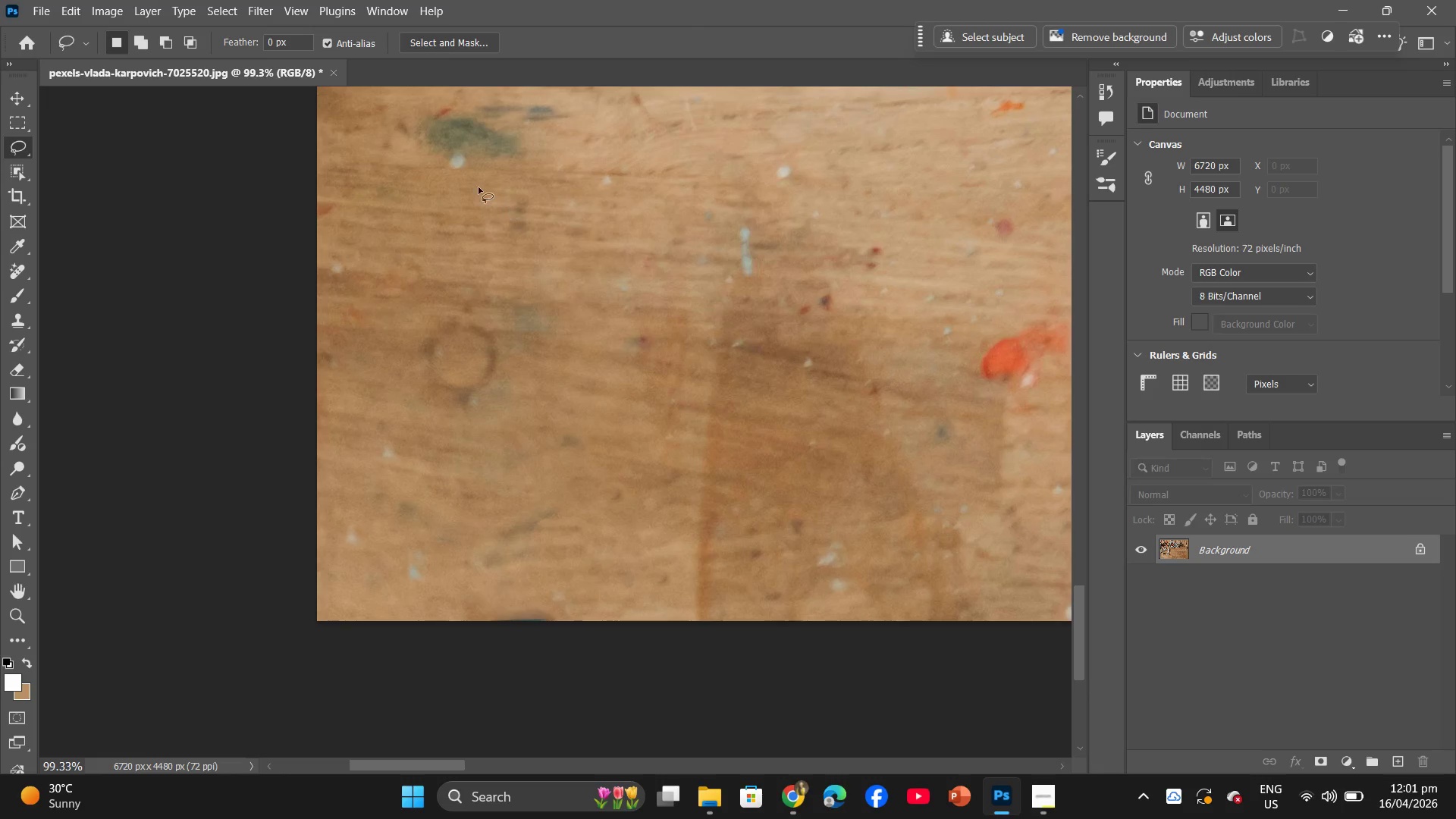 
left_click_drag(start_coordinate=[424, 148], to_coordinate=[453, 154])
 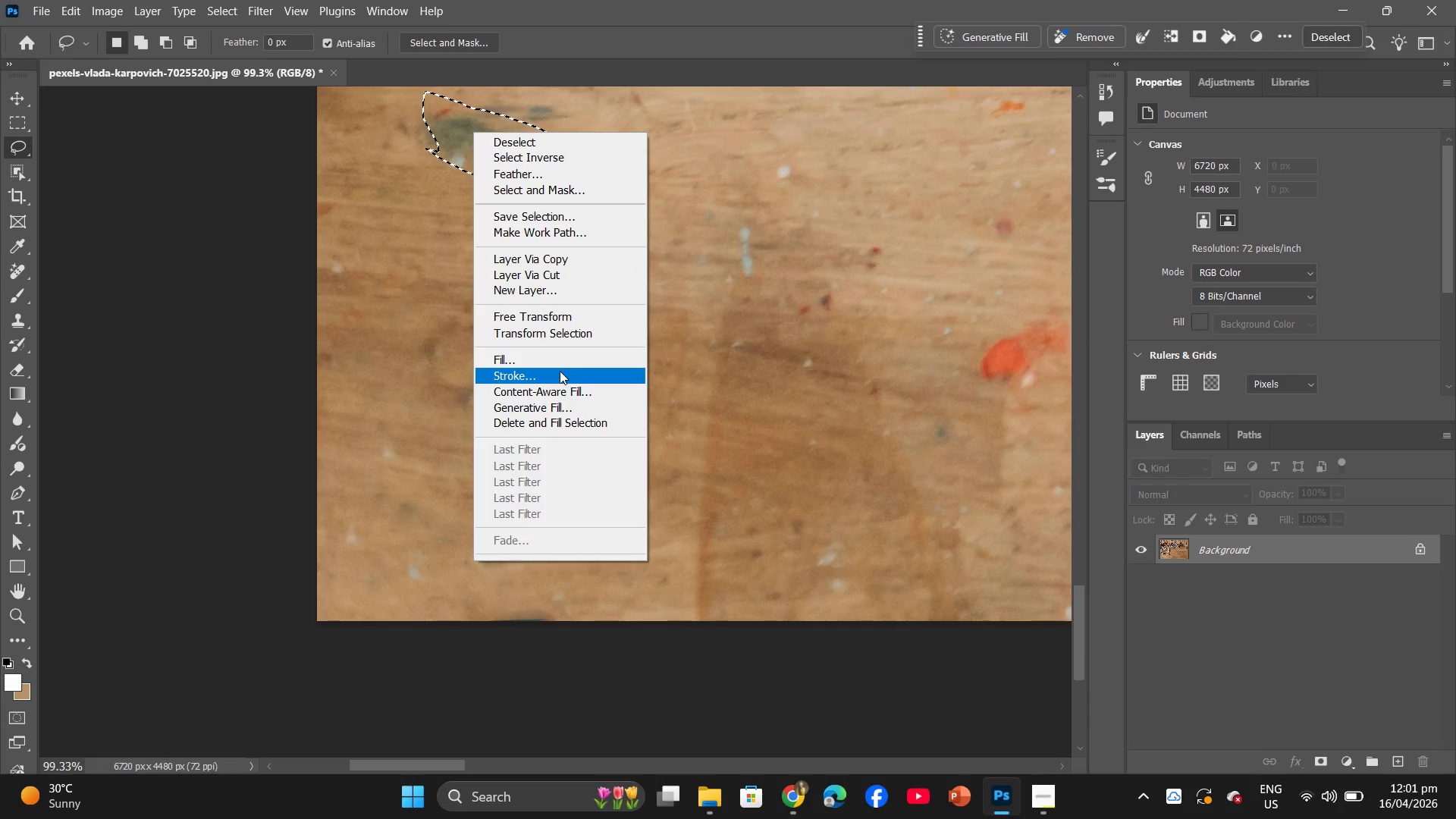 
left_click([559, 360])
 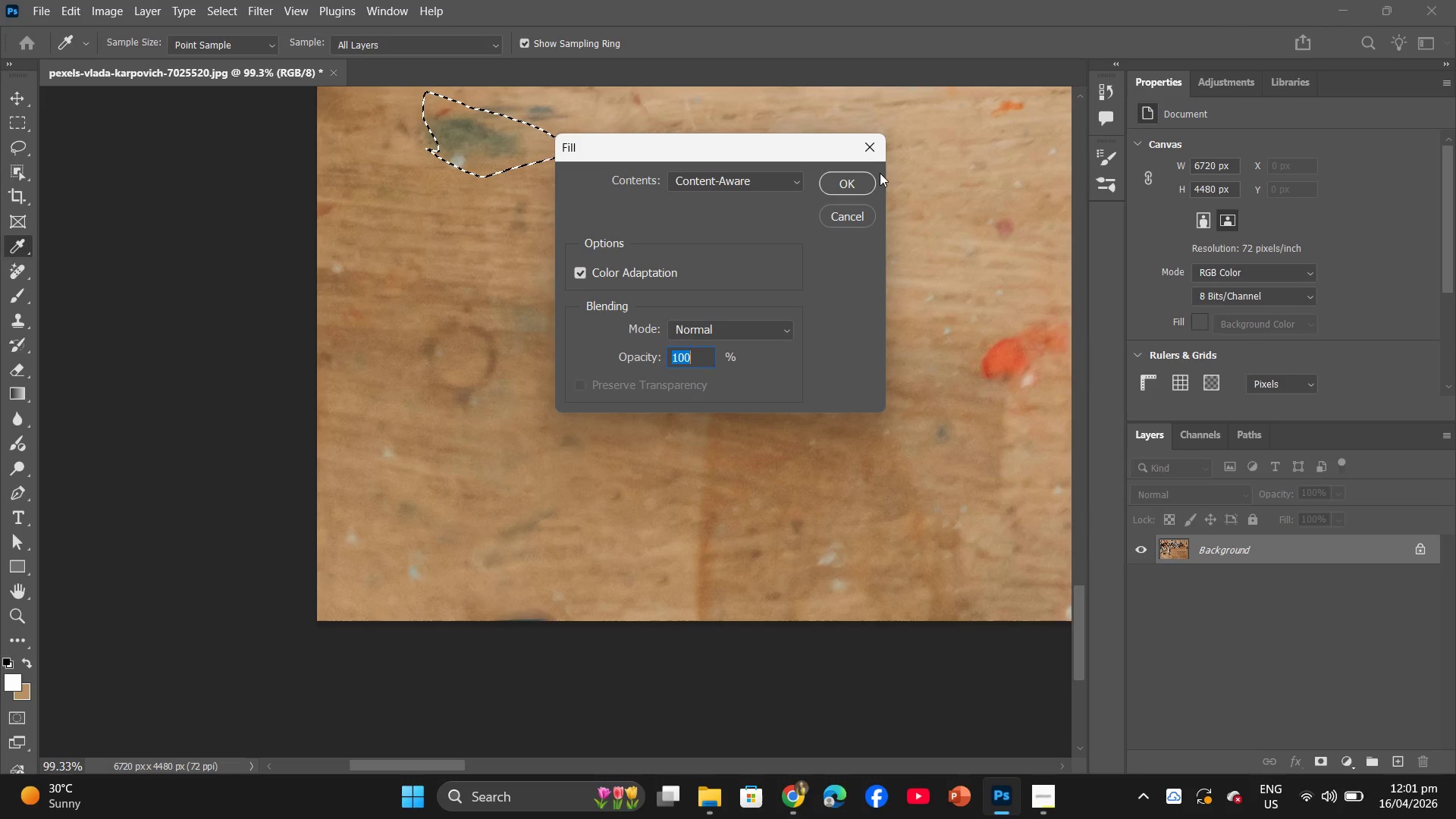 
left_click([861, 181])
 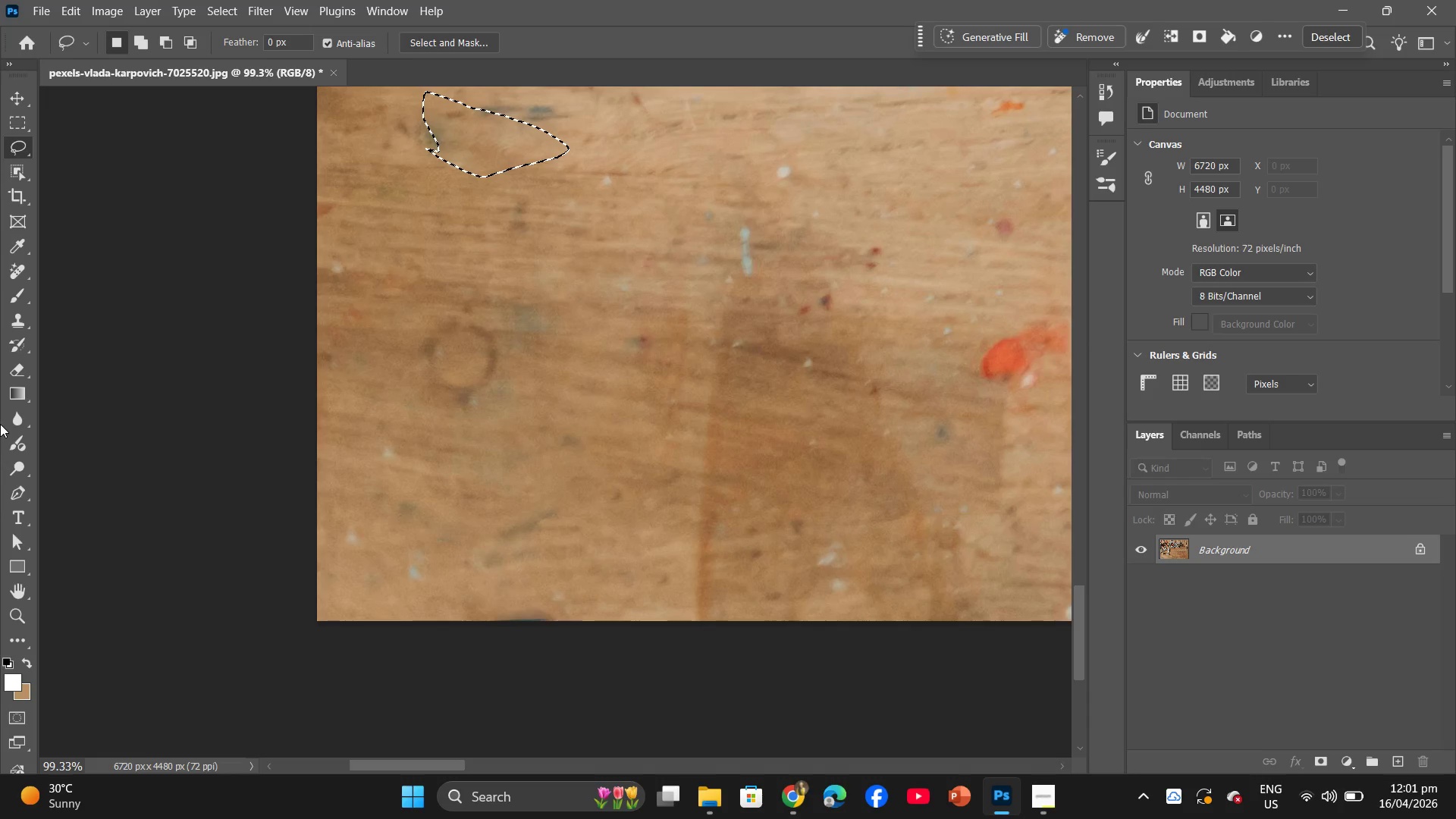 
wait(15.72)
 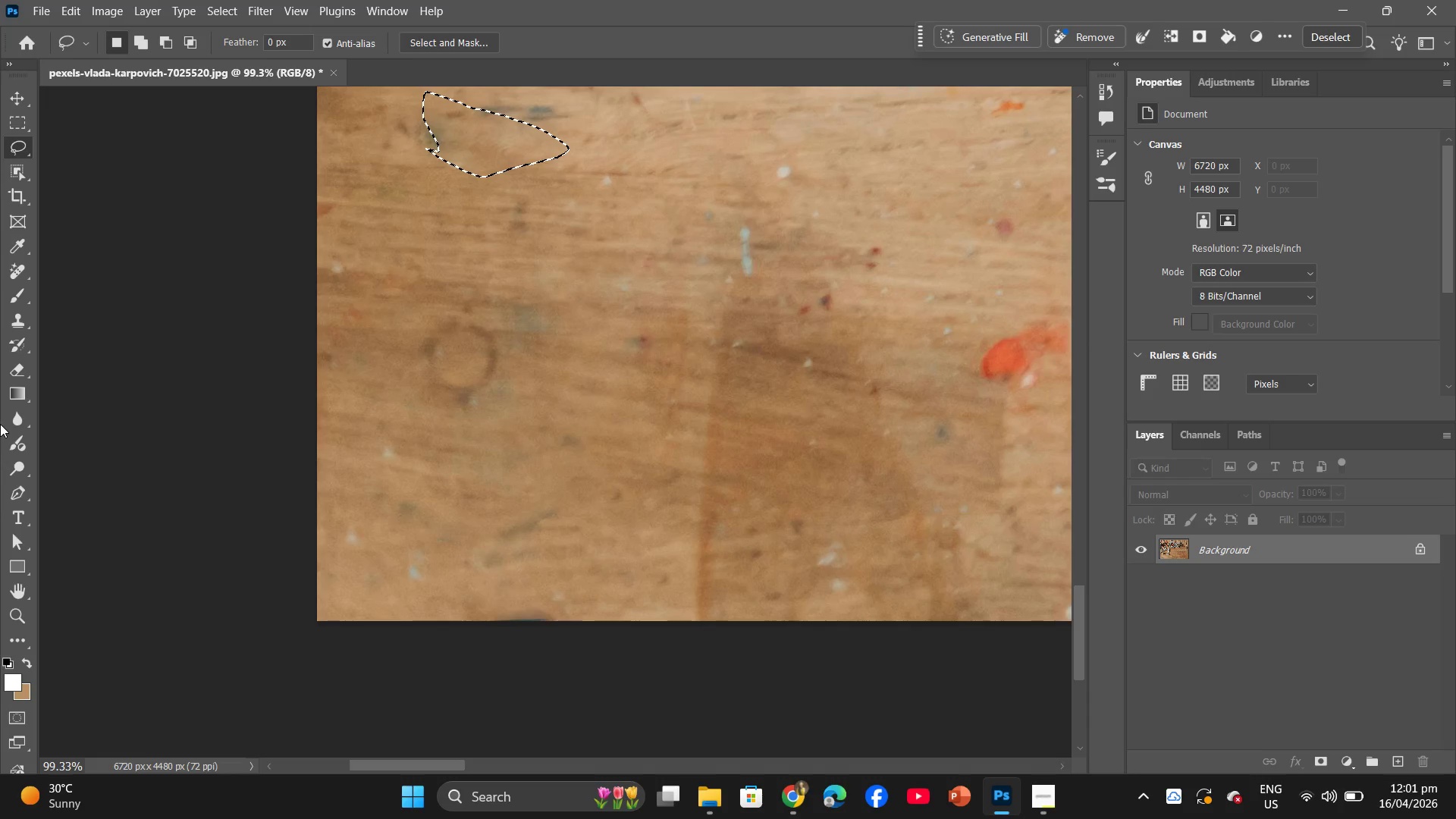 
hold_key(key=AltLeft, duration=0.73)
scroll: coordinate [523, 320], scroll_direction: down, amount: 8.0
 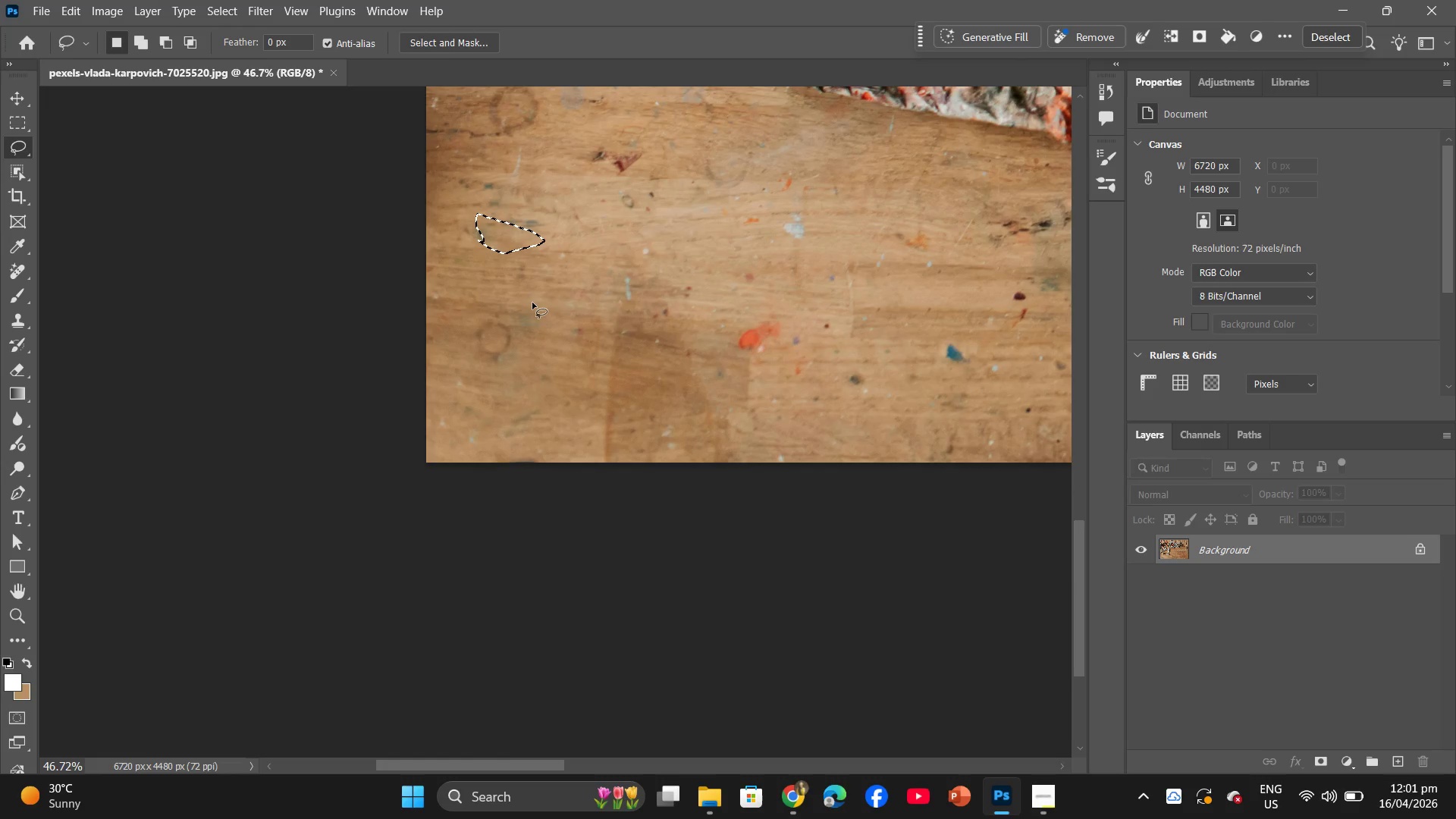 
hold_key(key=AltLeft, duration=1.44)
right_click([428, 472])
 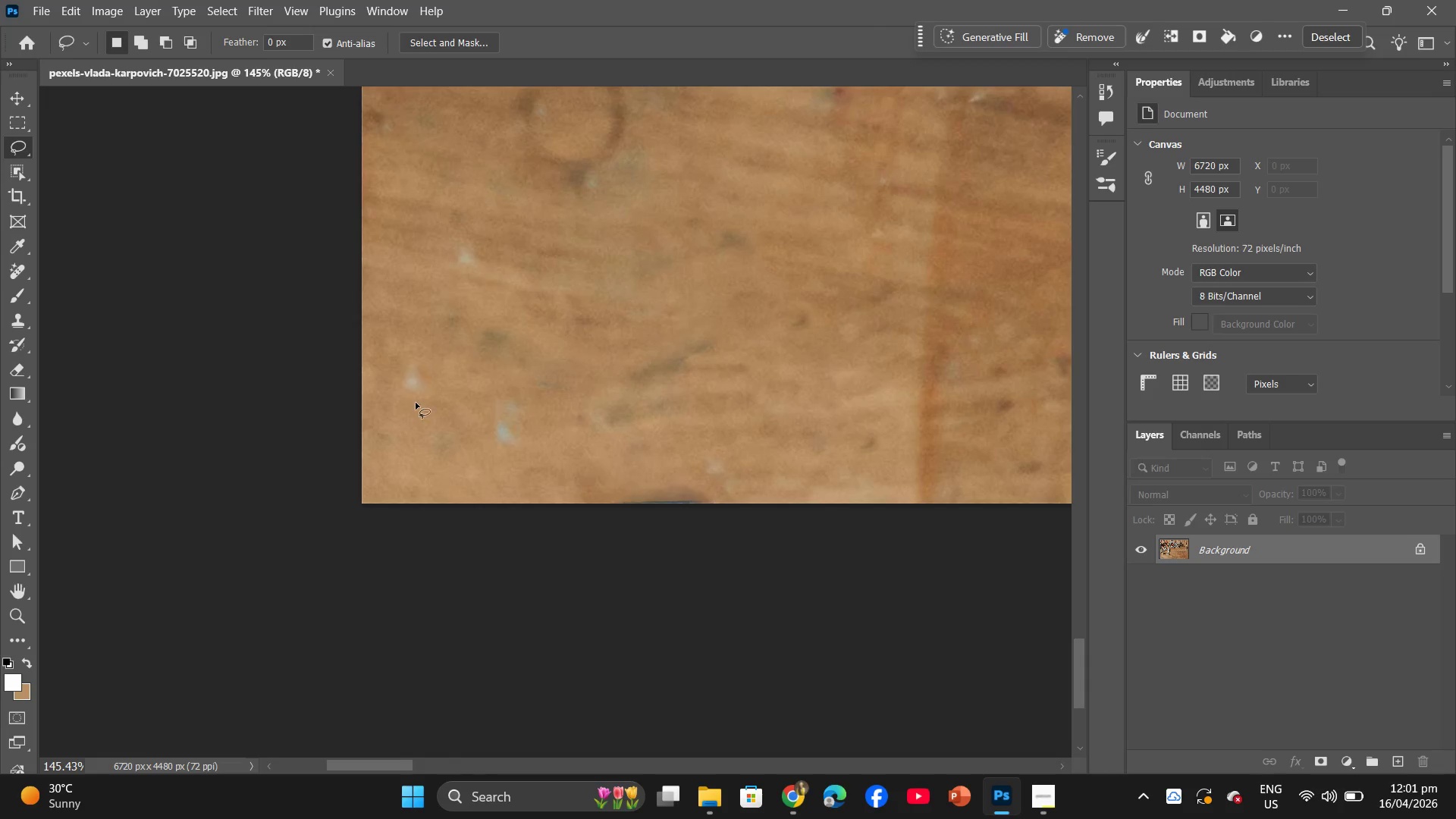 
scroll: coordinate [428, 472], scroll_direction: up, amount: 12.0
 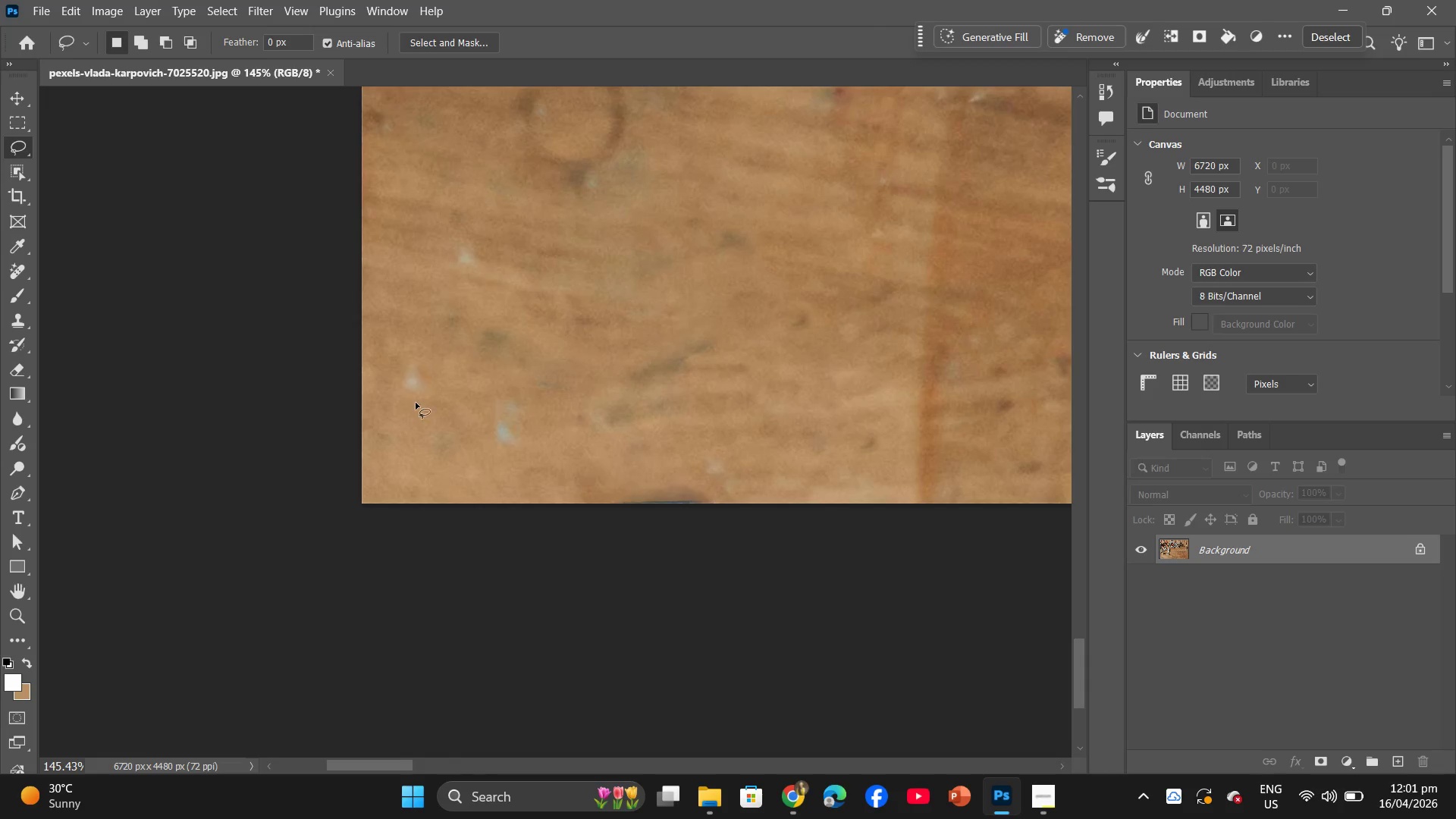 
left_click_drag(start_coordinate=[435, 389], to_coordinate=[432, 384])
 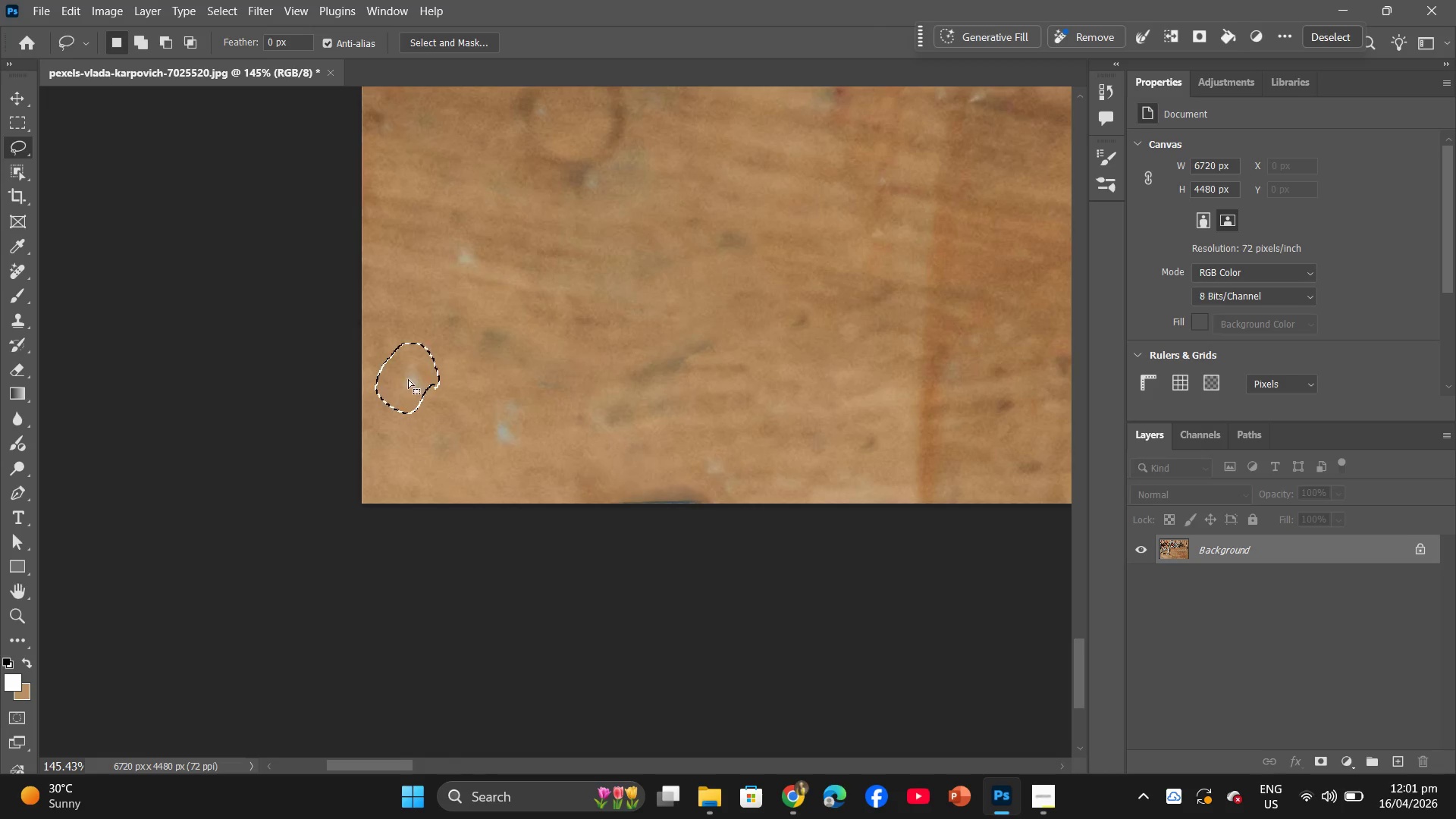 
right_click([408, 379])
 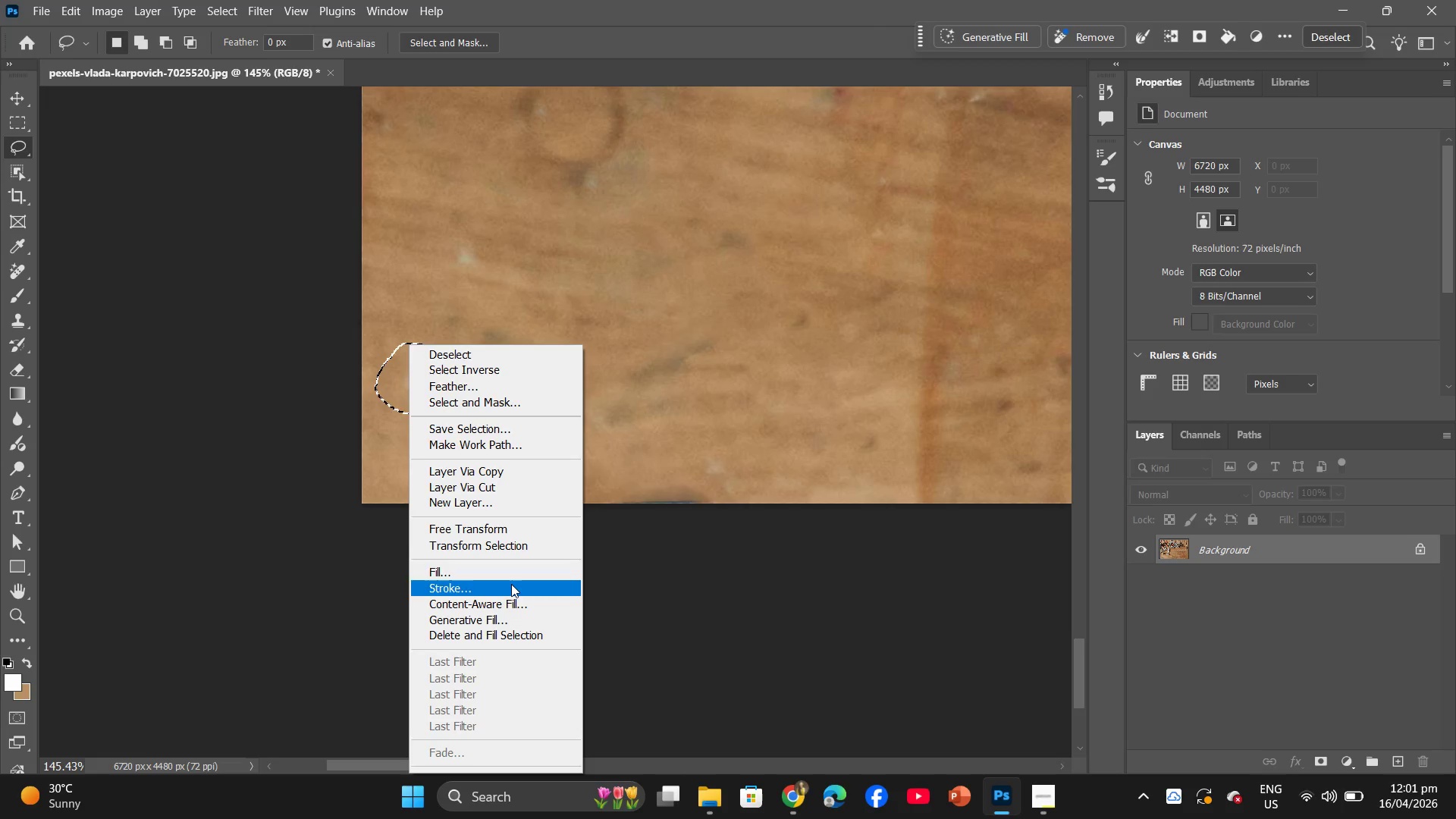 
left_click([511, 573])
 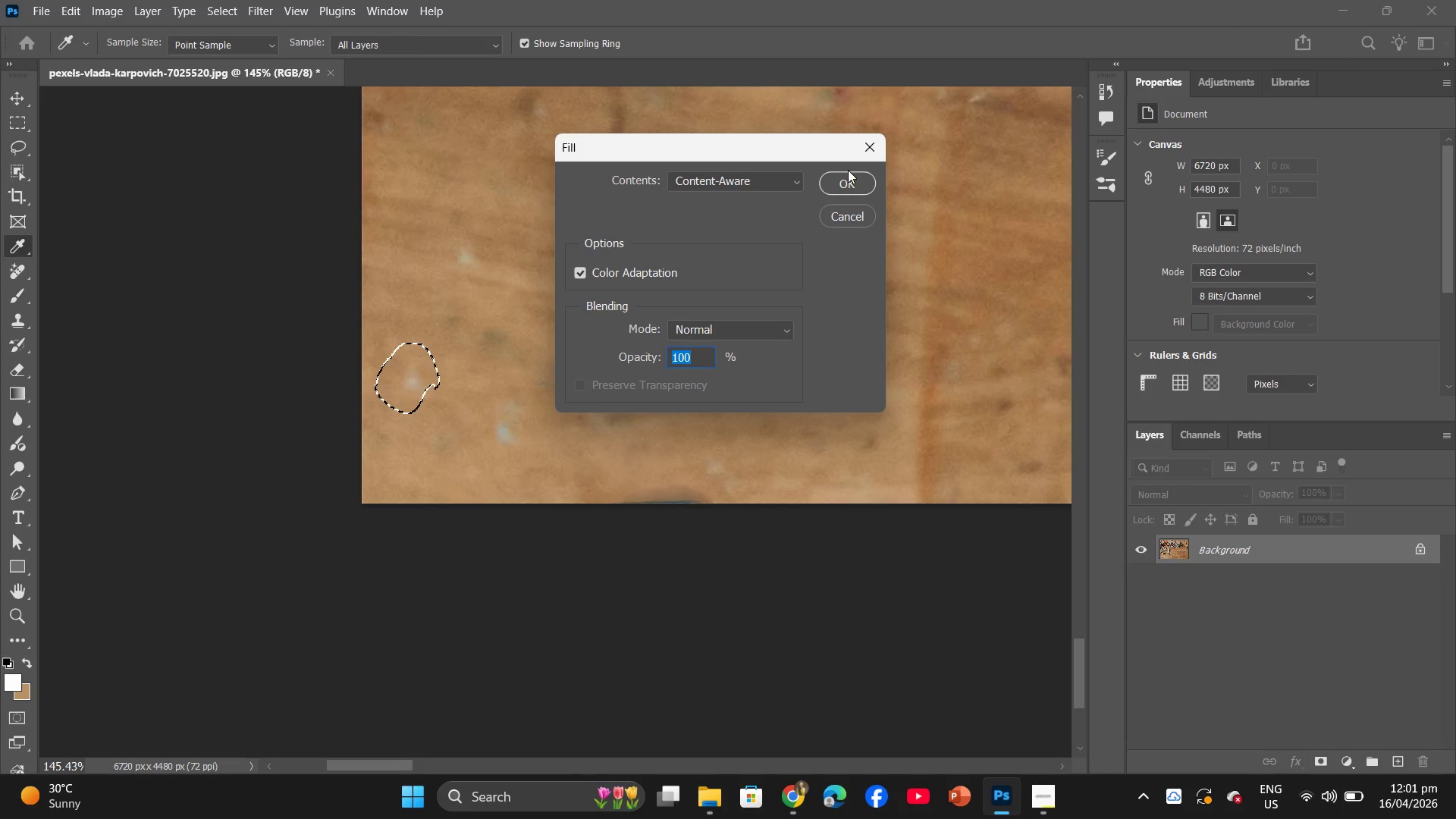 
left_click([850, 174])
 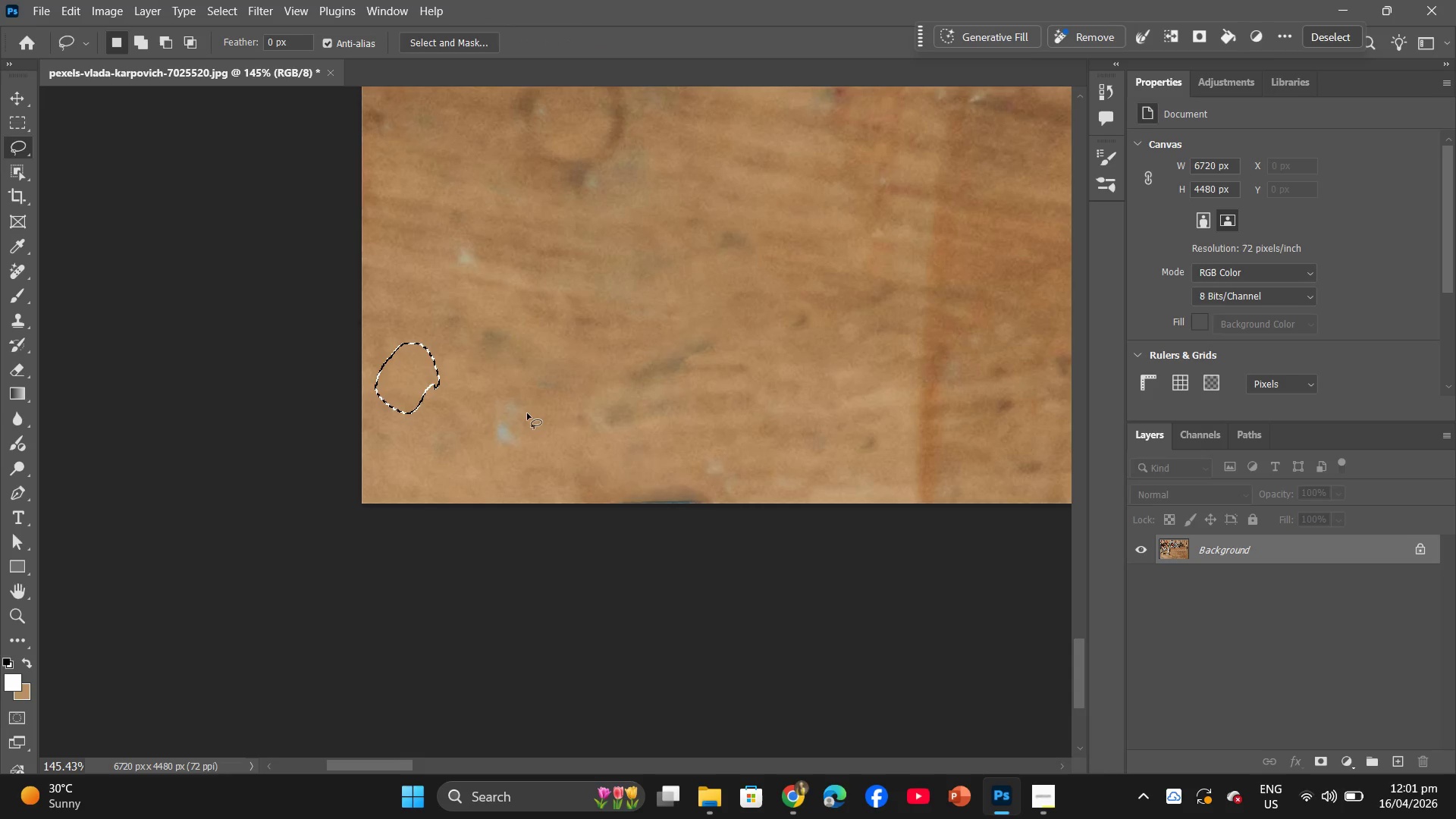 
left_click_drag(start_coordinate=[538, 408], to_coordinate=[535, 387])
 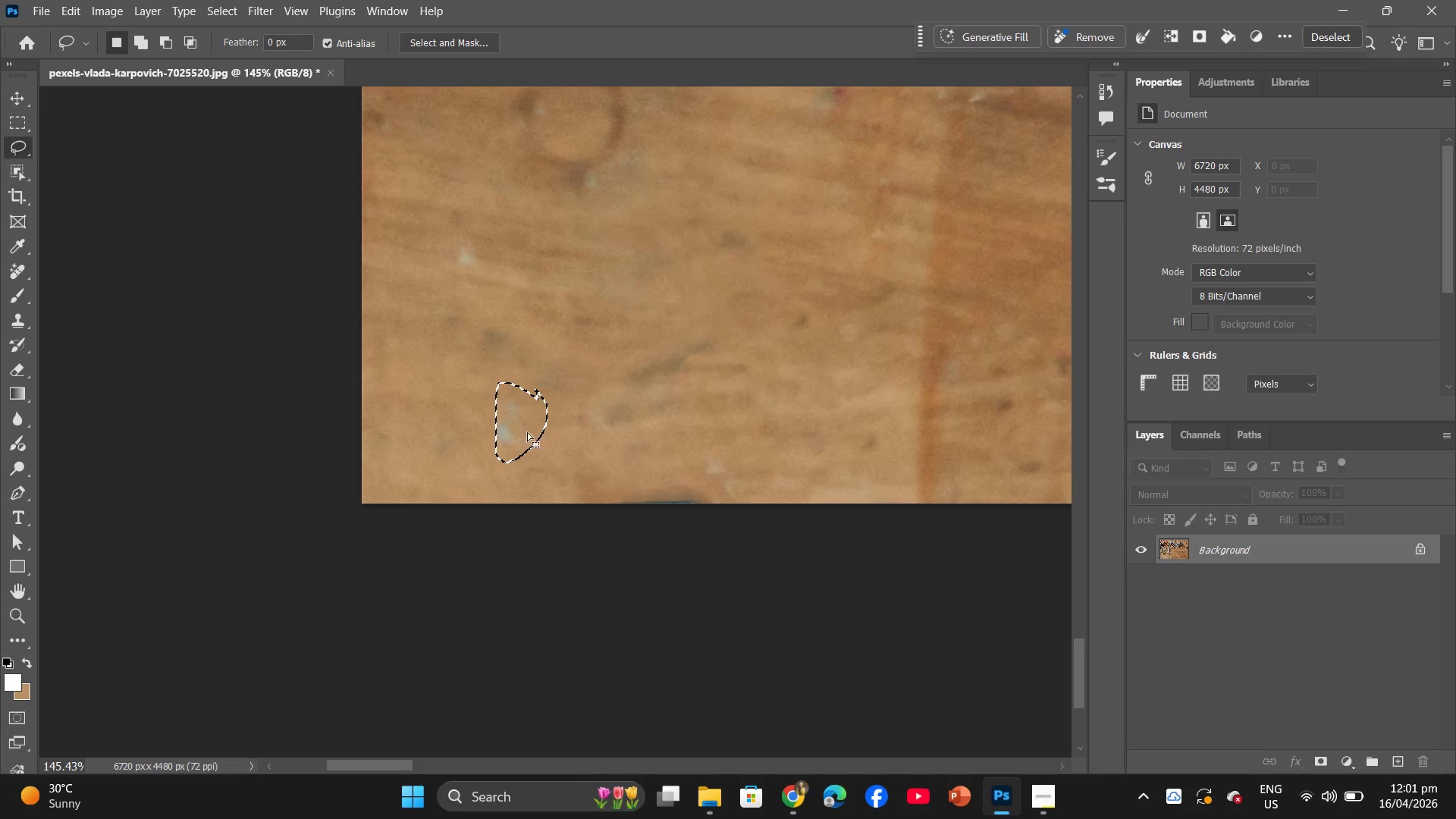 
right_click([527, 432])
 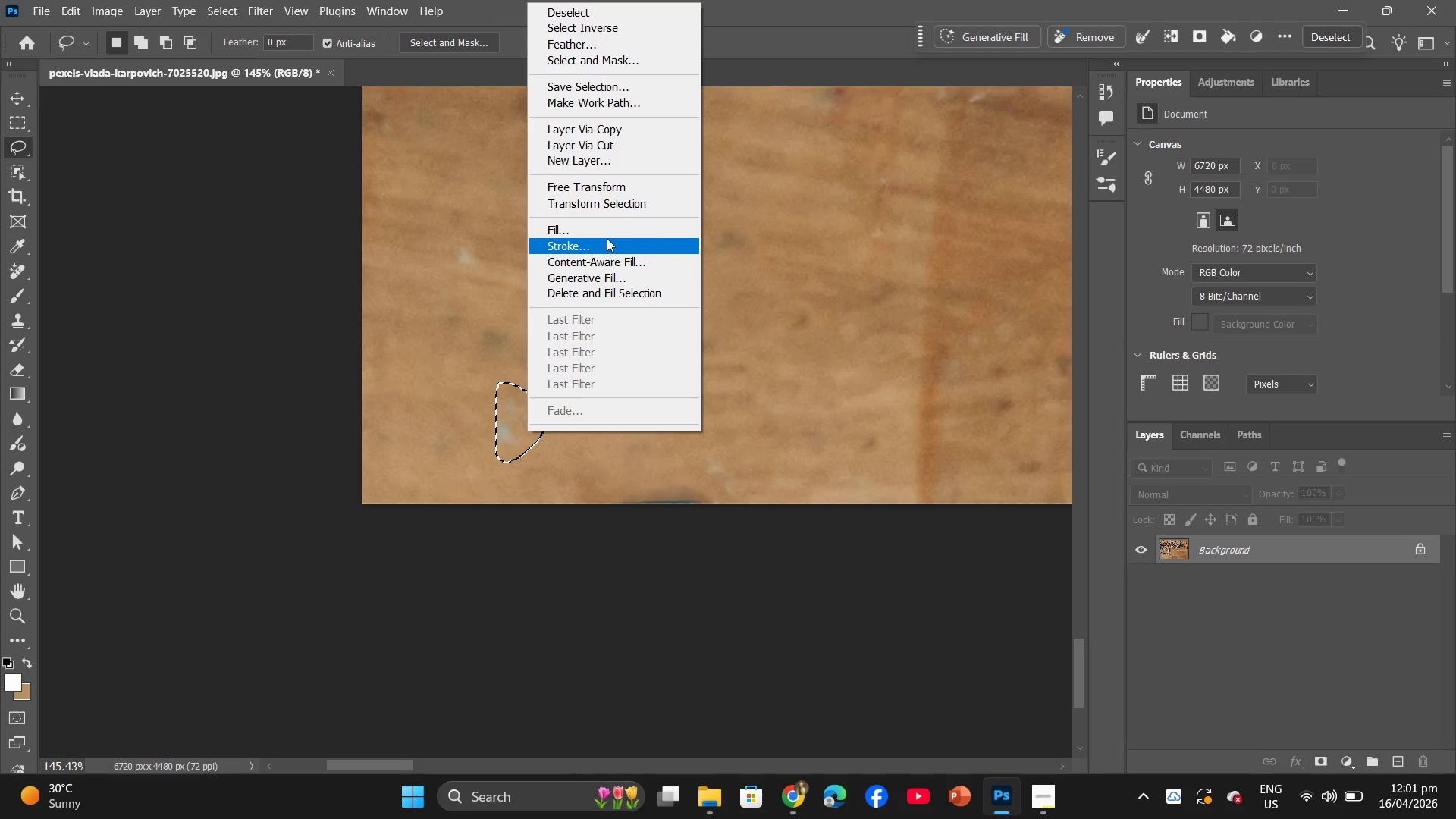 
left_click([612, 231])
 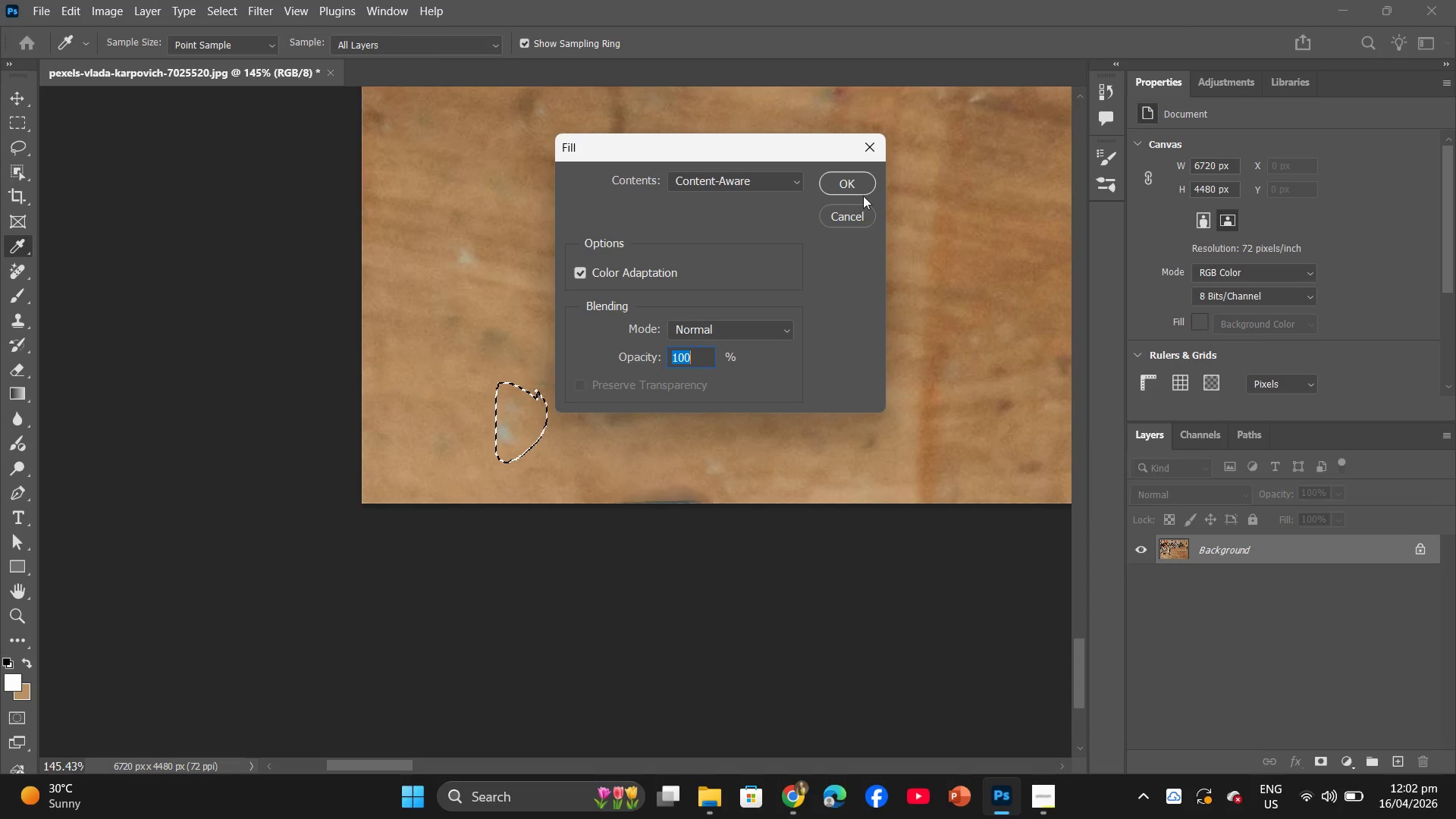 
left_click([855, 184])
 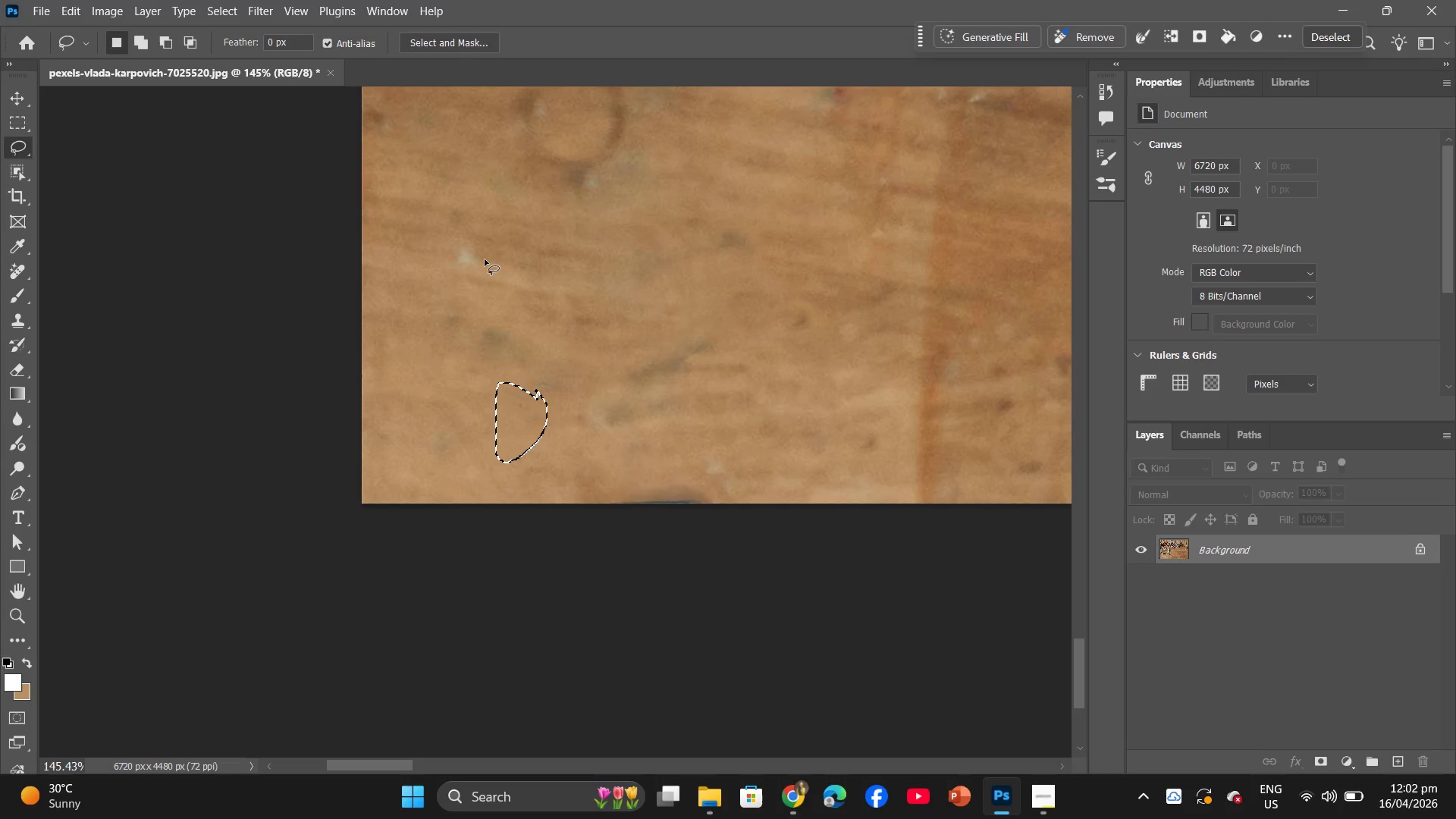 
left_click_drag(start_coordinate=[485, 258], to_coordinate=[509, 235])
 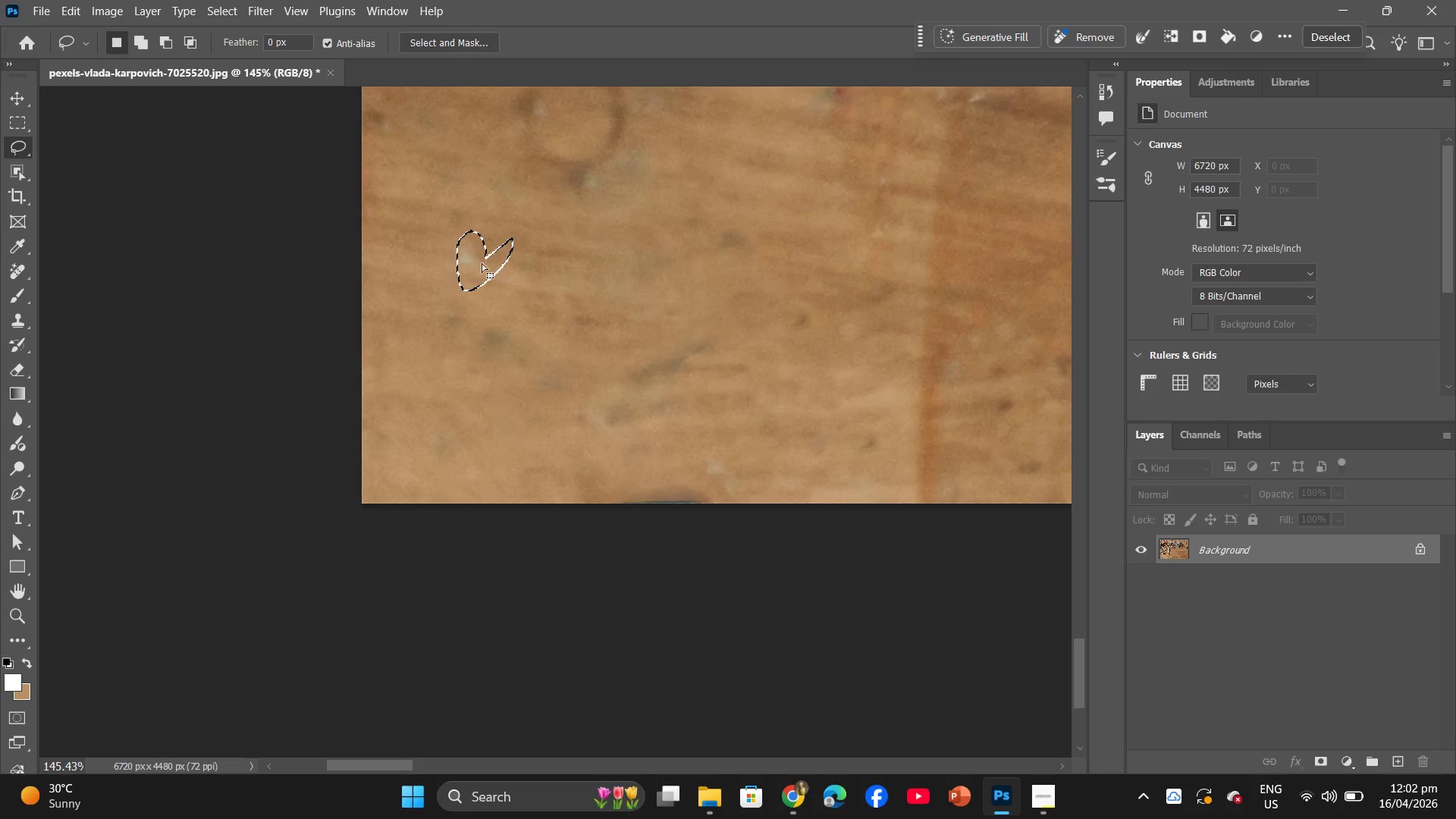 
right_click([475, 261])
 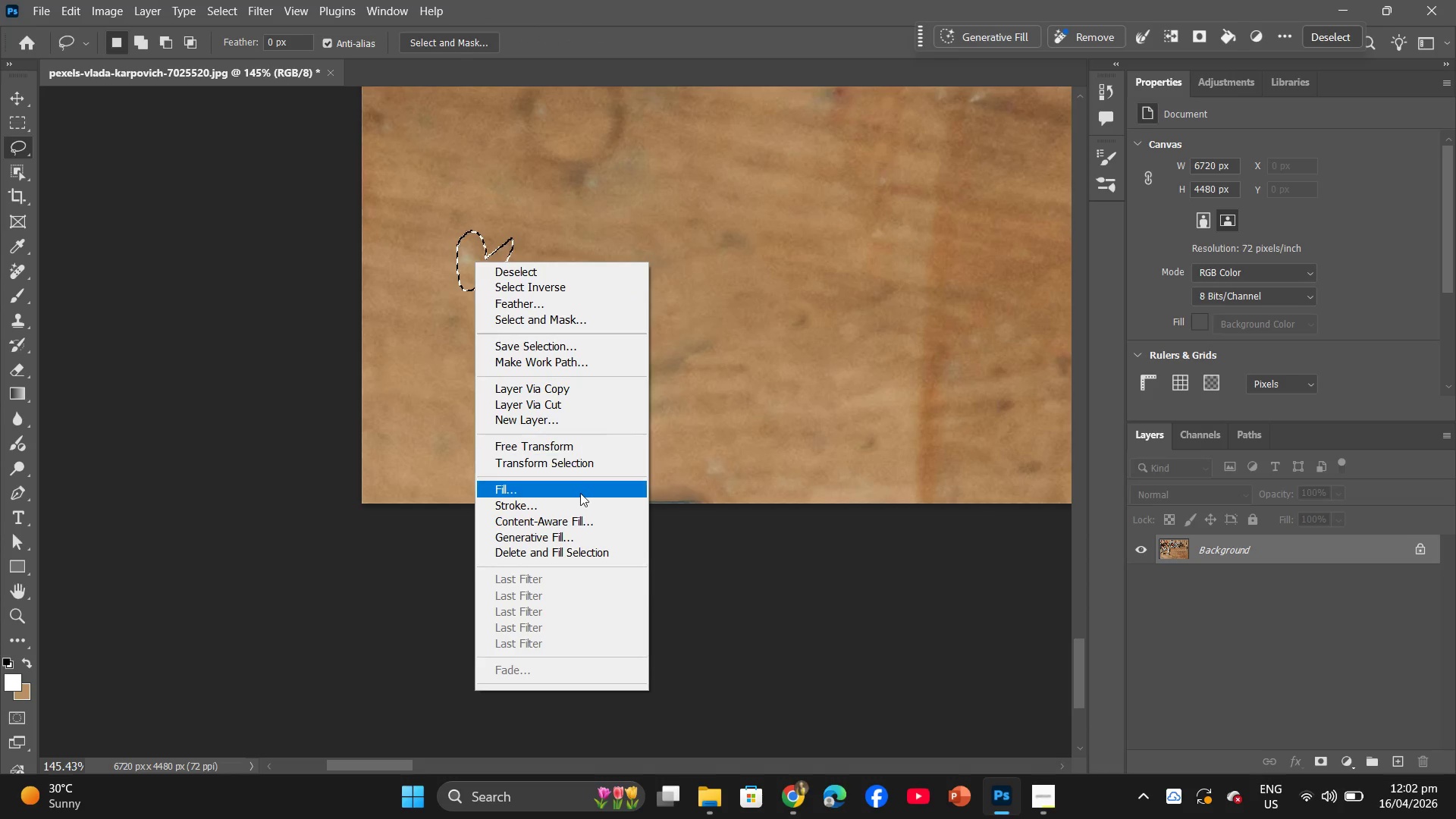 
left_click([577, 489])
 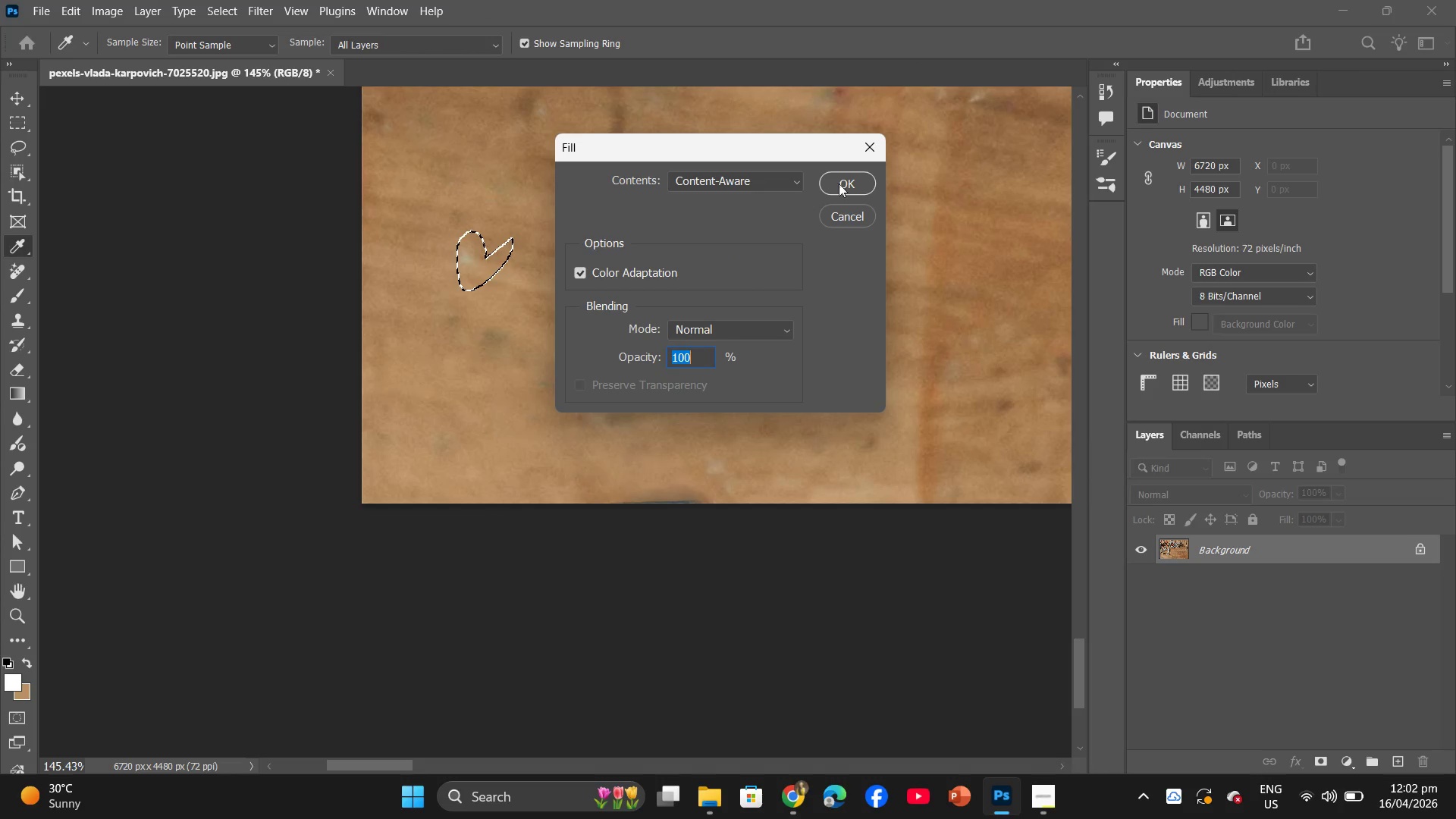 
left_click([845, 181])
 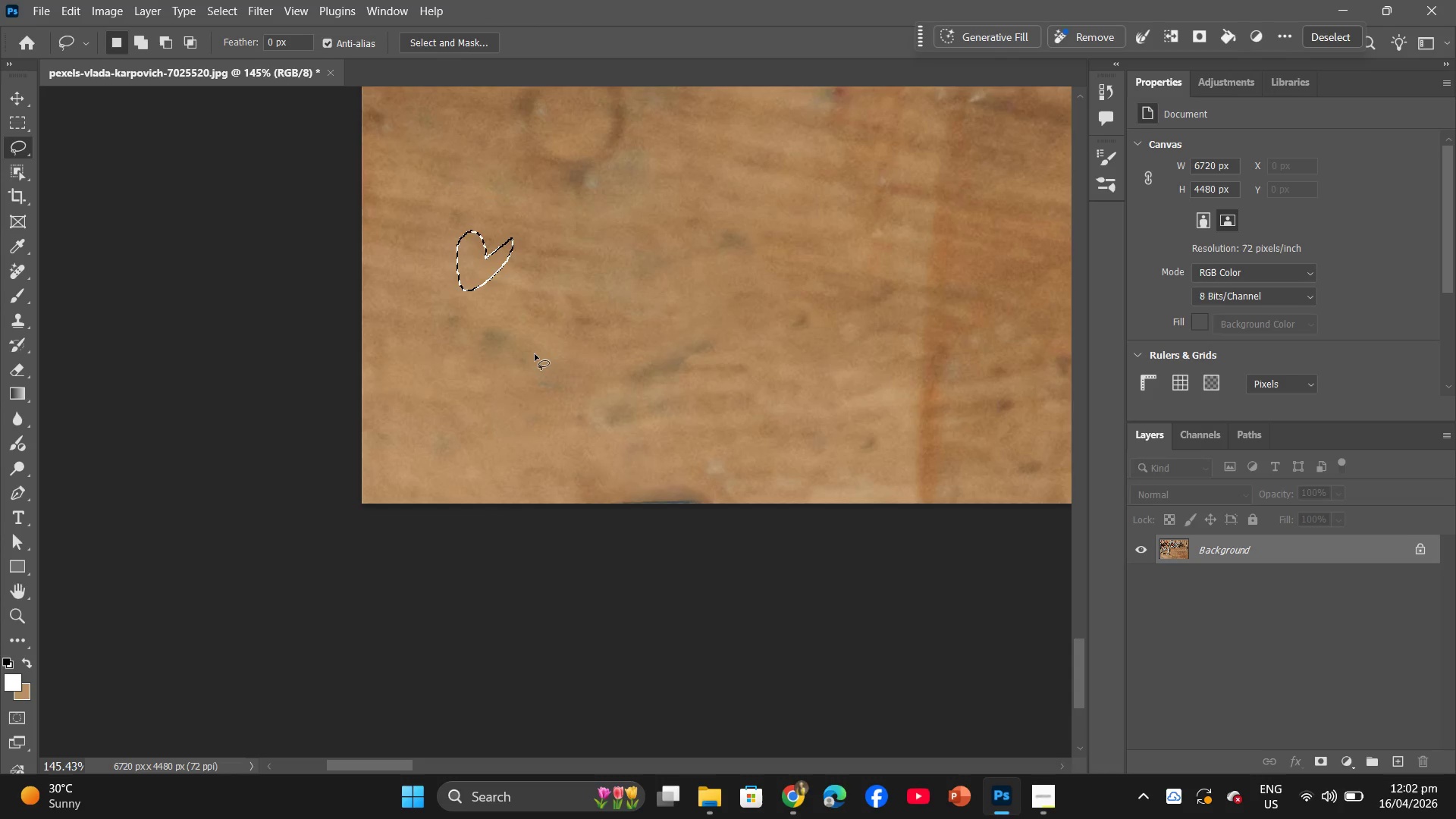 
left_click_drag(start_coordinate=[535, 354], to_coordinate=[531, 353])
 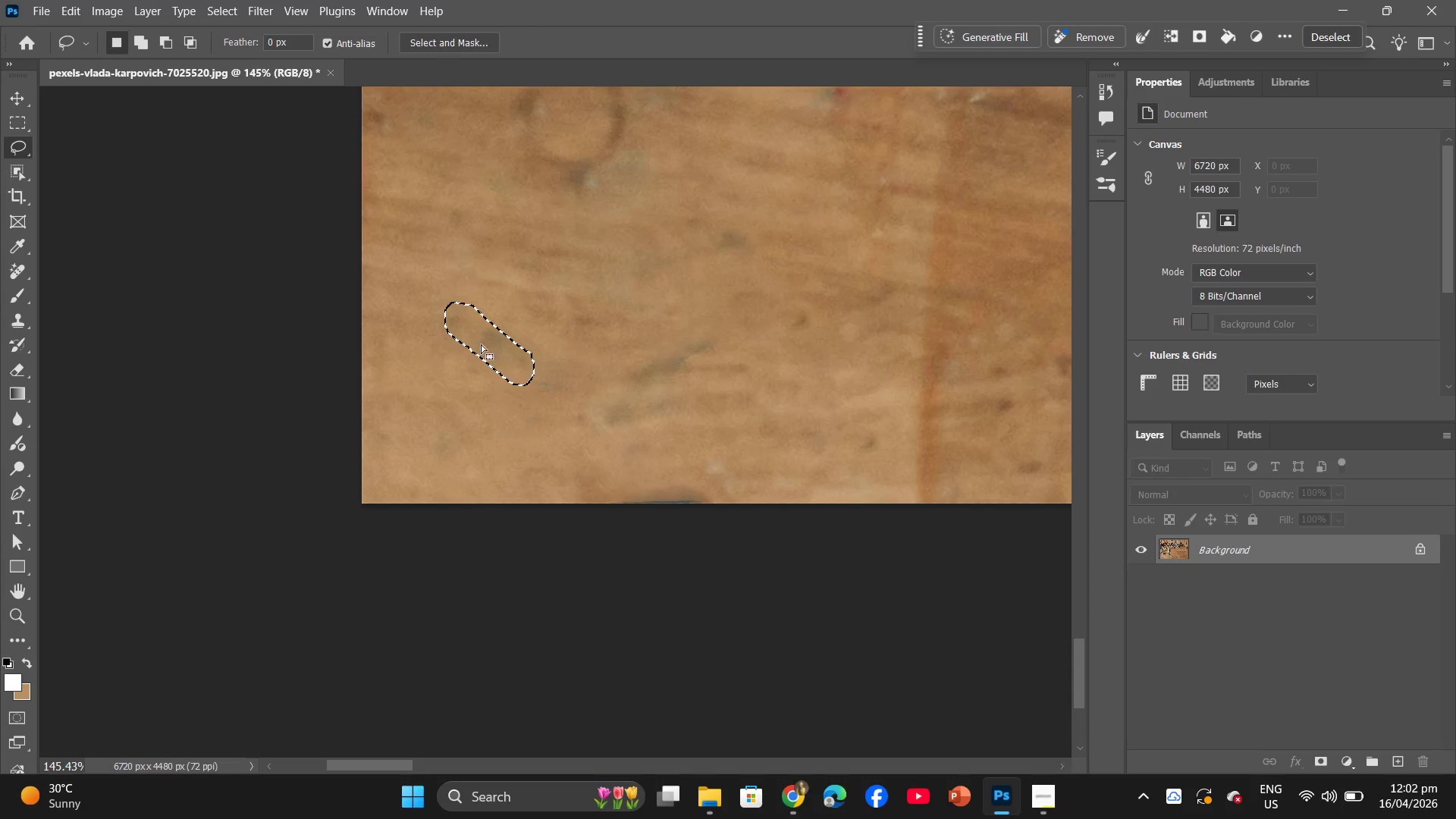 
right_click([481, 344])
 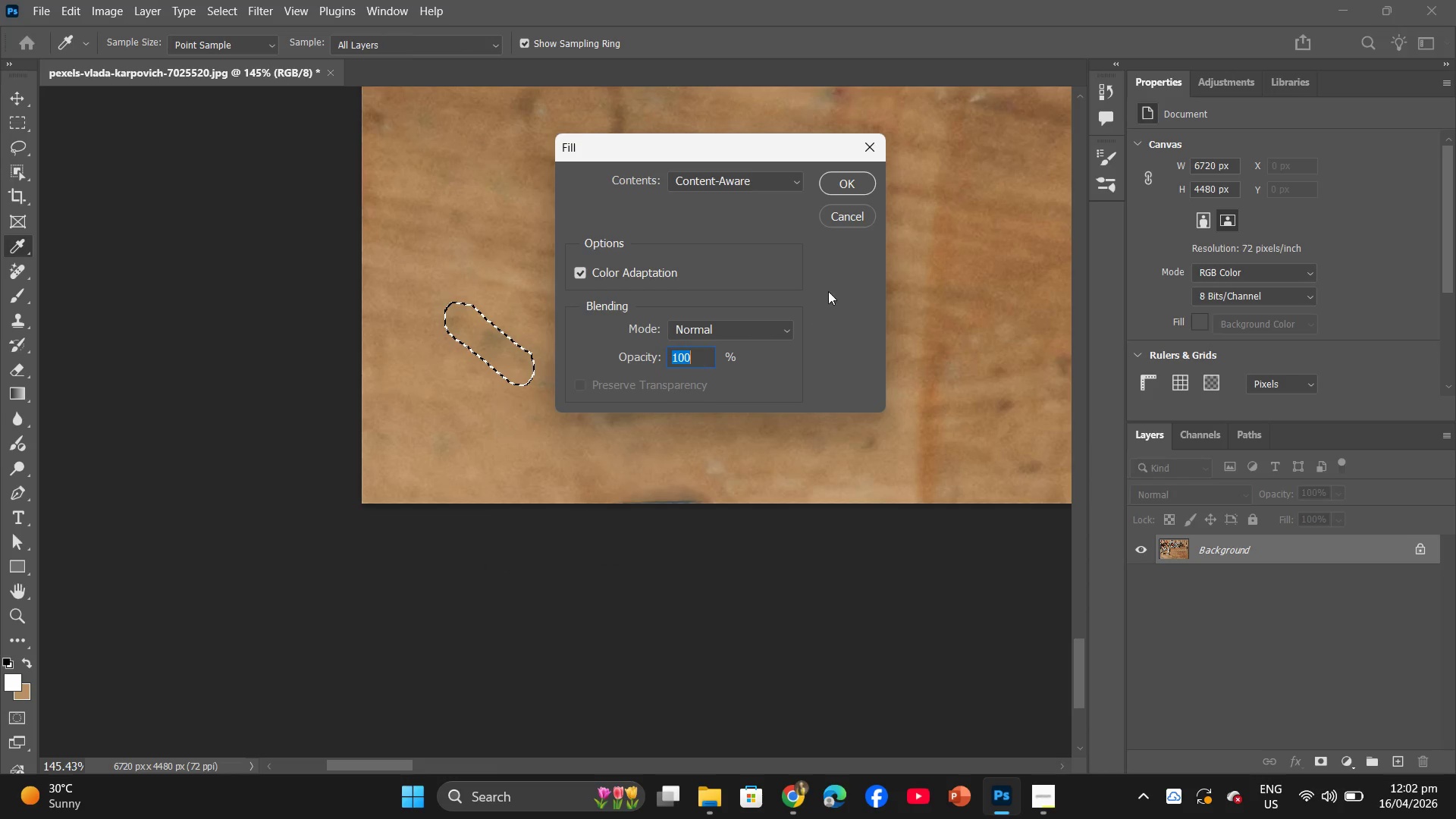 
left_click([852, 188])
 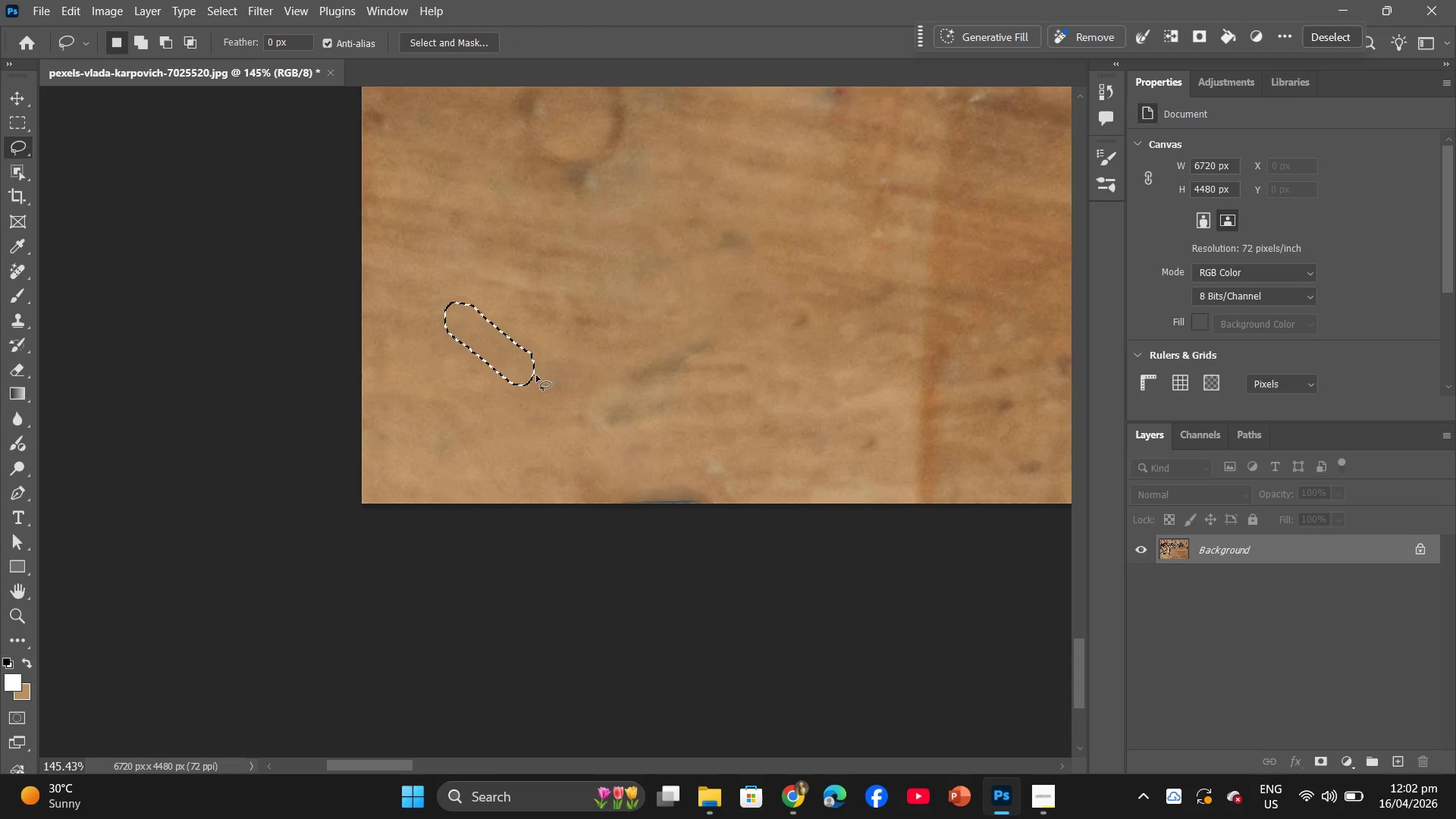 
hold_key(key=AltLeft, duration=0.53)
scroll: coordinate [522, 377], scroll_direction: down, amount: 2.0
 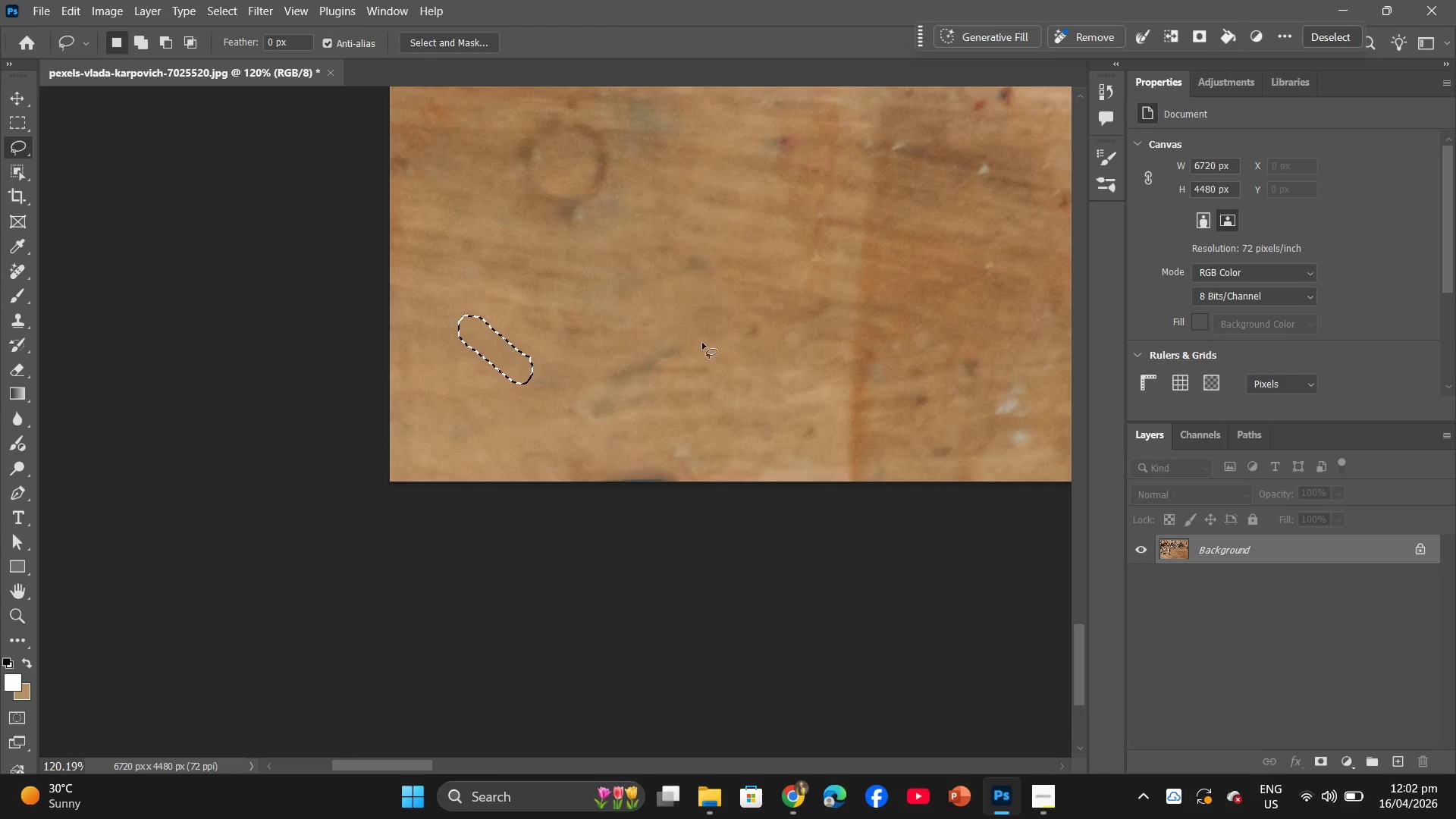 
left_click_drag(start_coordinate=[704, 340], to_coordinate=[689, 340])
 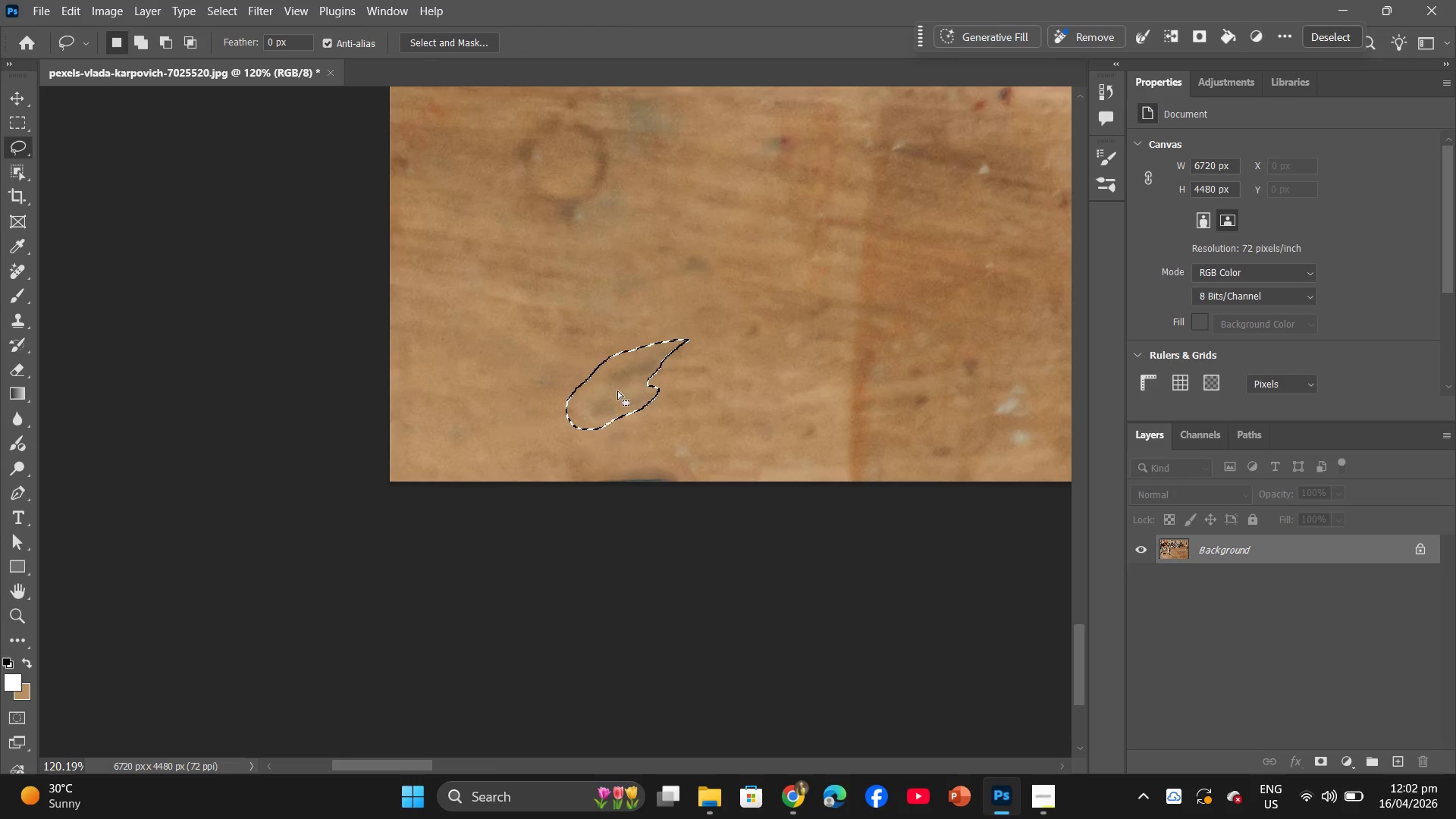 
right_click([617, 391])
 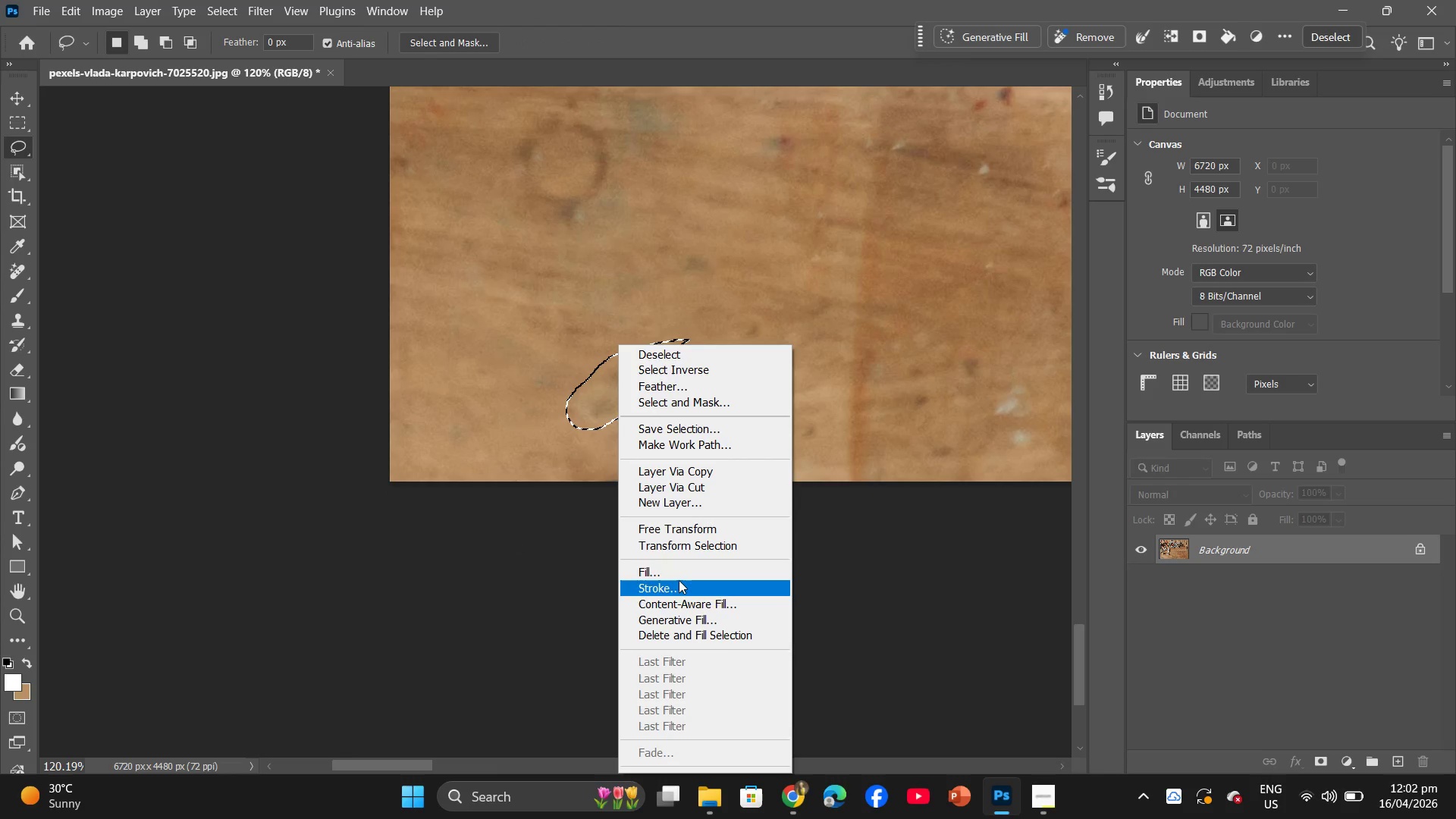 
left_click([686, 575])
 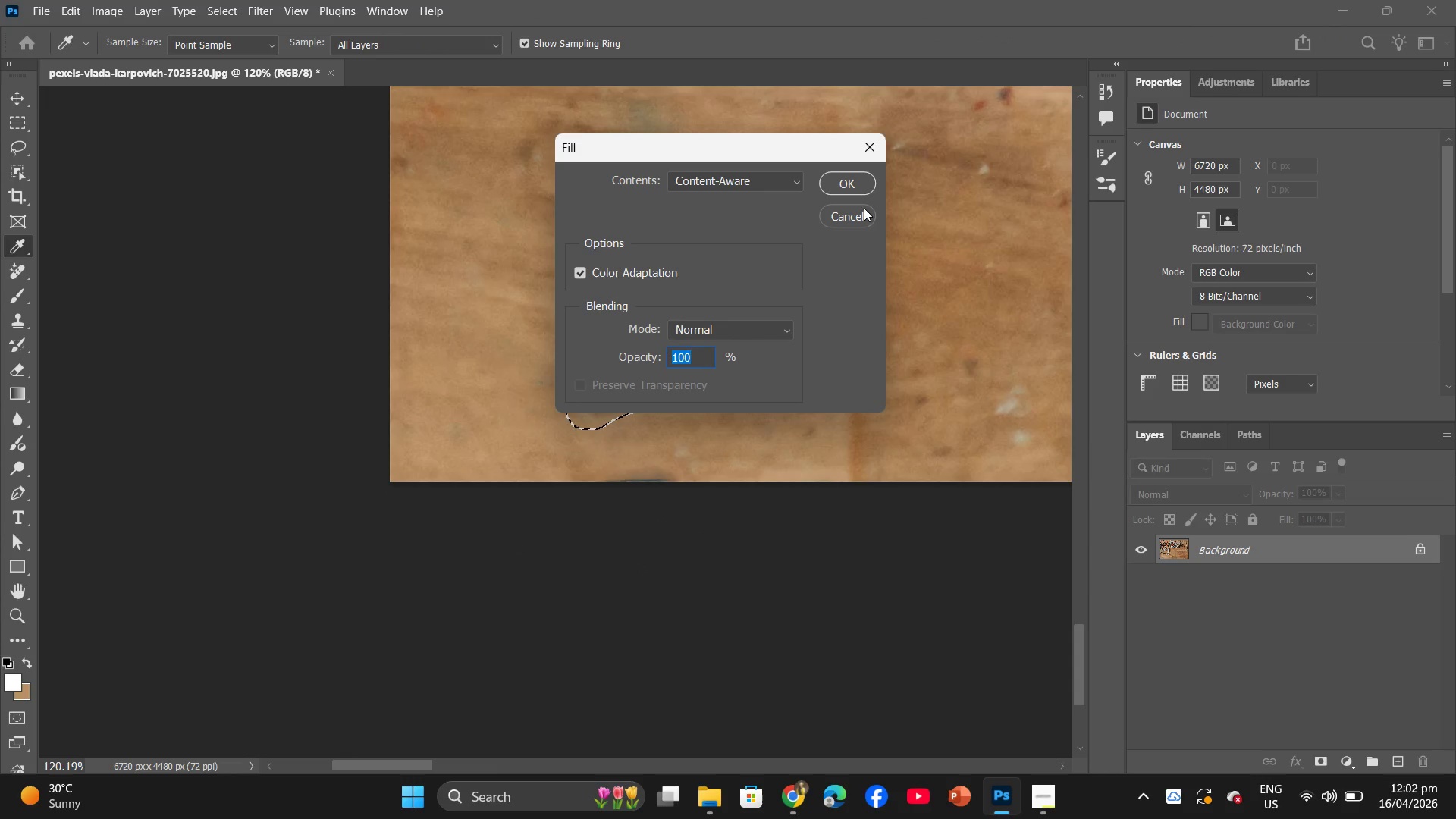 
left_click([858, 184])
 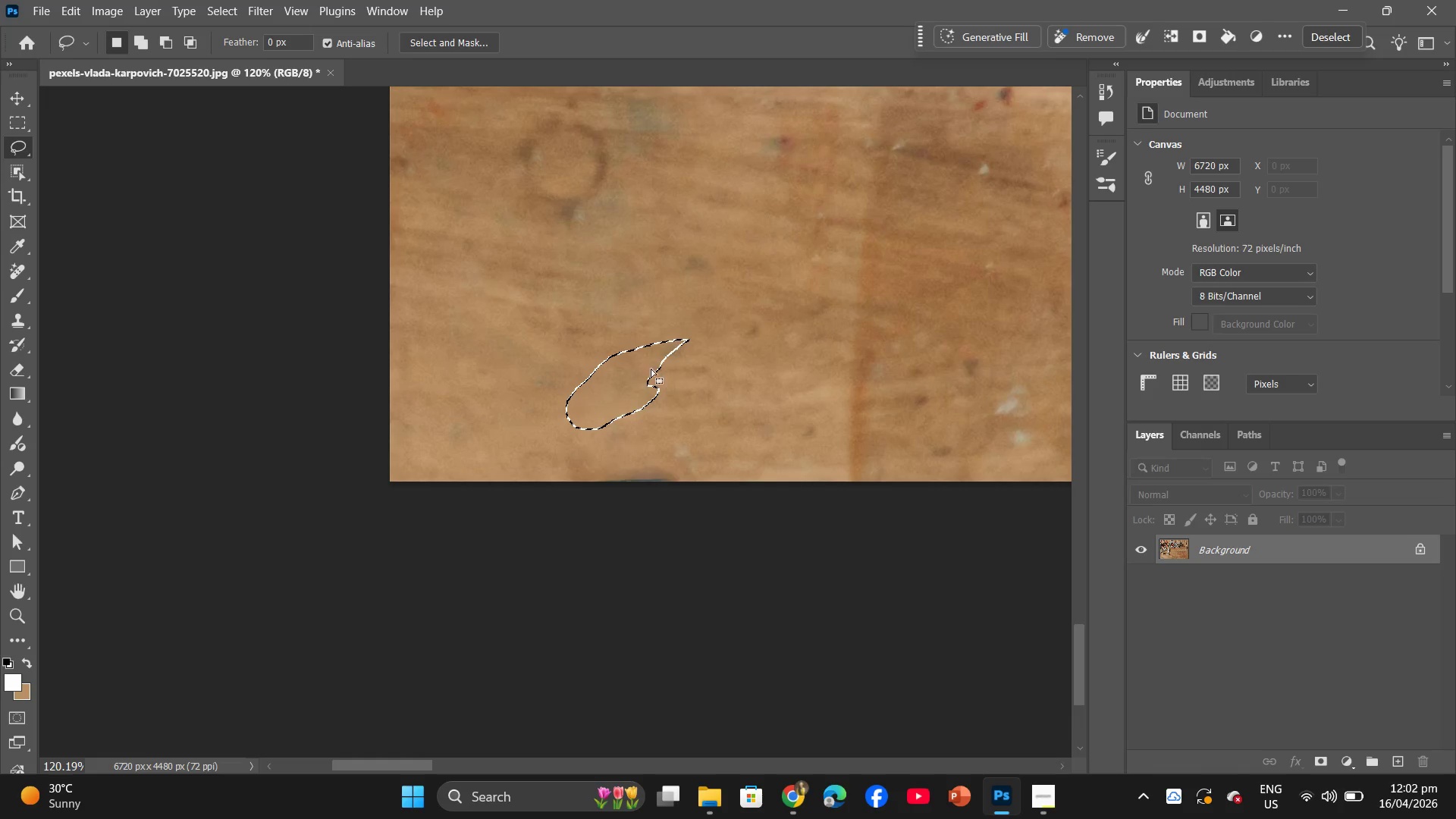 
hold_key(key=AltLeft, duration=0.64)
scroll: coordinate [572, 369], scroll_direction: down, amount: 3.0
 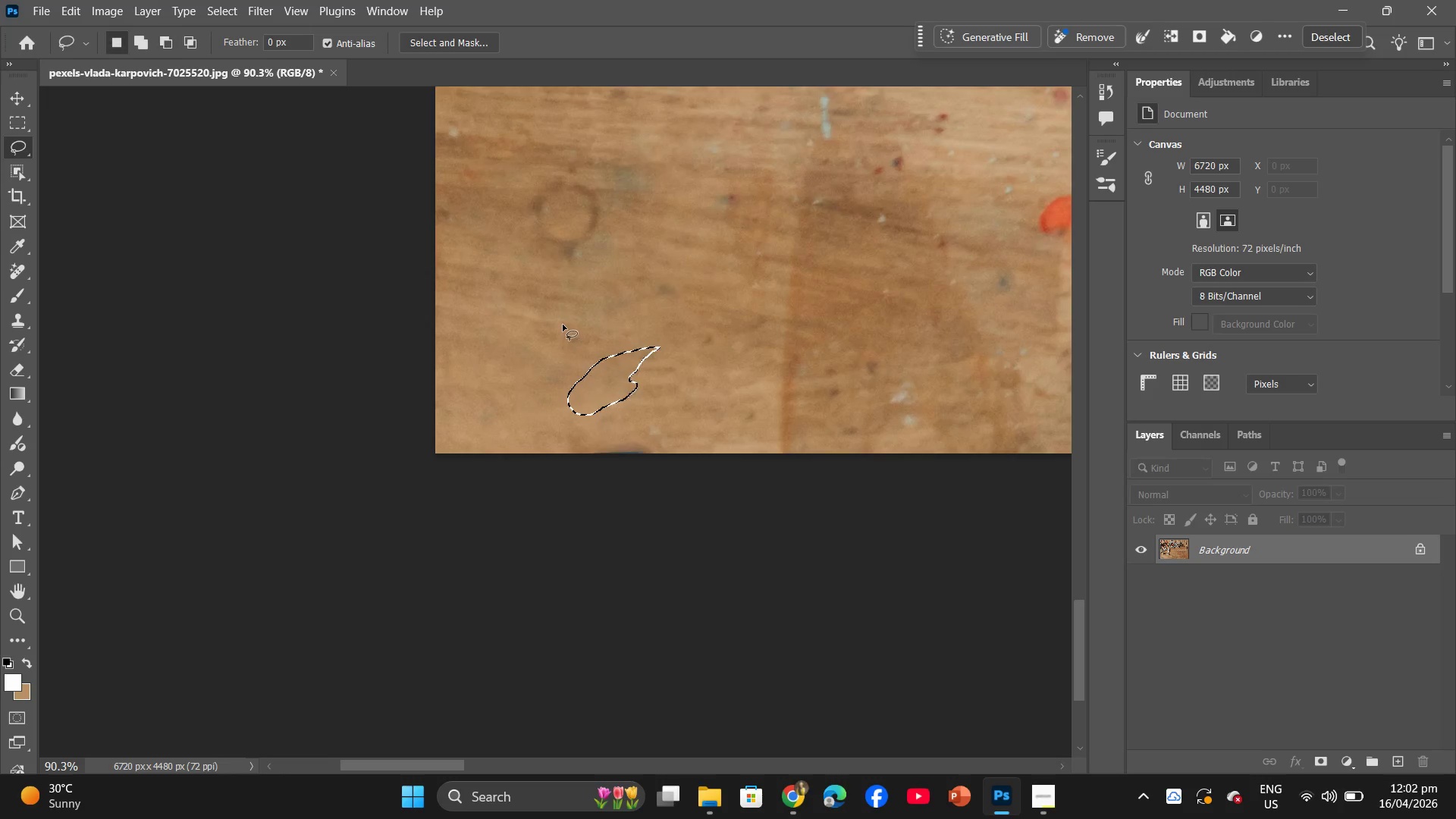 
hold_key(key=AltLeft, duration=0.41)
 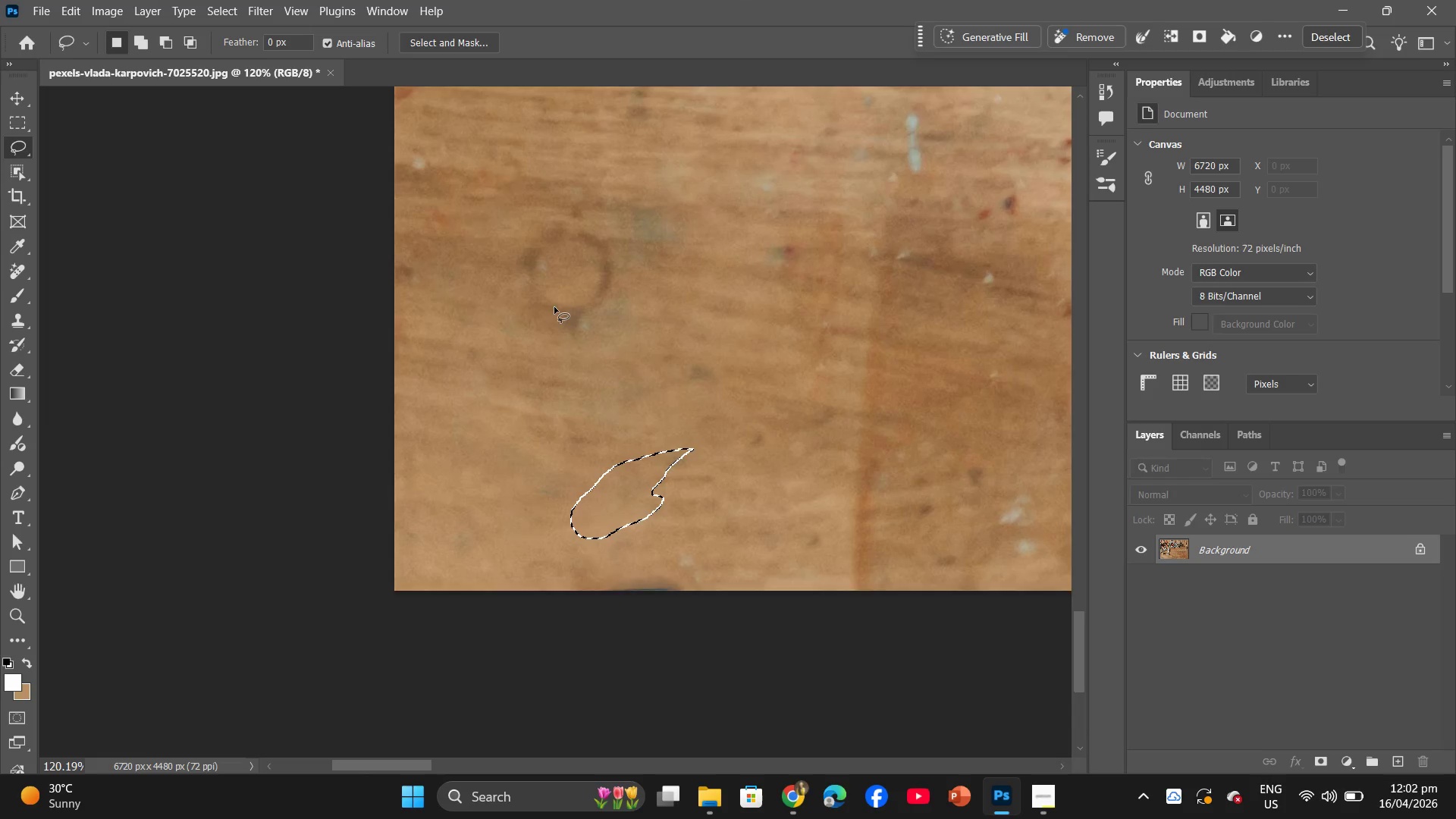 
left_click_drag(start_coordinate=[610, 245], to_coordinate=[611, 240])
 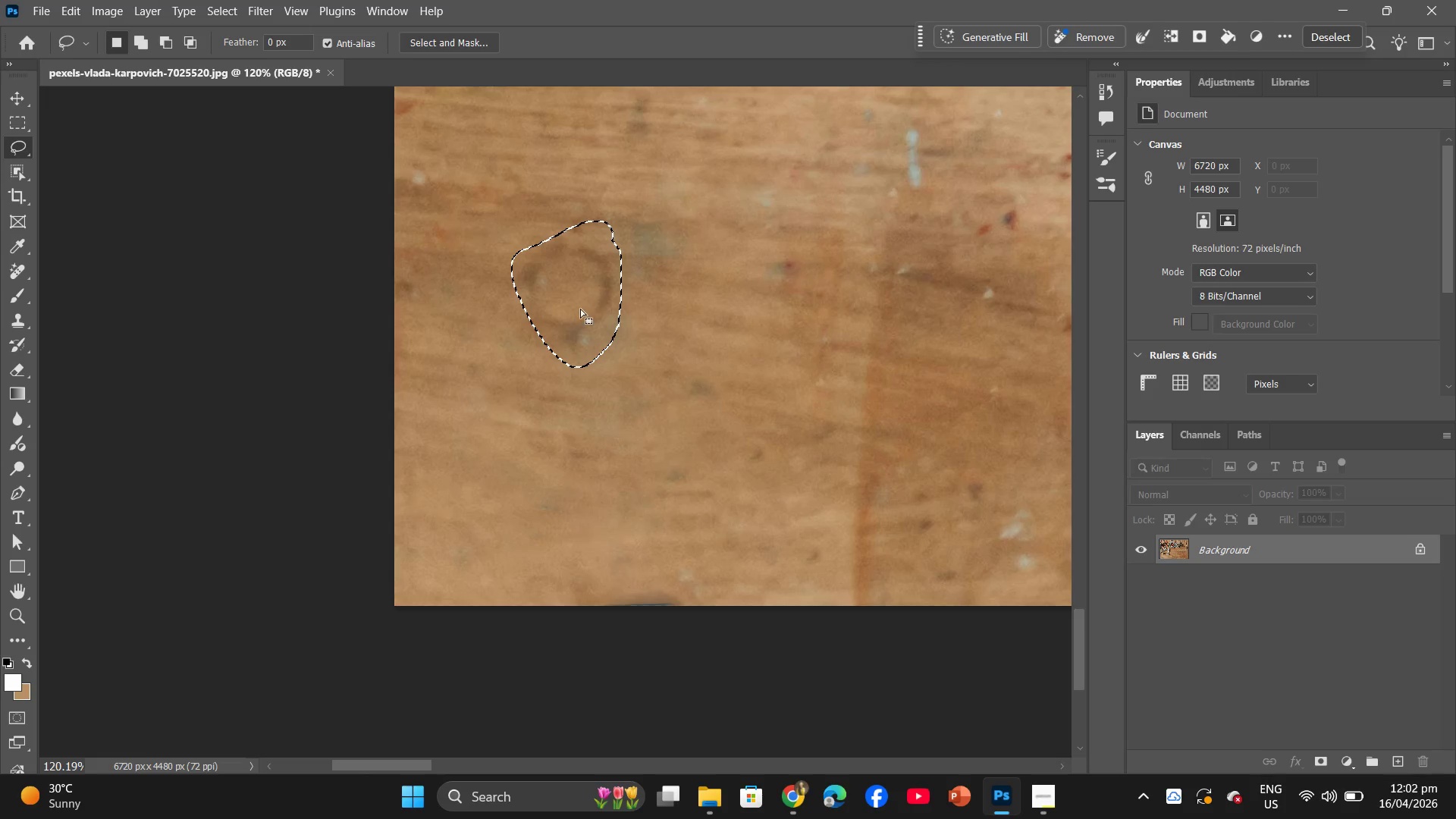 
scroll: coordinate [554, 307], scroll_direction: up, amount: 10.0
 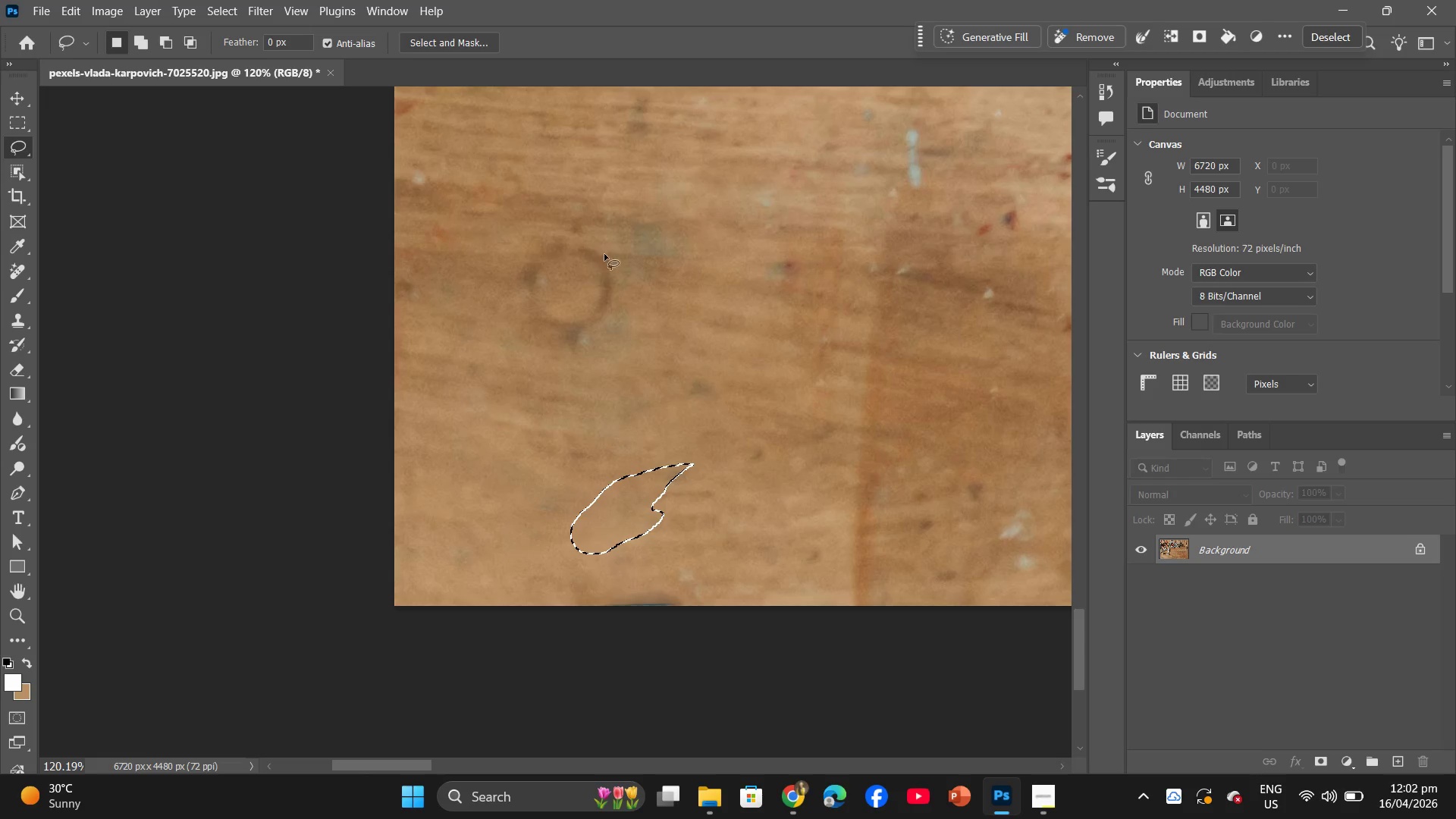 
right_click([580, 309])
 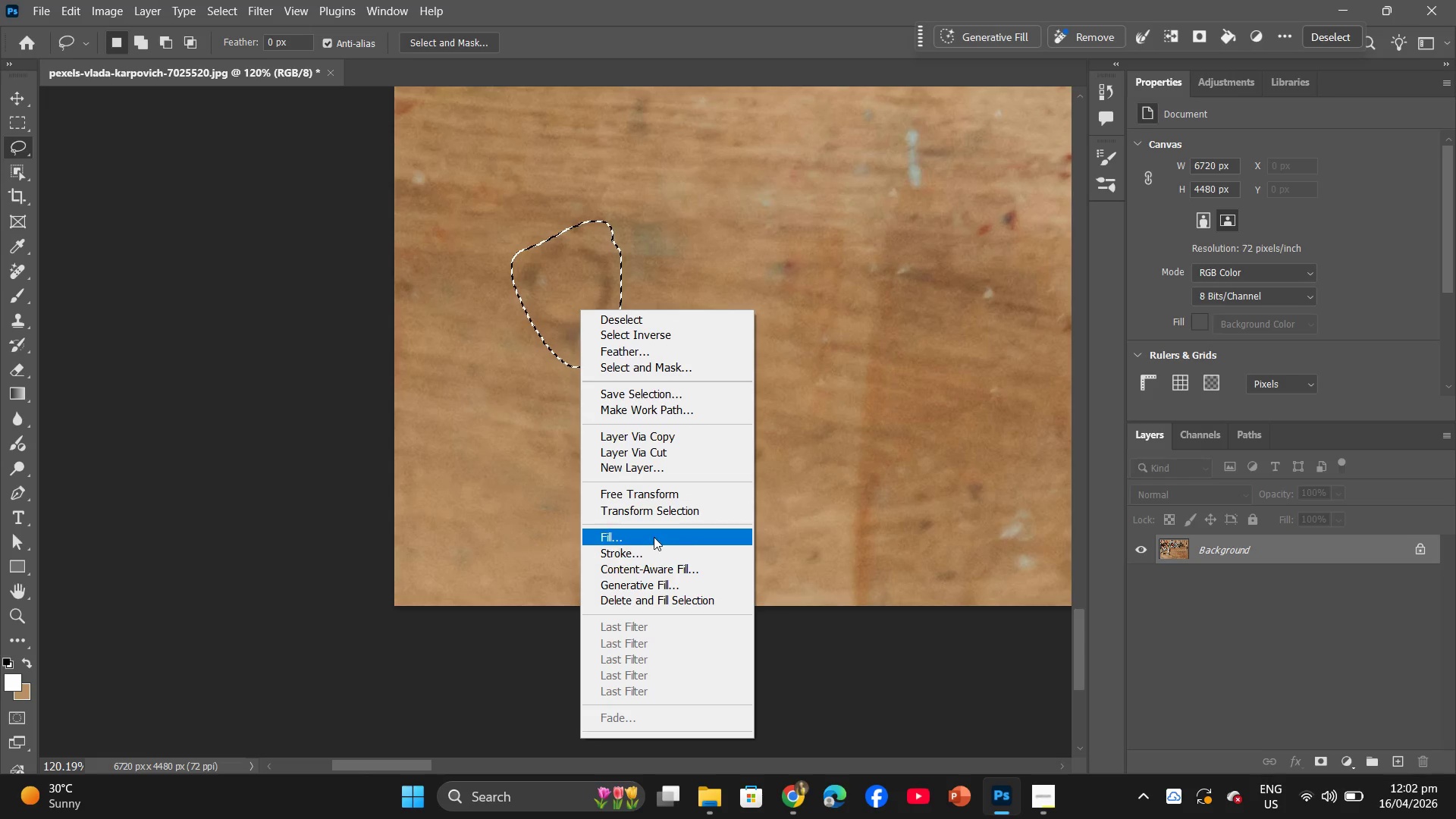 
left_click([654, 535])
 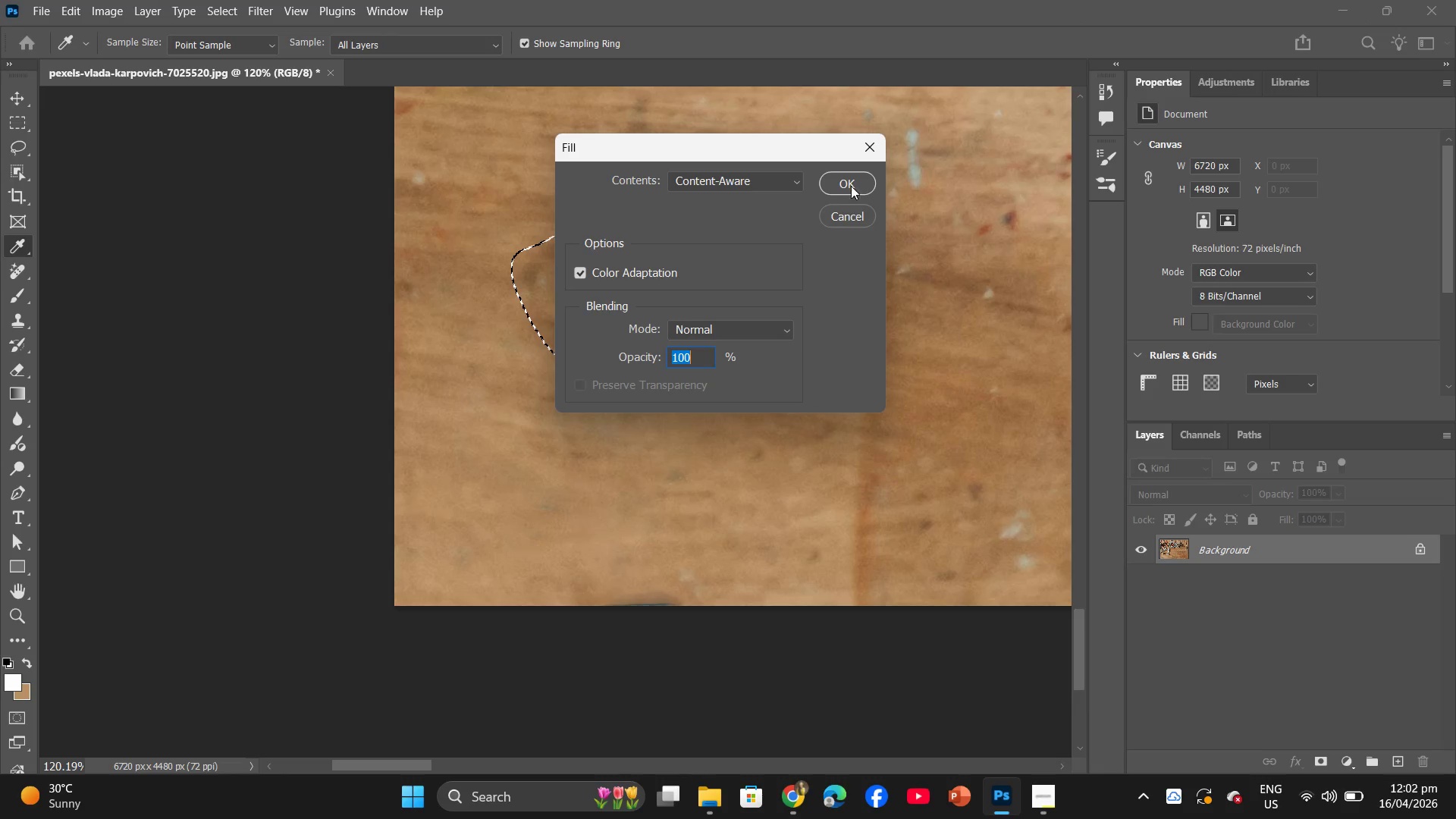 
left_click([846, 173])
 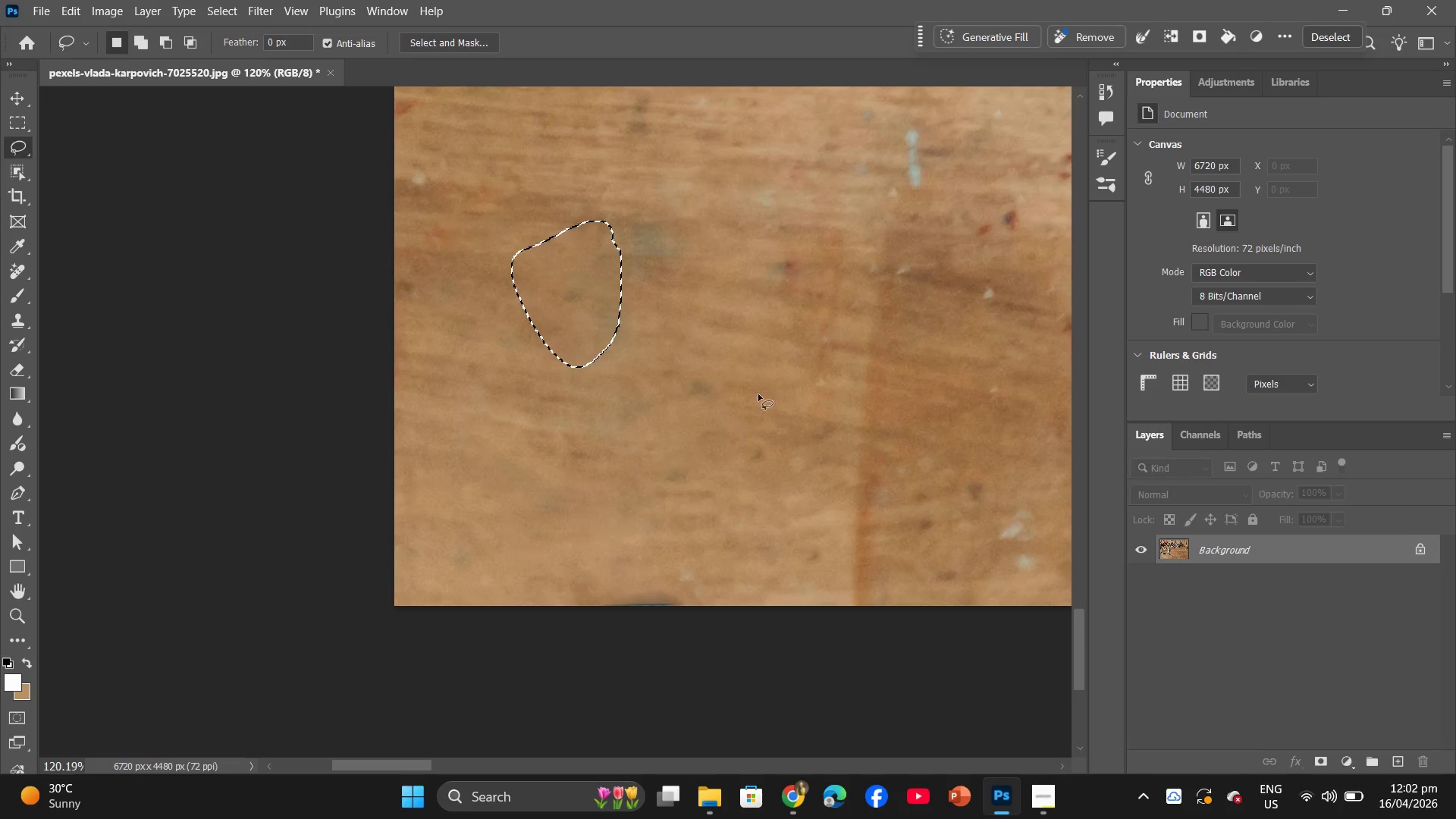 
left_click_drag(start_coordinate=[721, 248], to_coordinate=[689, 226])
 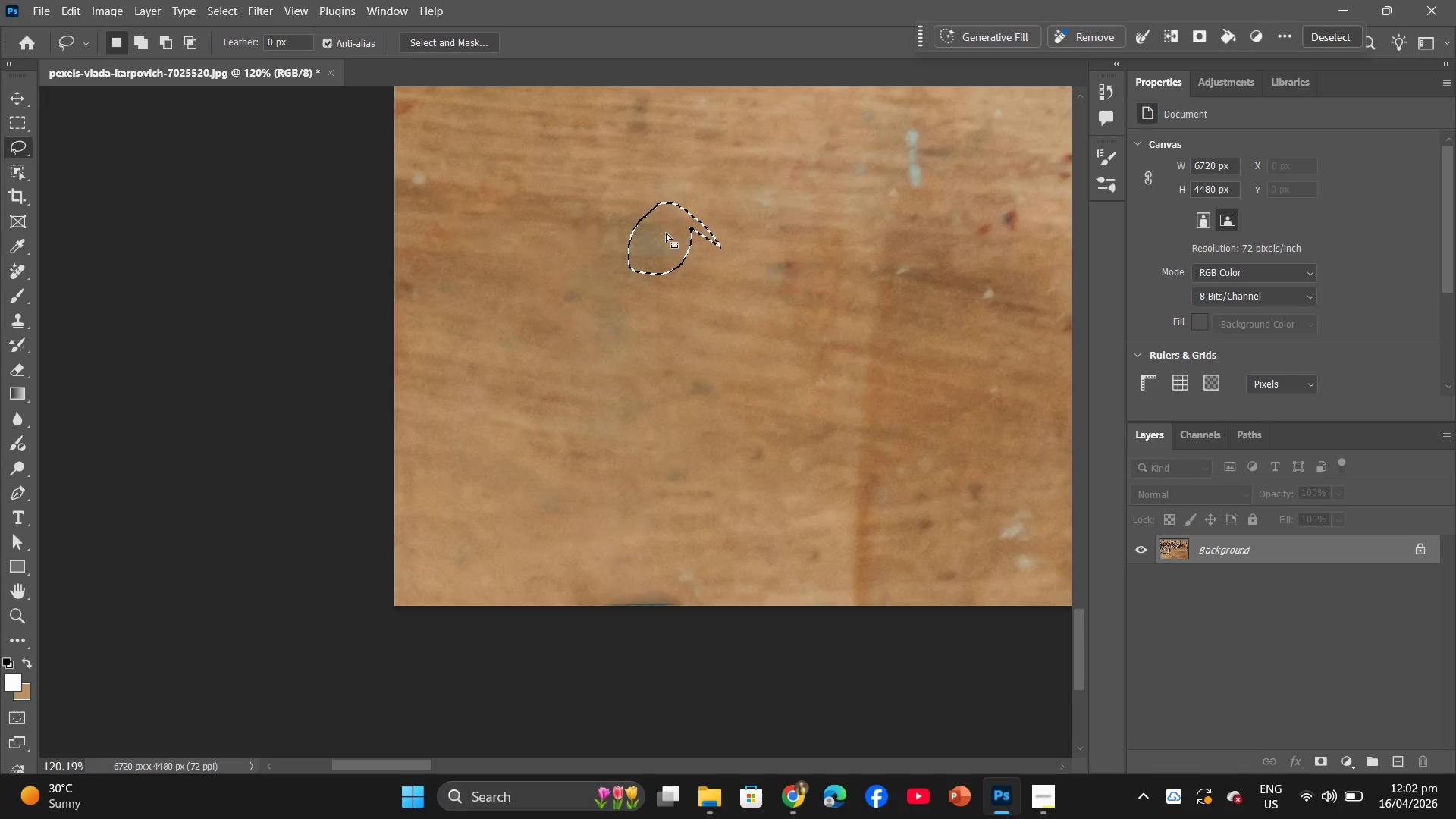 
right_click([665, 233])
 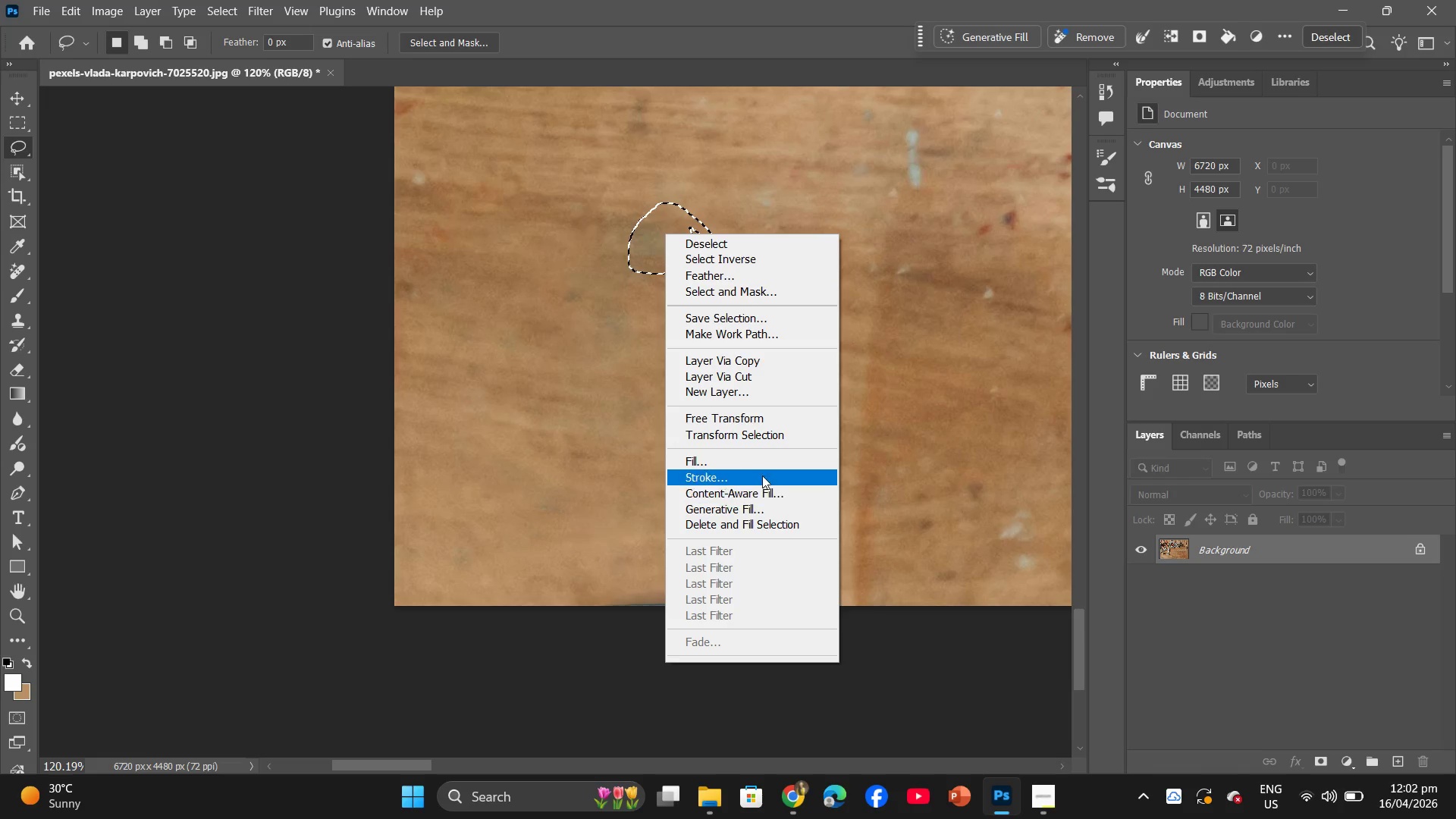 
left_click([767, 461])
 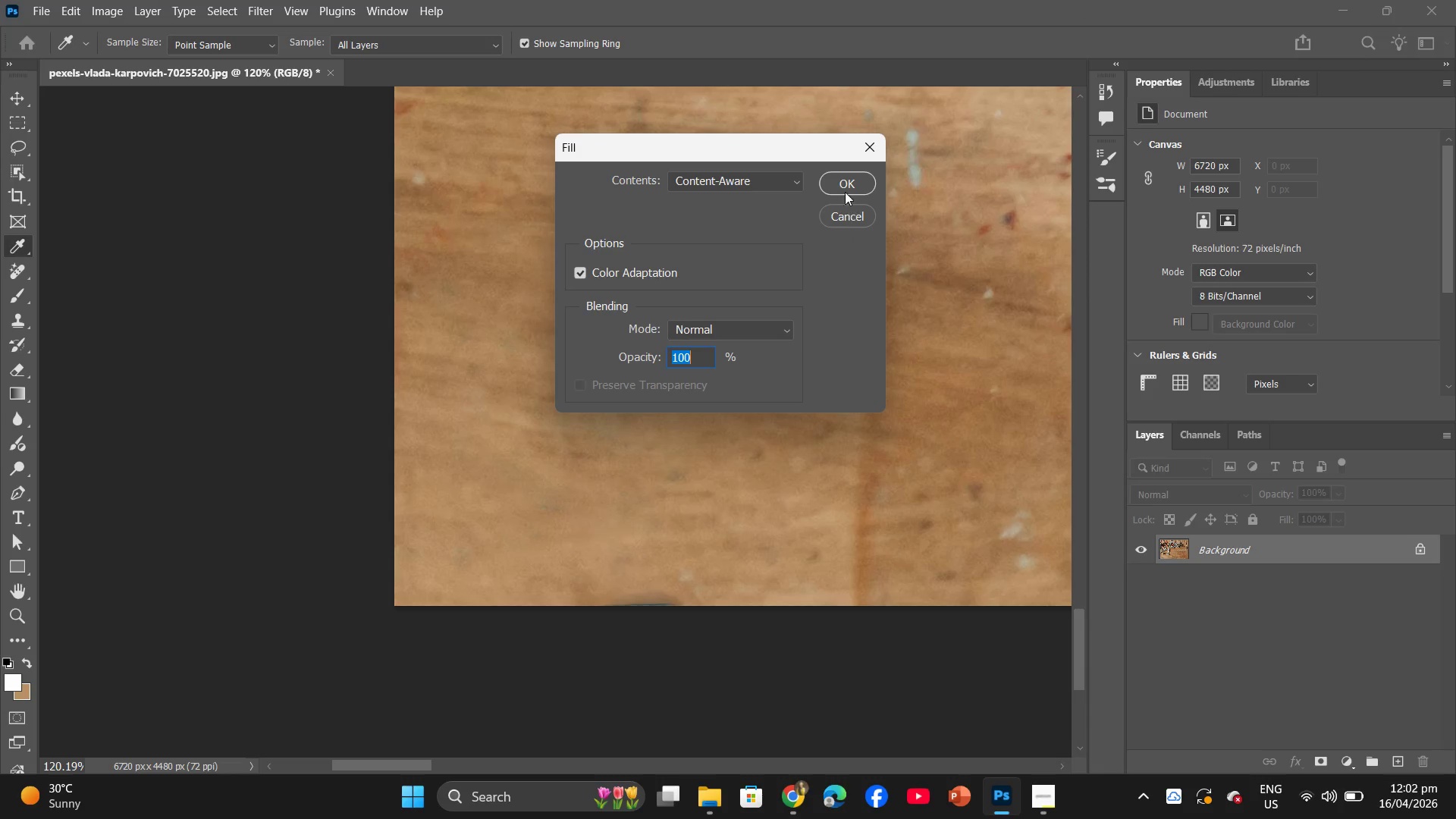 
left_click([844, 187])
 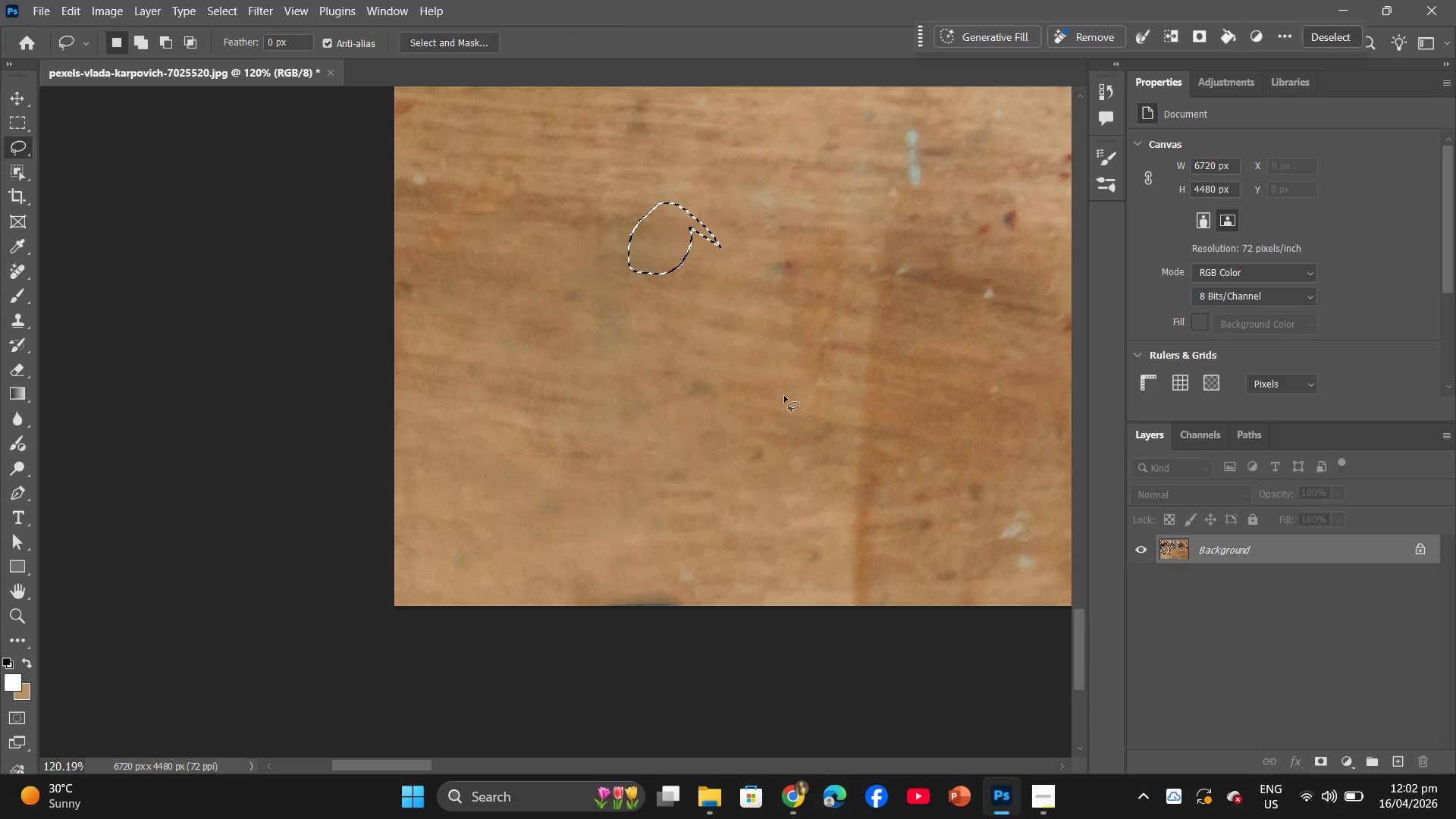 
hold_key(key=AltLeft, duration=0.95)
scroll: coordinate [784, 396], scroll_direction: down, amount: 7.0
 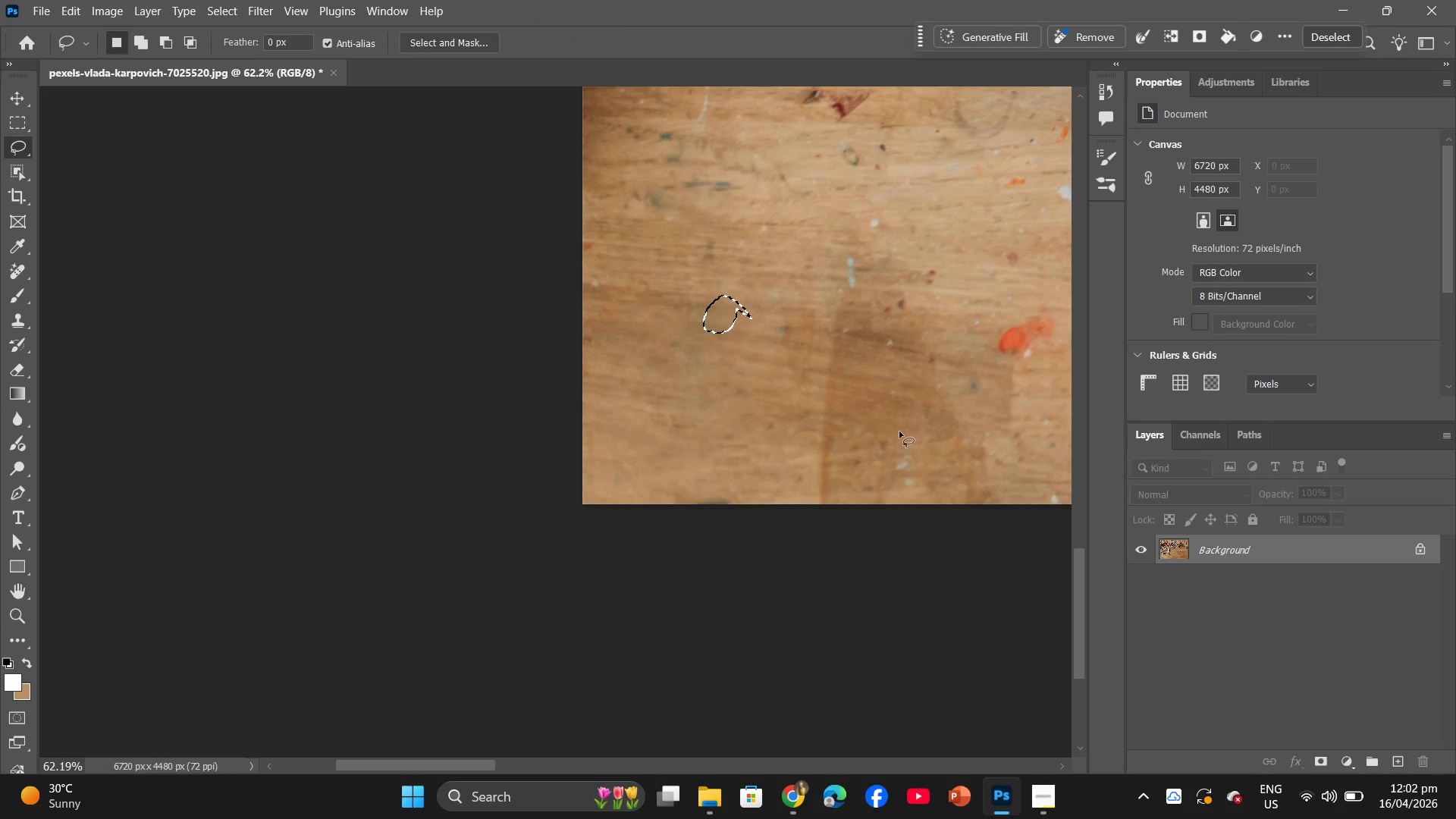 
hold_key(key=Space, duration=0.56)
 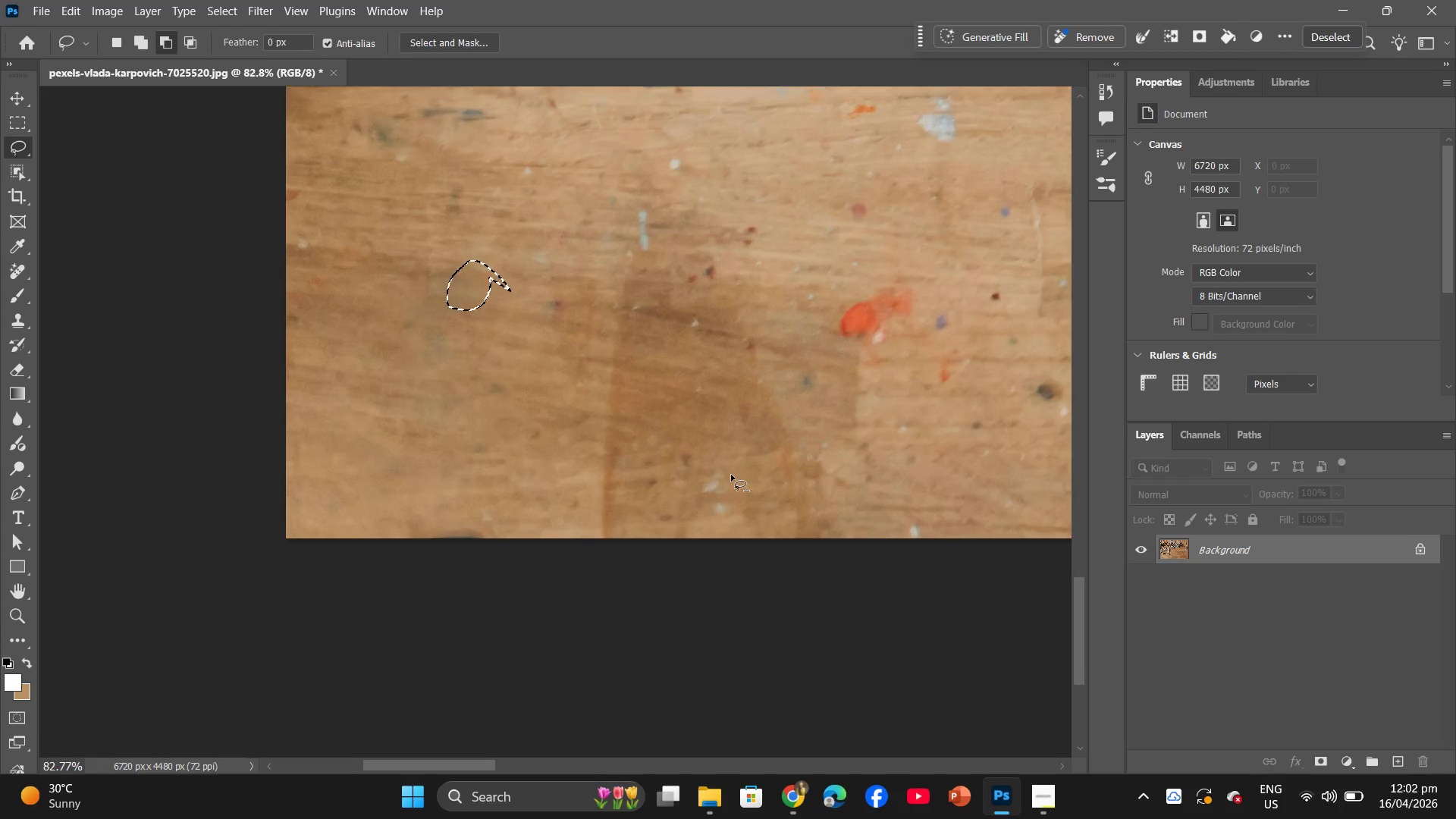 
left_click_drag(start_coordinate=[900, 431], to_coordinate=[714, 450])
 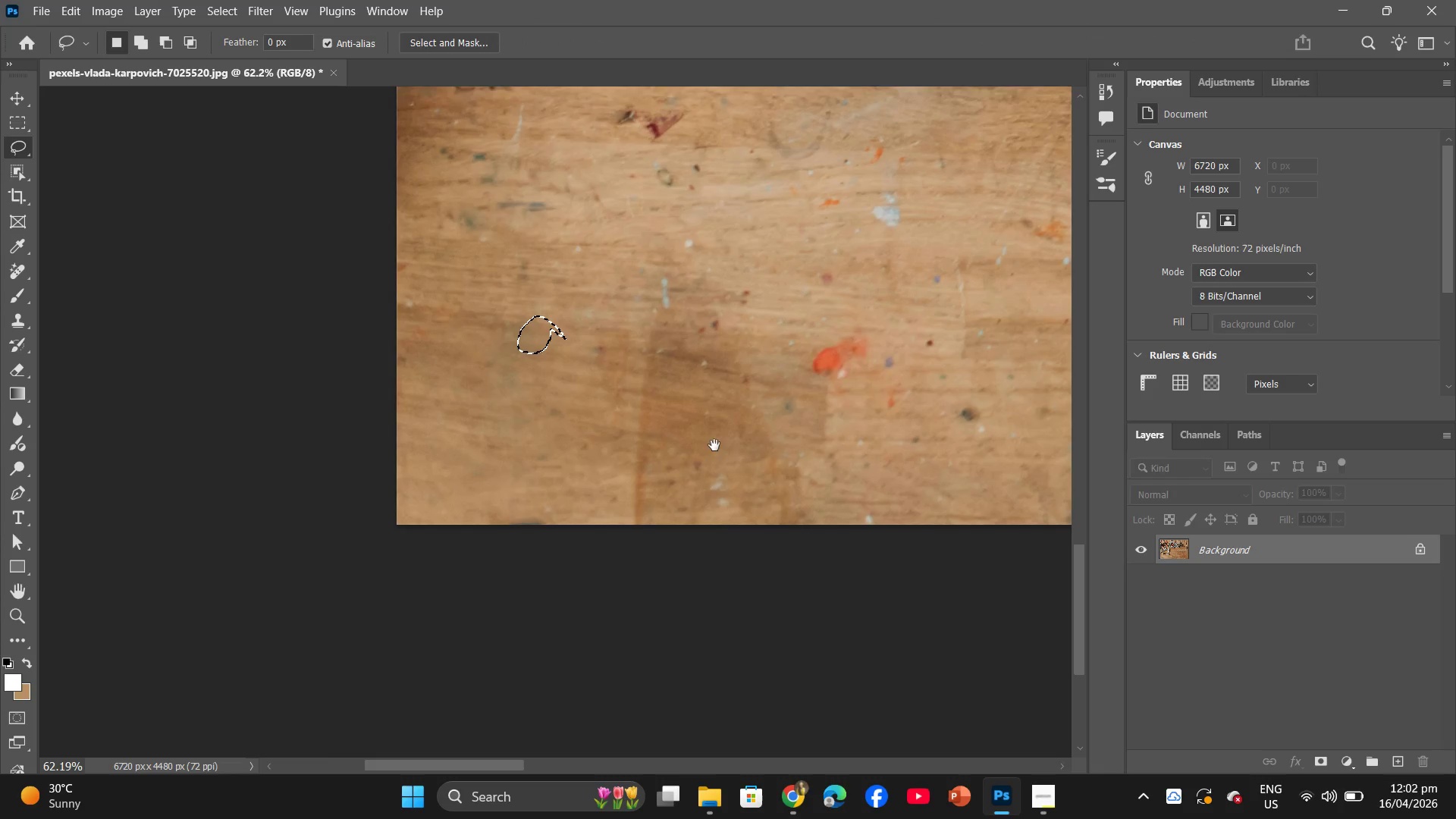 
hold_key(key=AltLeft, duration=0.62)
 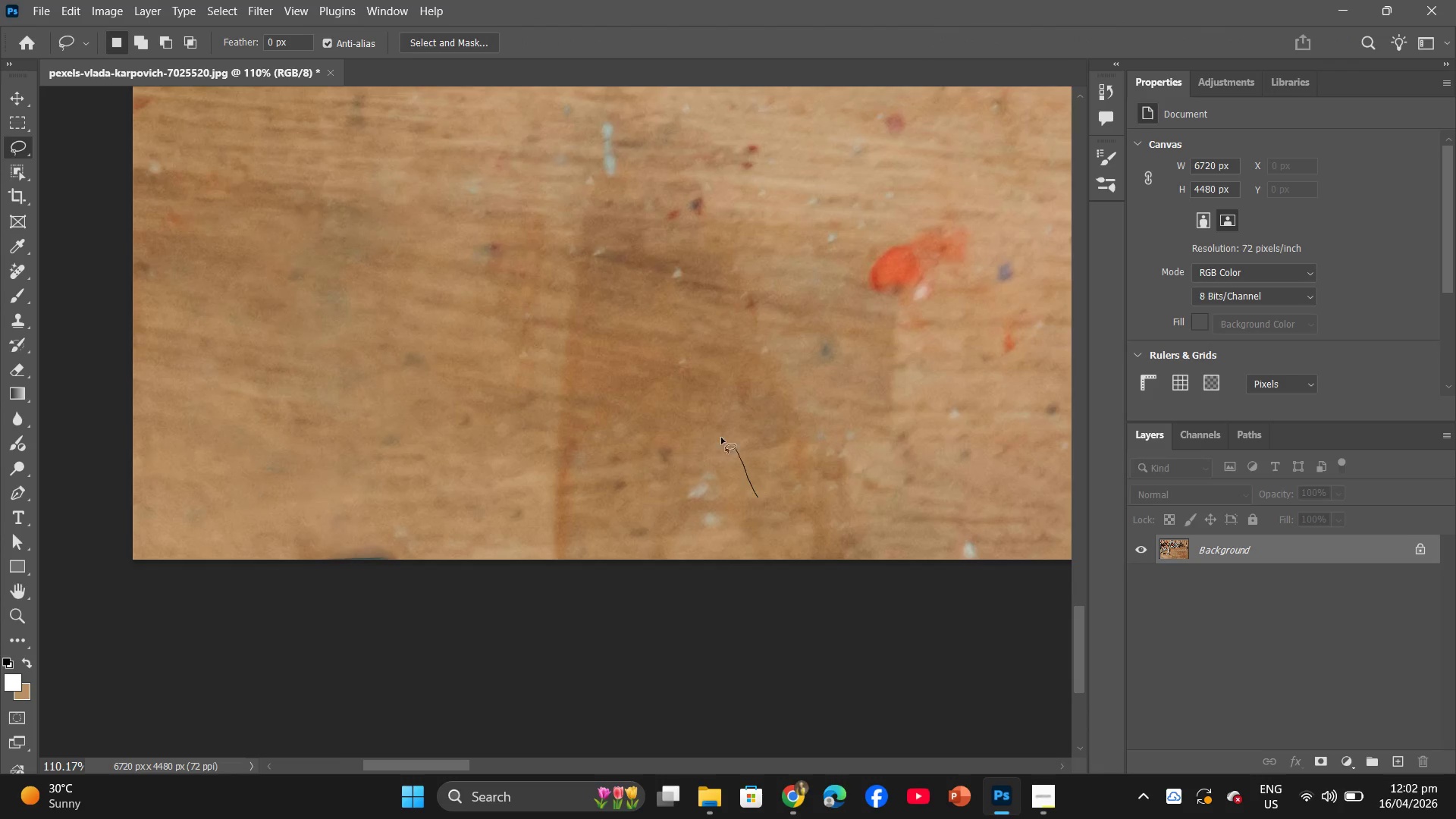 
left_click_drag(start_coordinate=[758, 497], to_coordinate=[749, 472])
 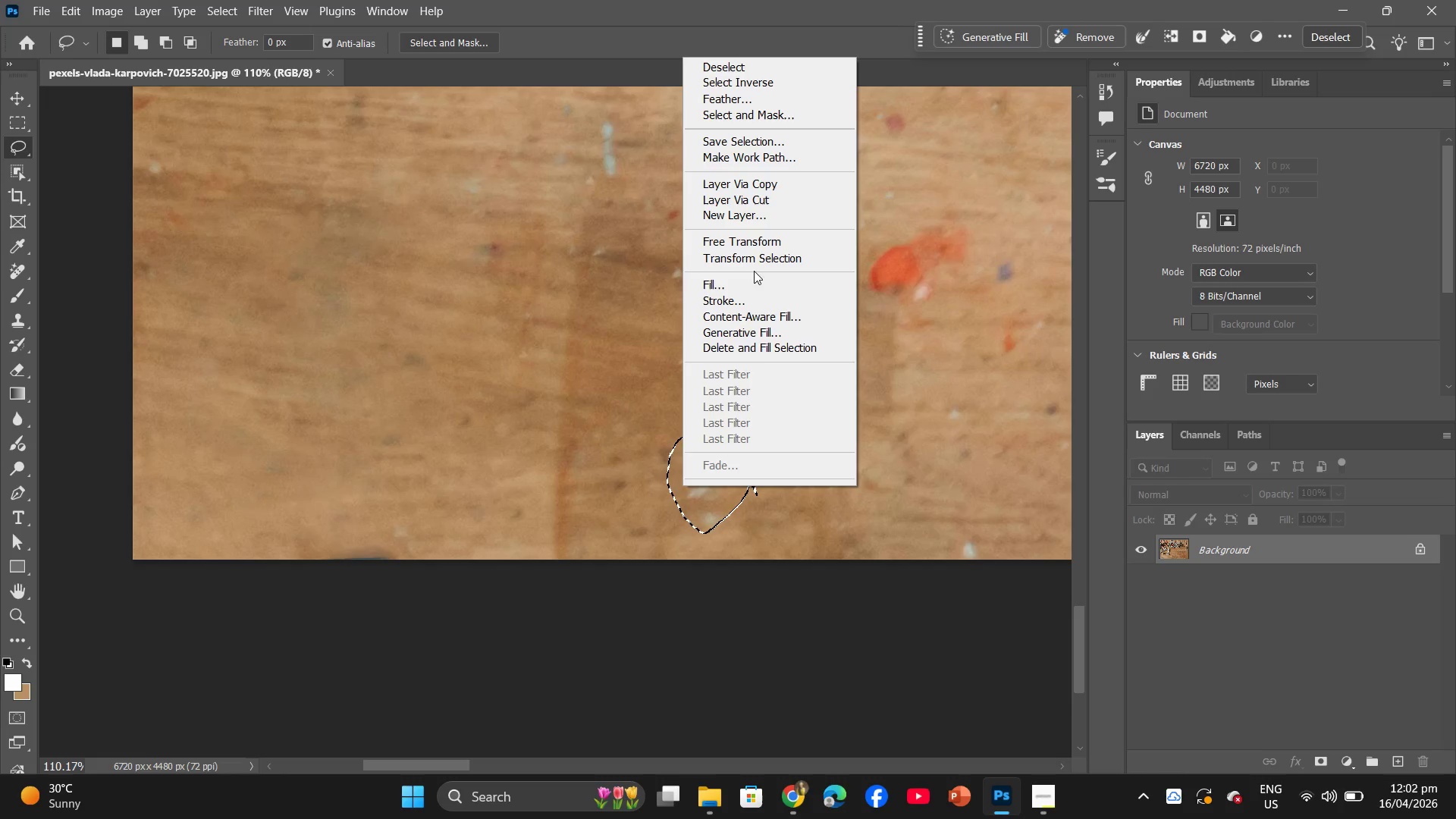 
scroll: coordinate [754, 472], scroll_direction: up, amount: 6.0
 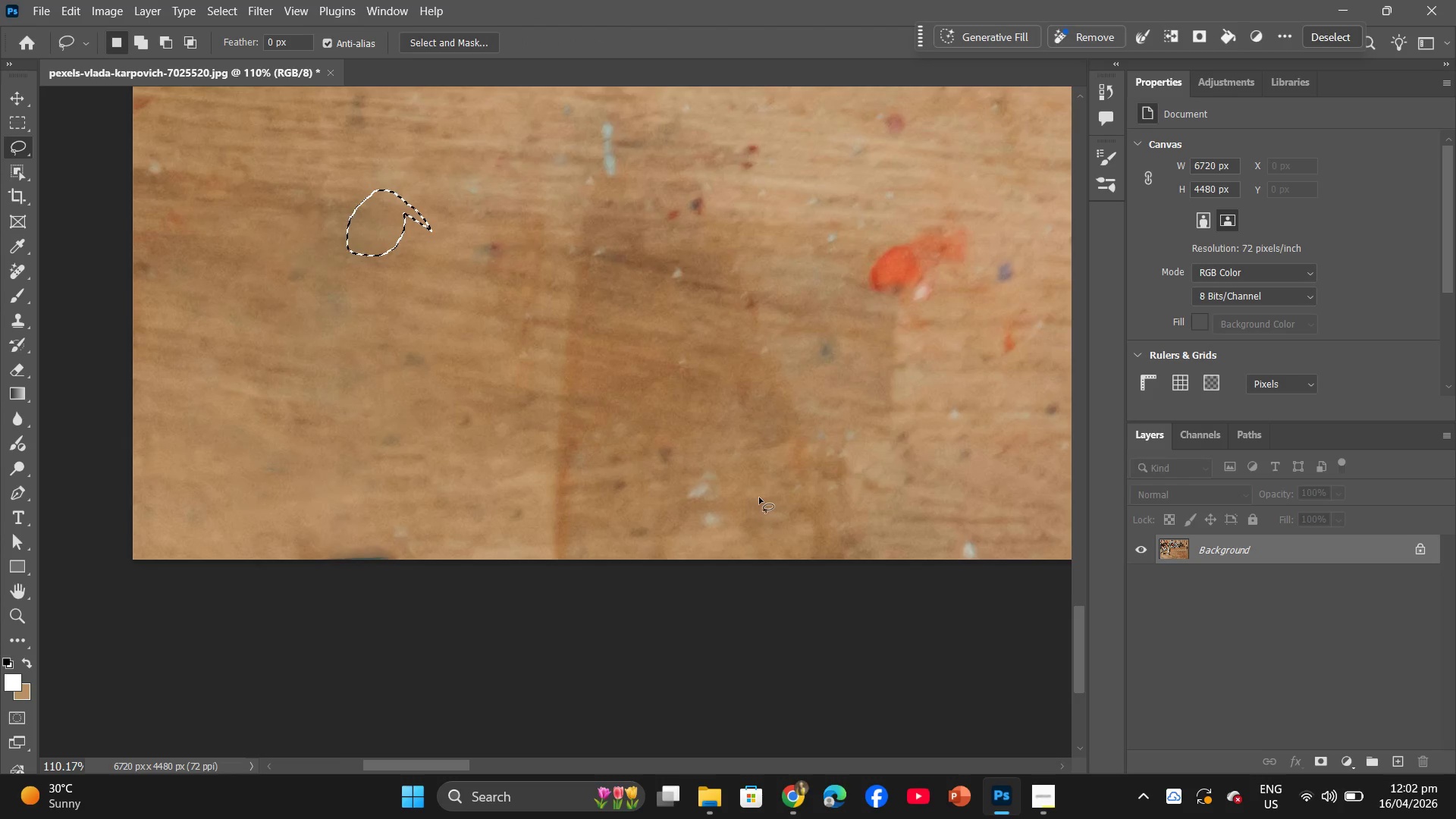 
left_click([758, 284])
 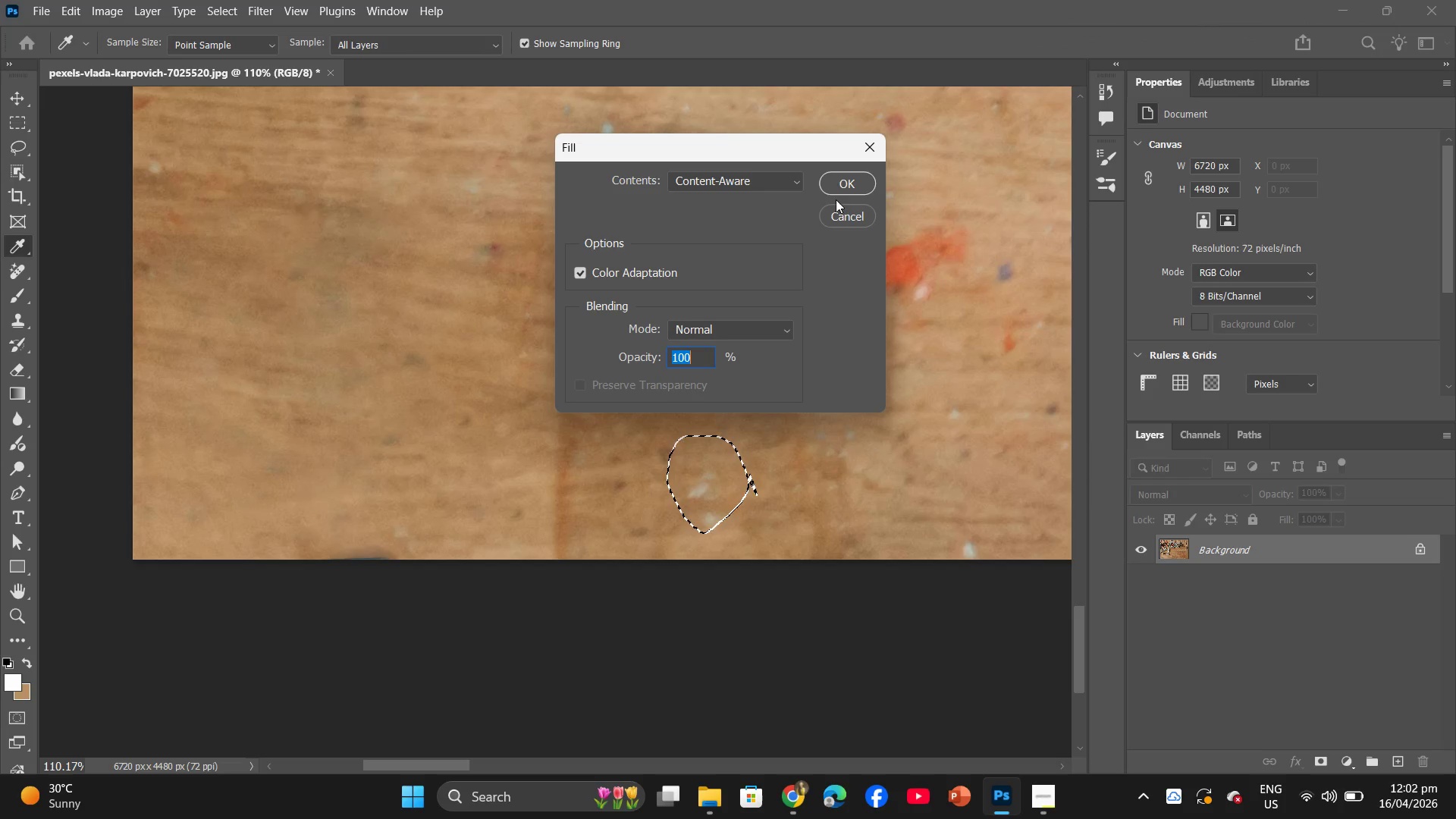 
left_click([842, 176])
 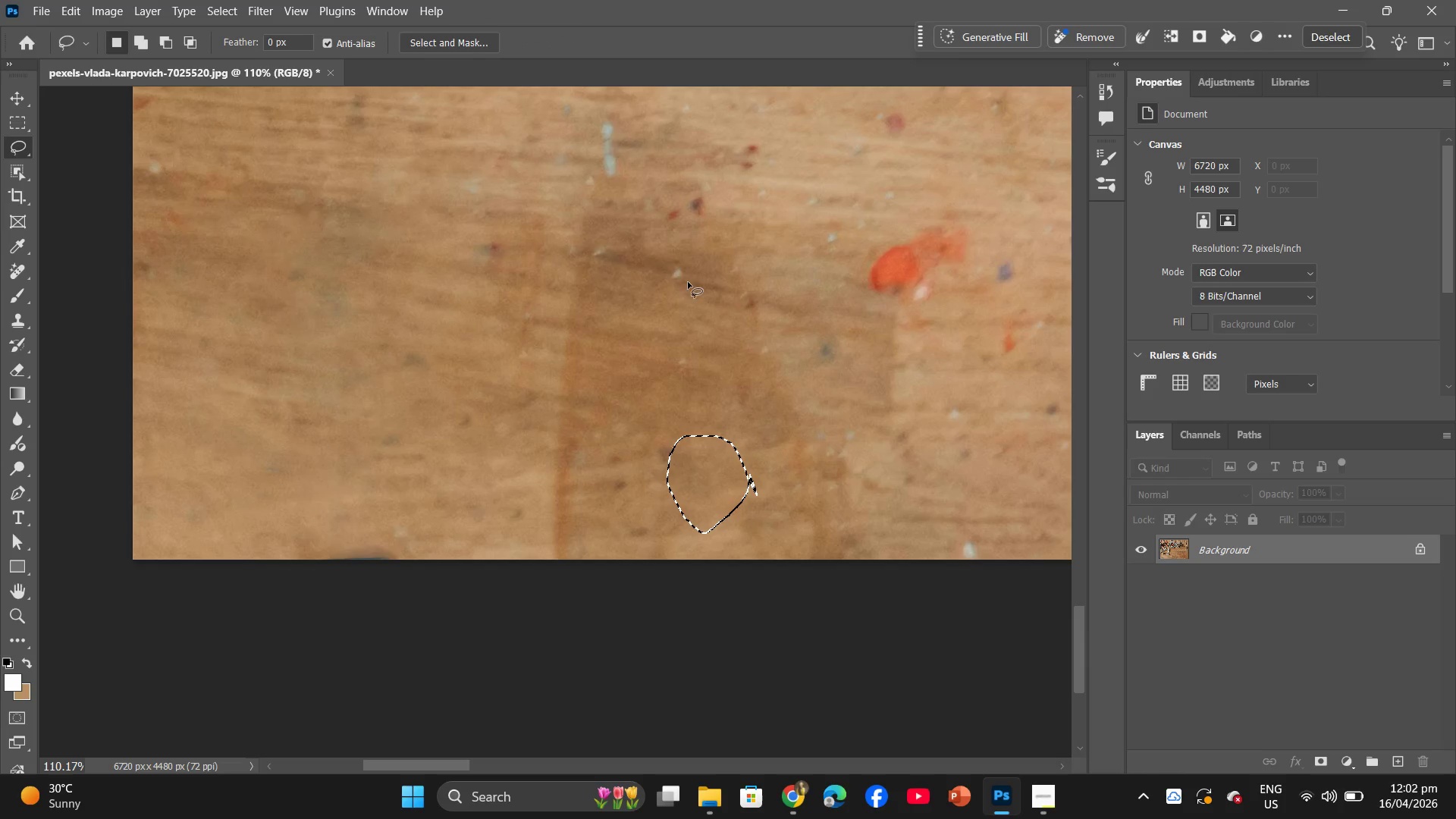 
left_click_drag(start_coordinate=[632, 159], to_coordinate=[632, 152])
 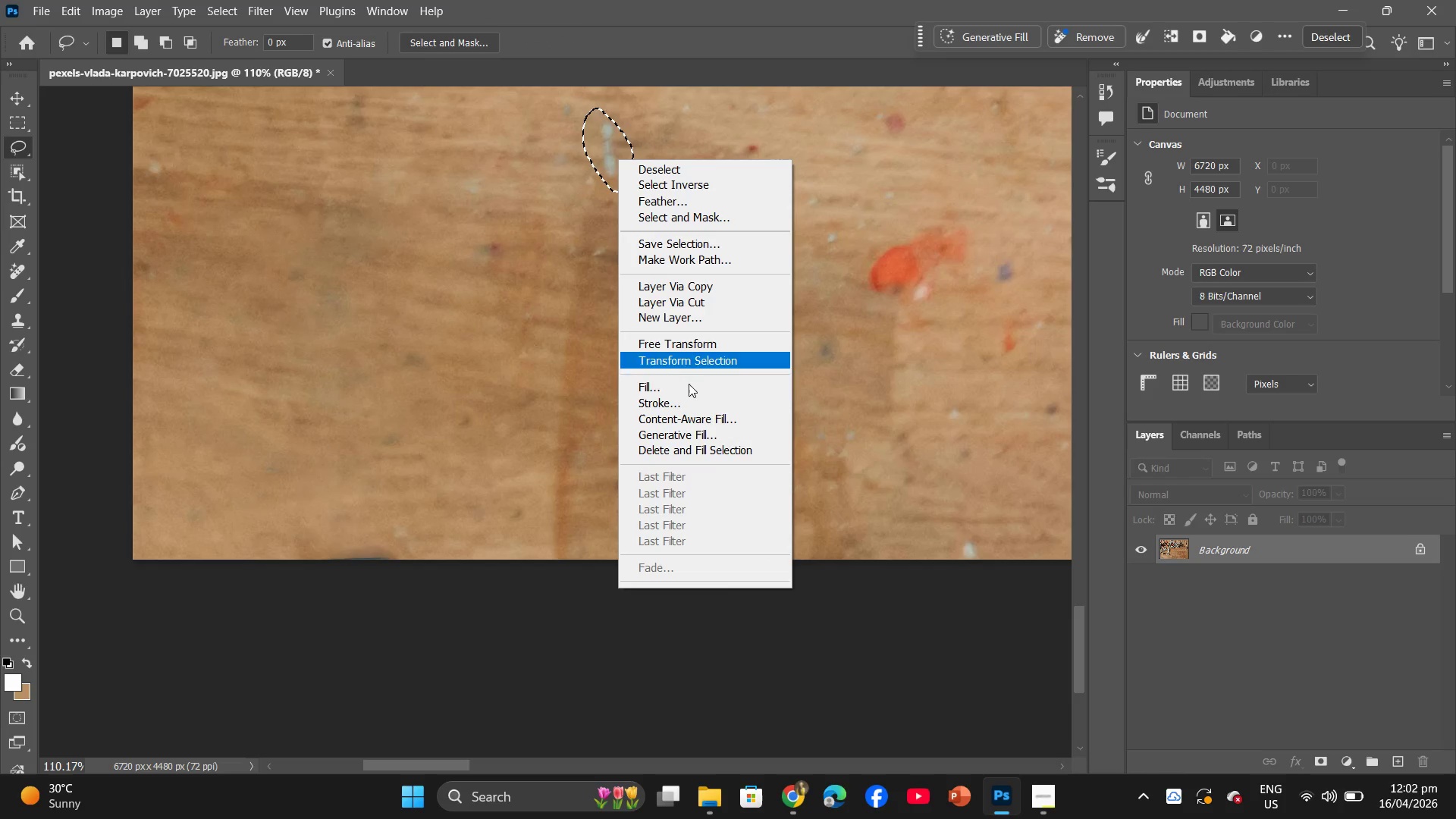 
left_click([689, 389])
 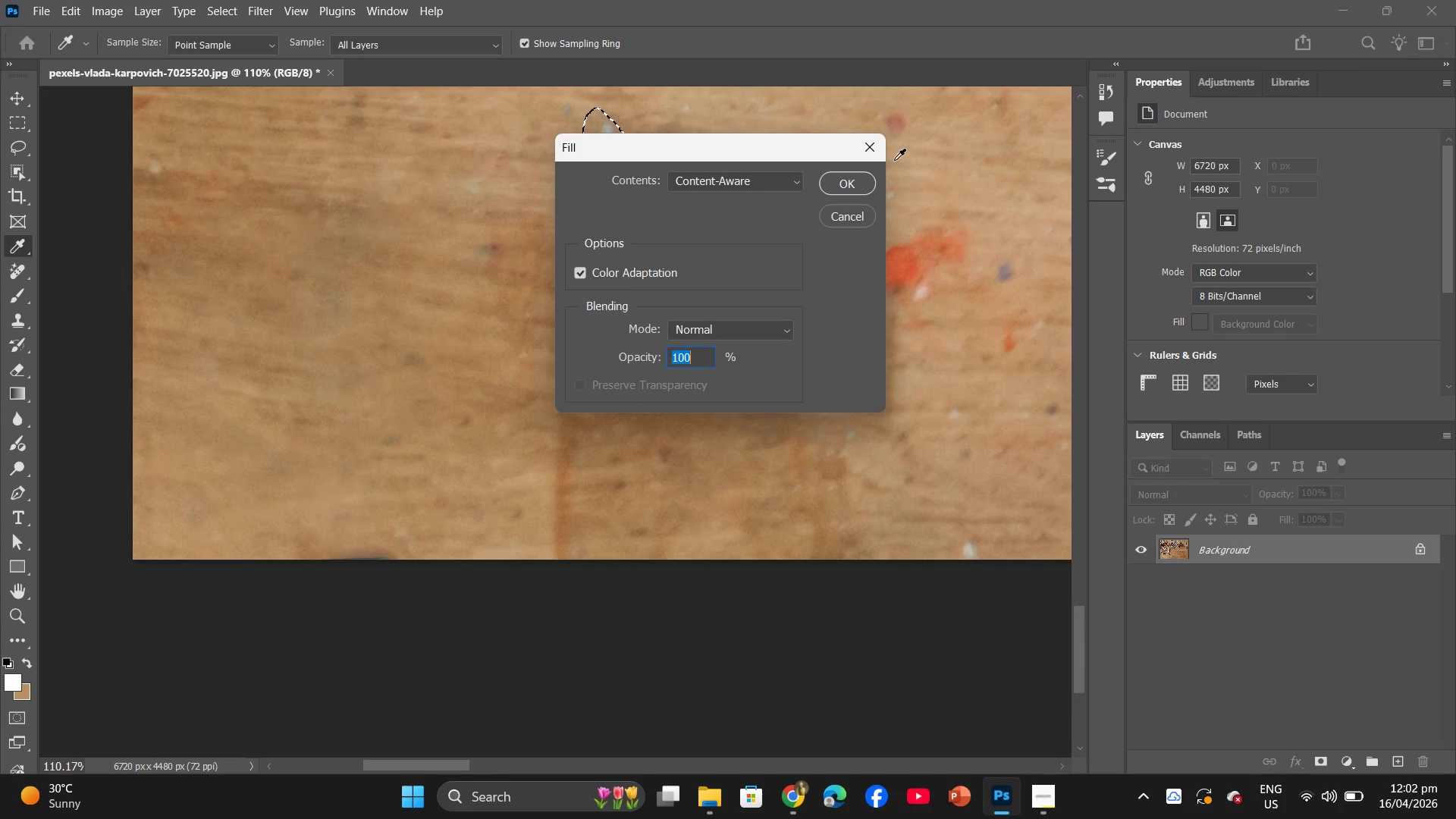 
left_click([857, 187])
 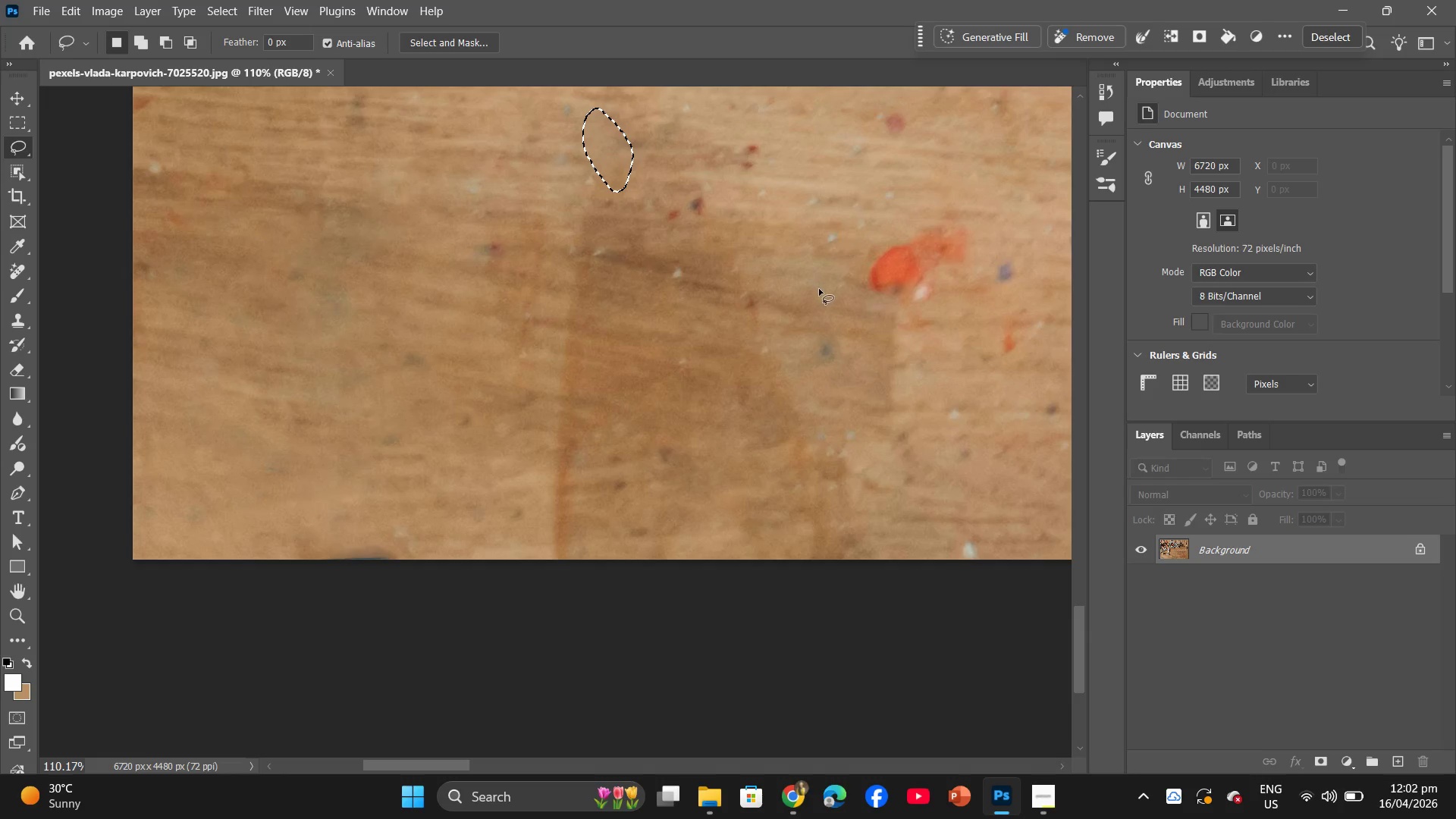 
wait(7.23)
 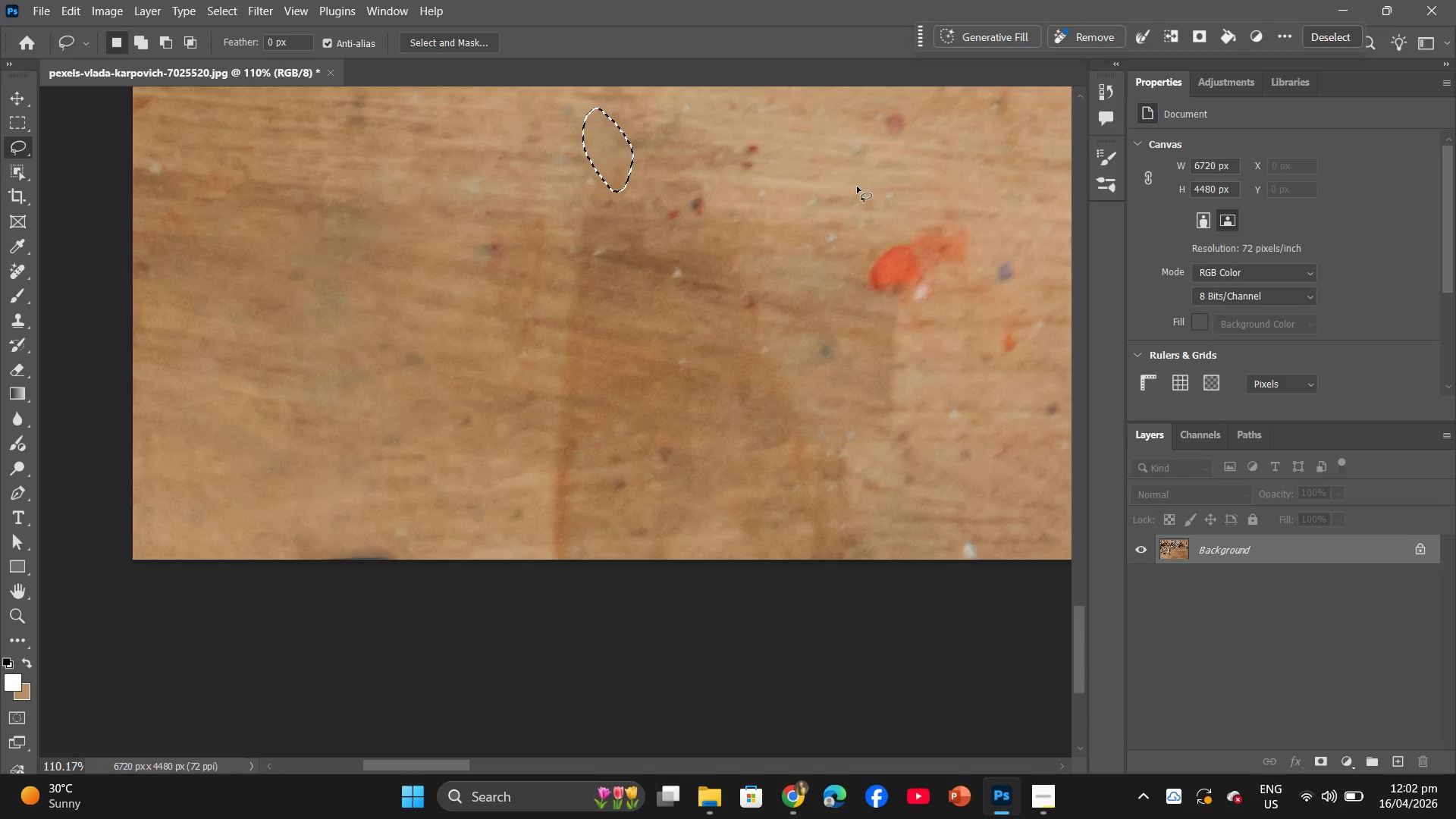 
left_click_drag(start_coordinate=[968, 216], to_coordinate=[966, 224])
 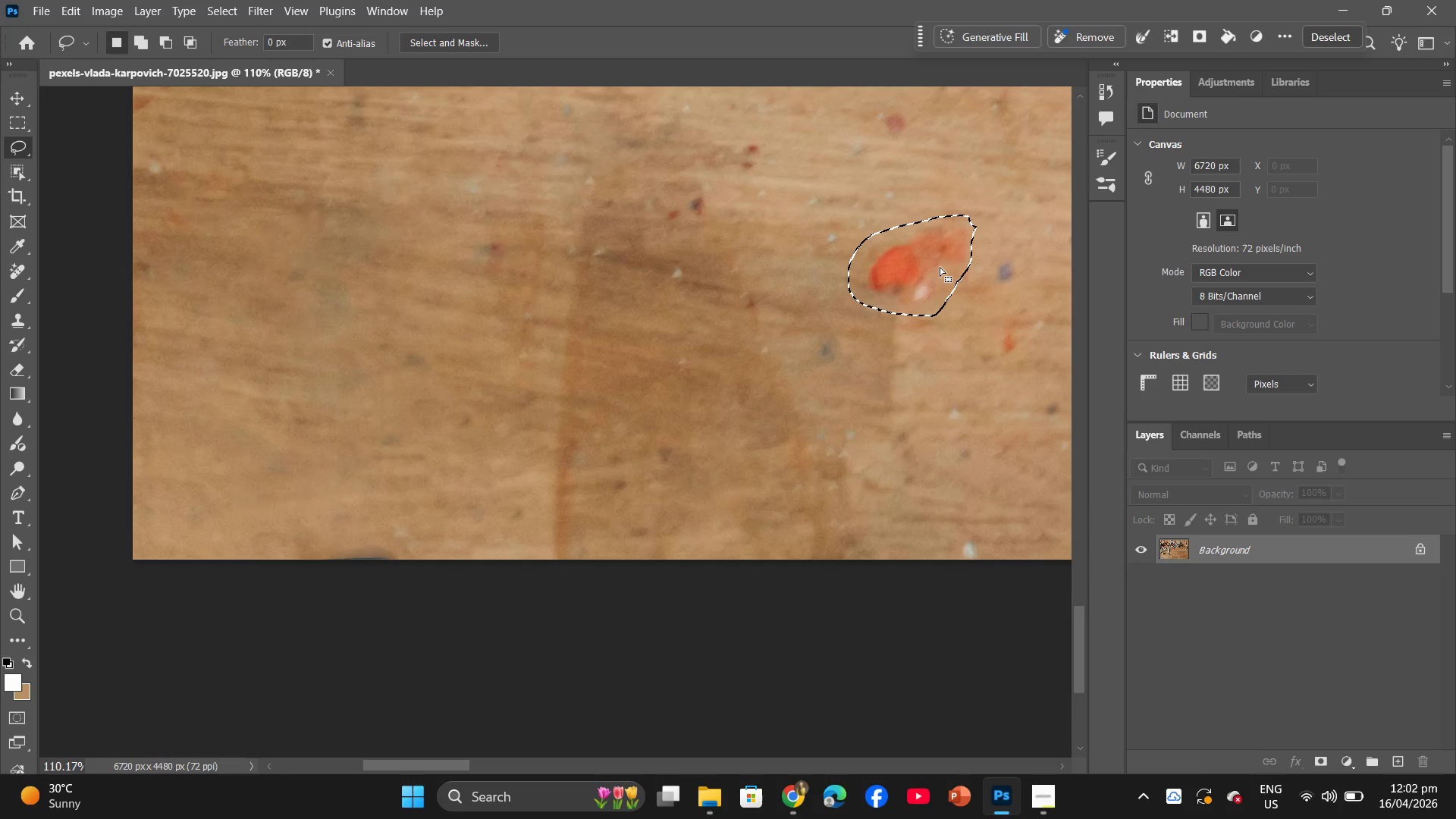 
right_click([939, 268])
 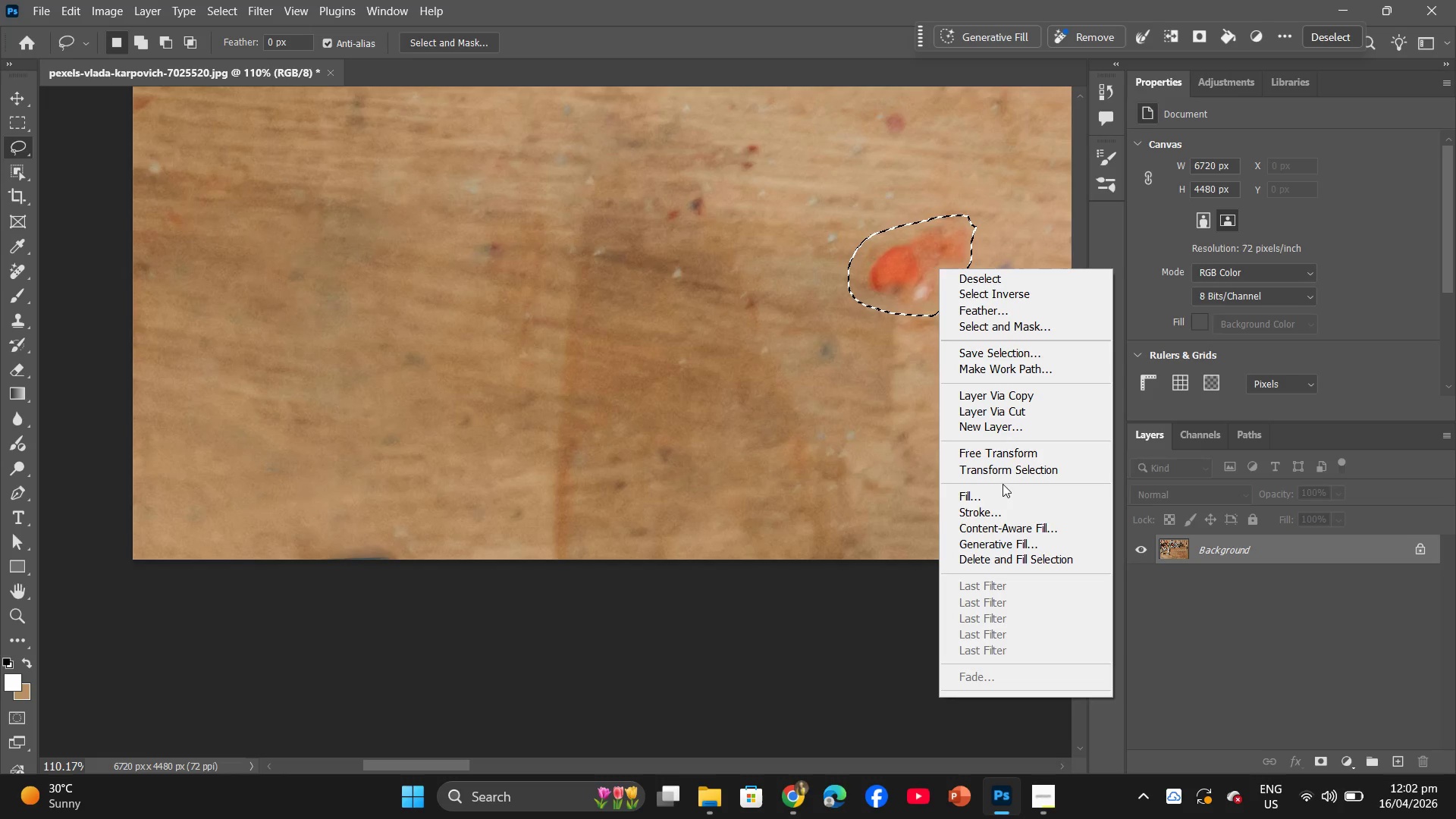 
left_click([1006, 494])
 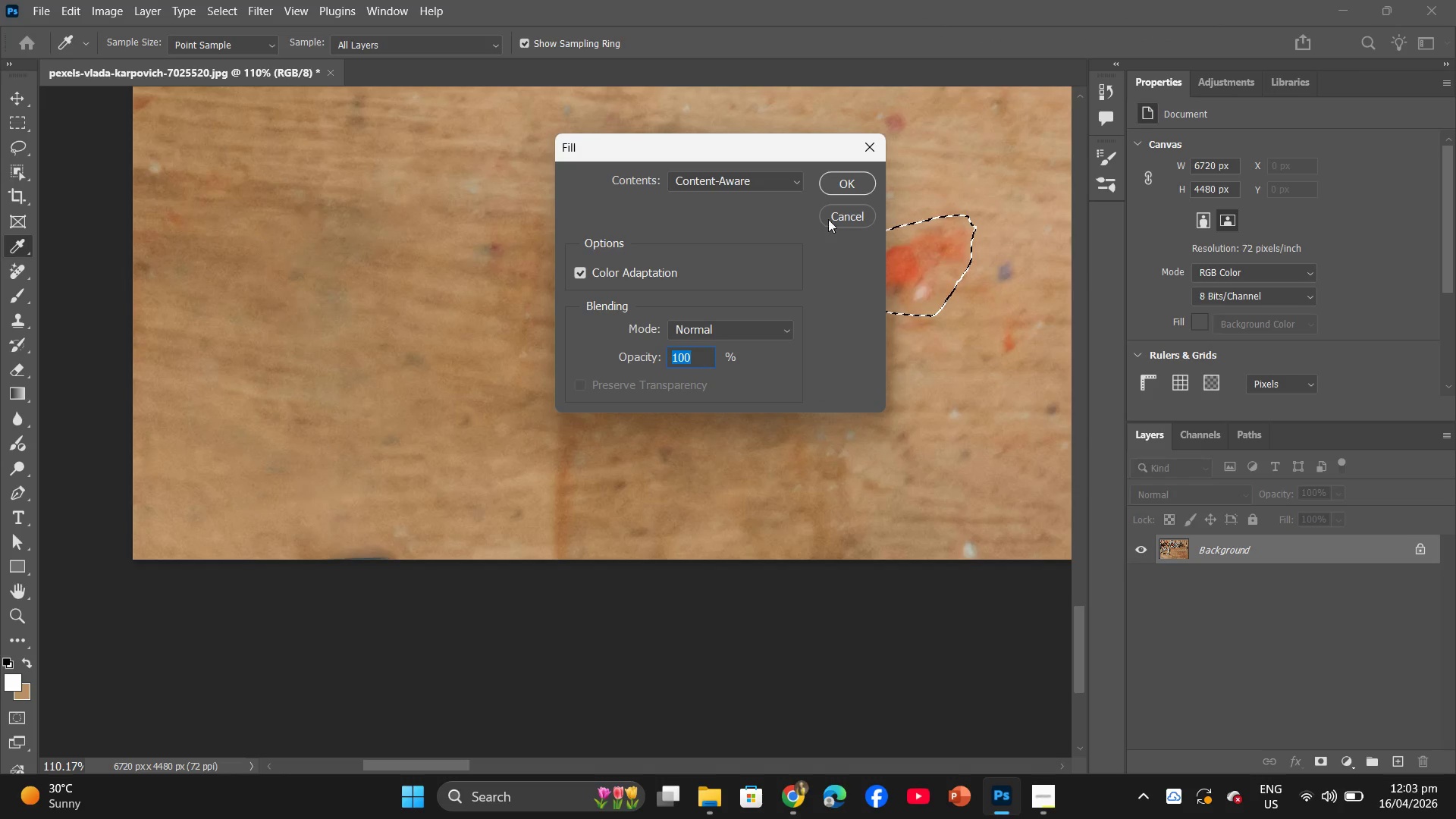 
left_click([855, 176])
 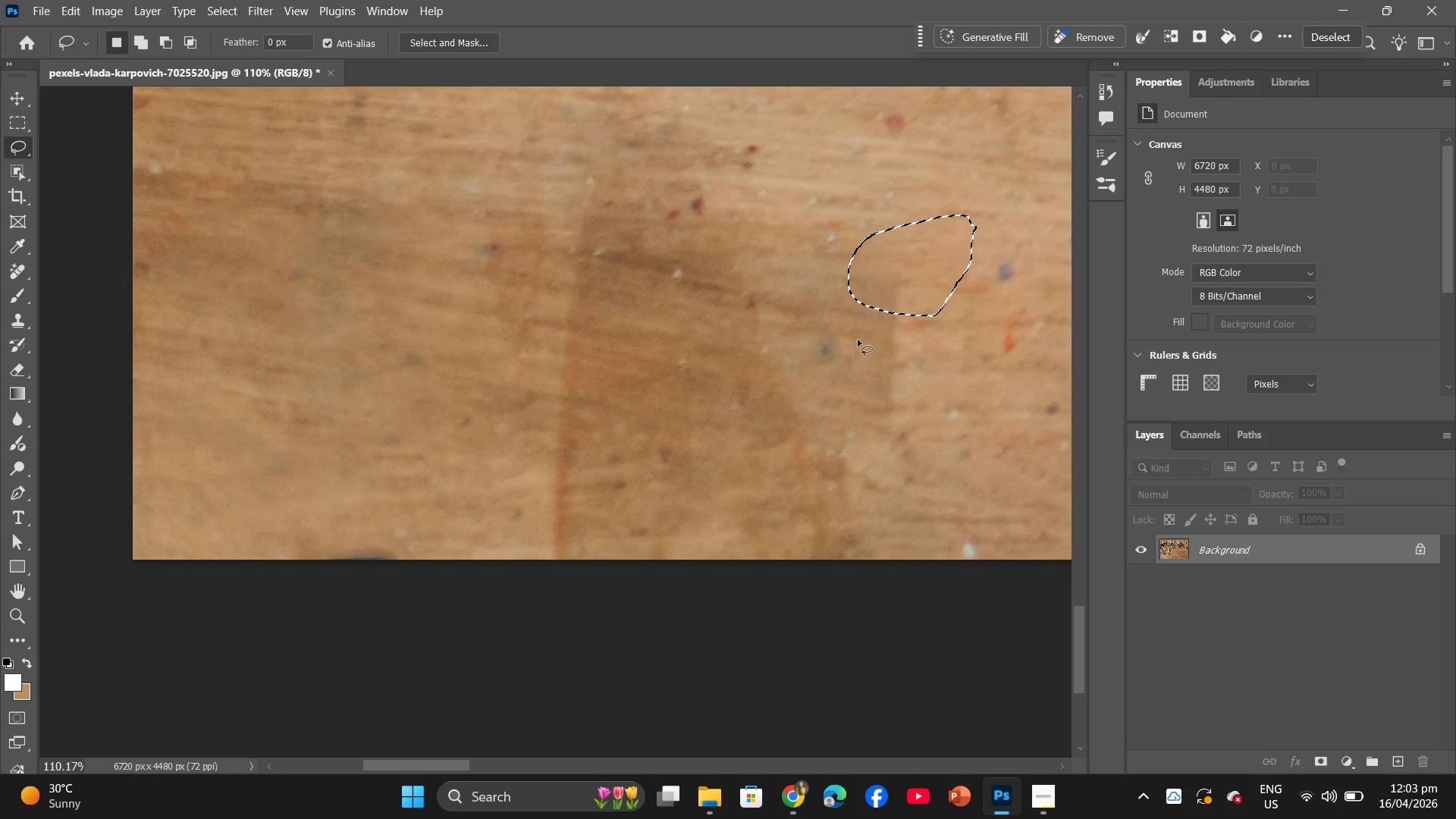 
left_click_drag(start_coordinate=[859, 344], to_coordinate=[844, 328])
 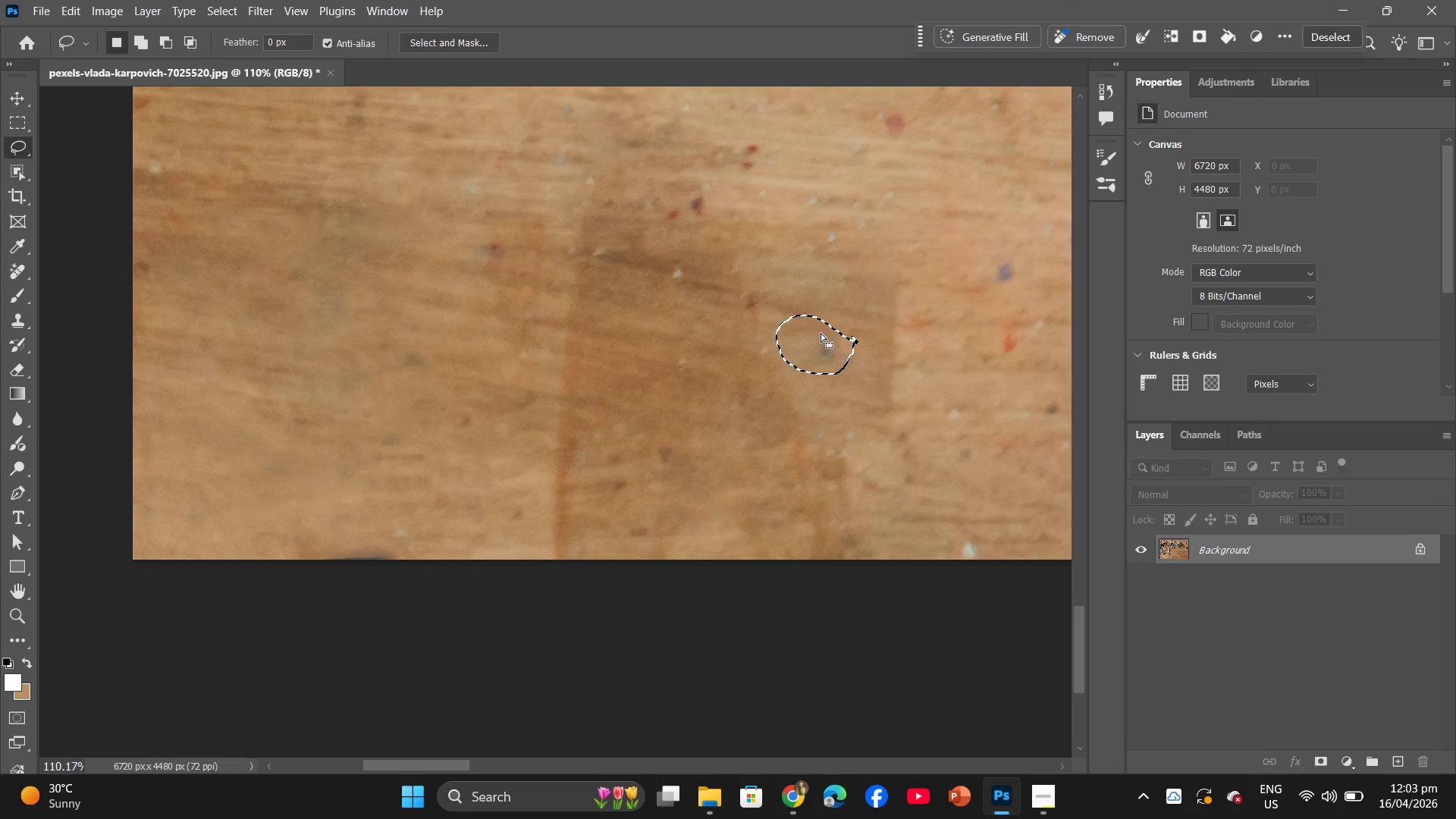 
right_click([821, 333])
 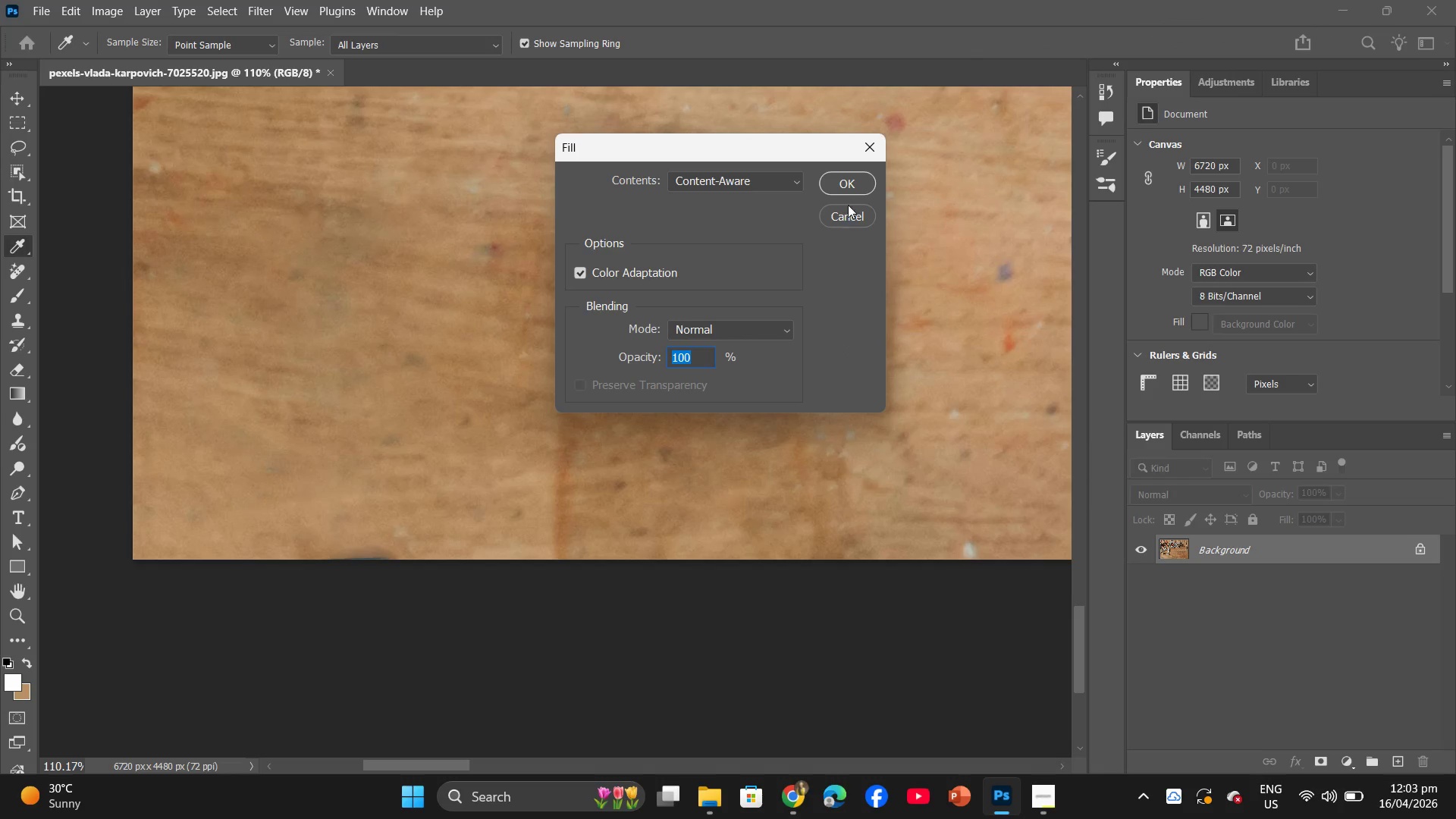 
left_click([853, 181])
 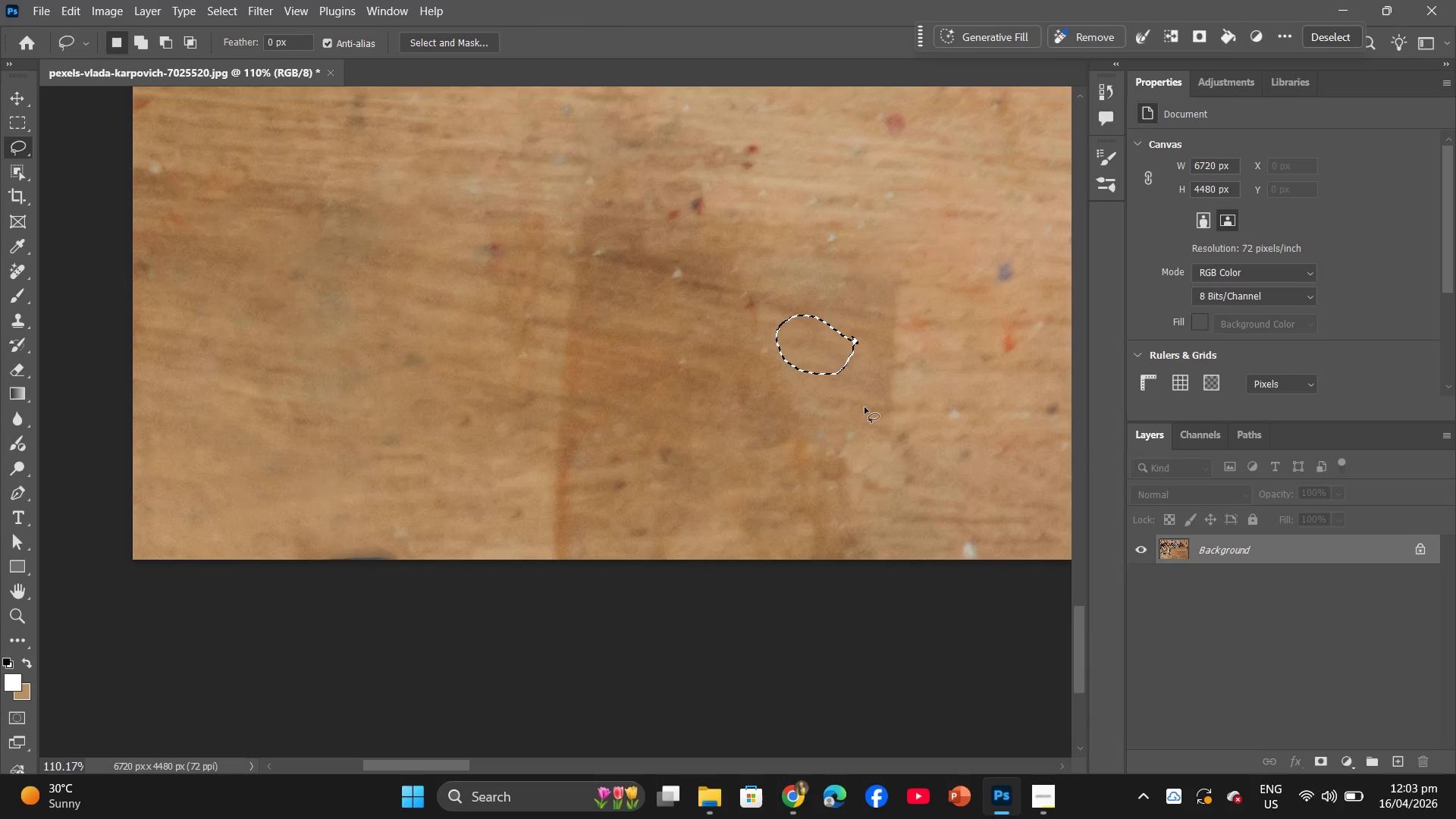 
left_click_drag(start_coordinate=[864, 407], to_coordinate=[854, 397])
 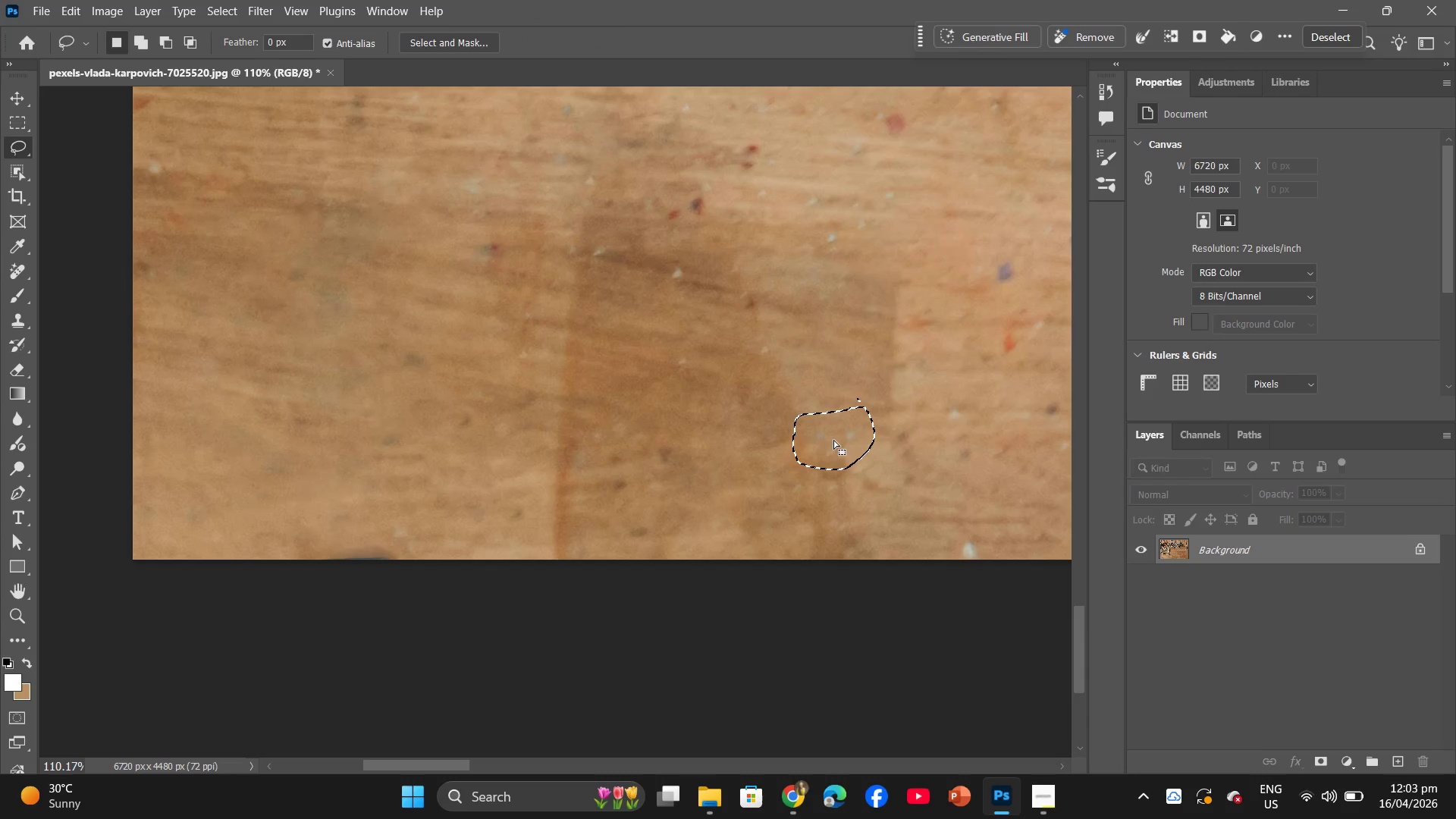 
right_click([833, 440])
 